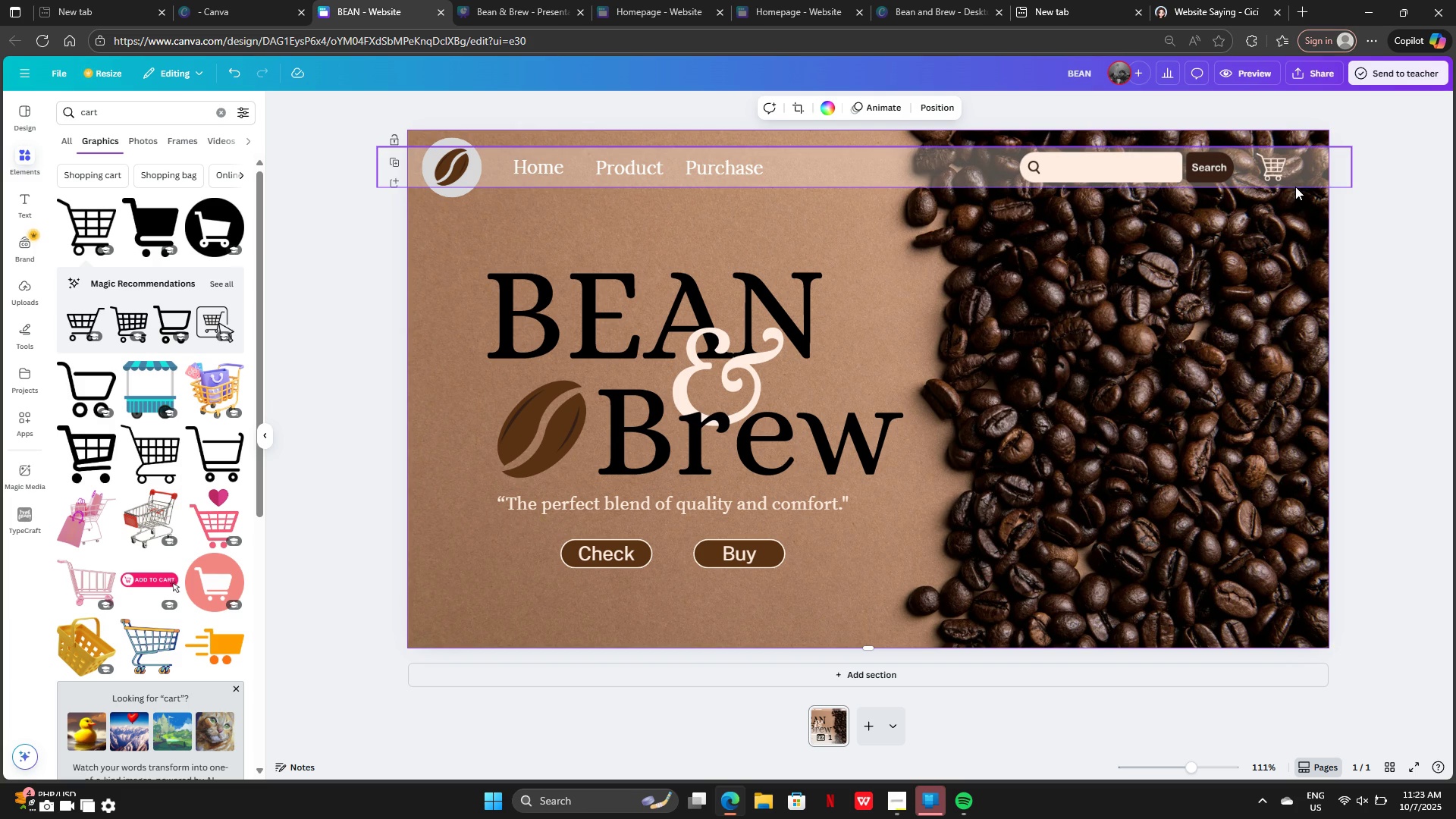 
left_click_drag(start_coordinate=[1273, 165], to_coordinate=[1264, 165])
 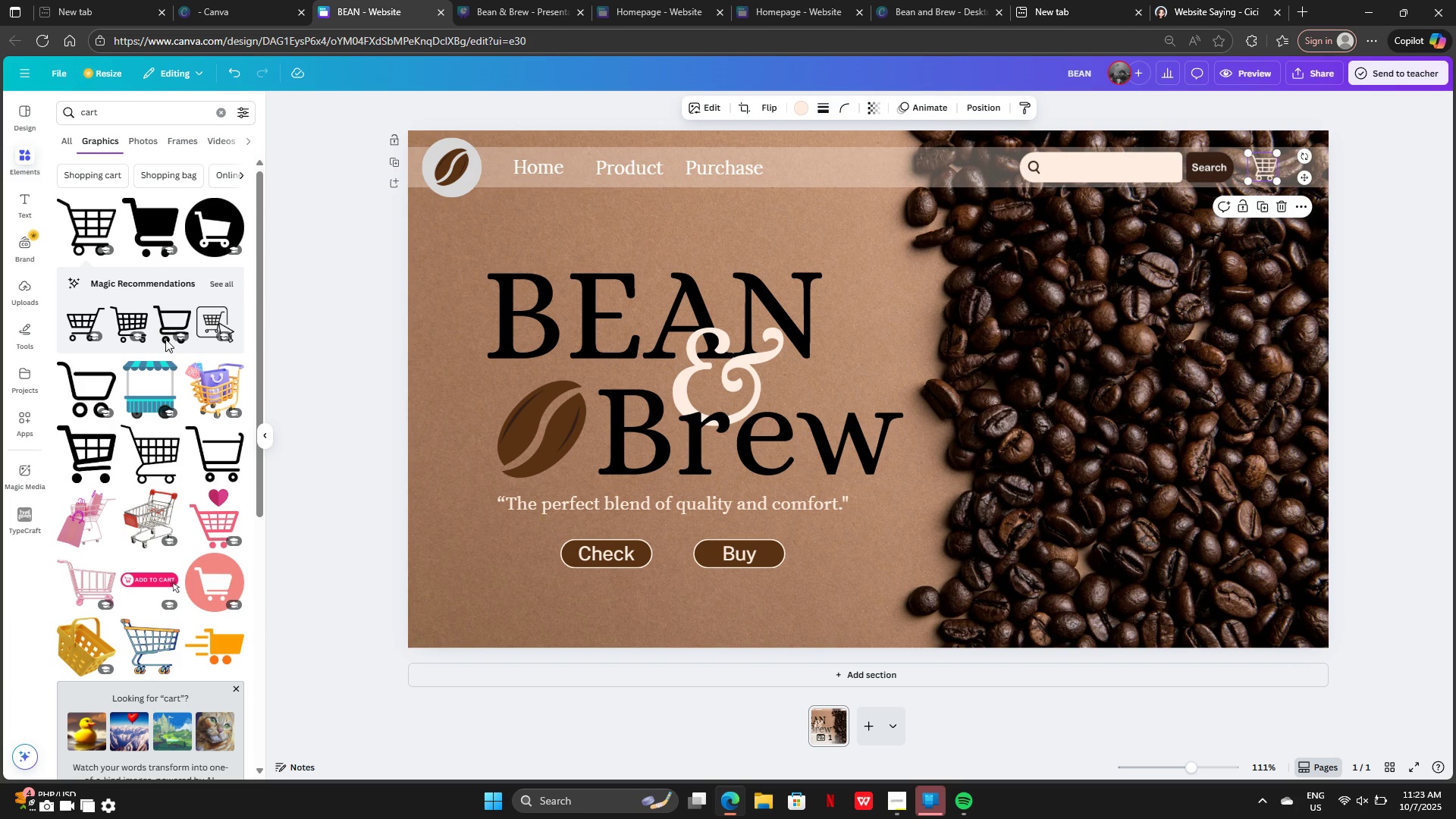 
scroll: coordinate [165, 353], scroll_direction: down, amount: 4.0
 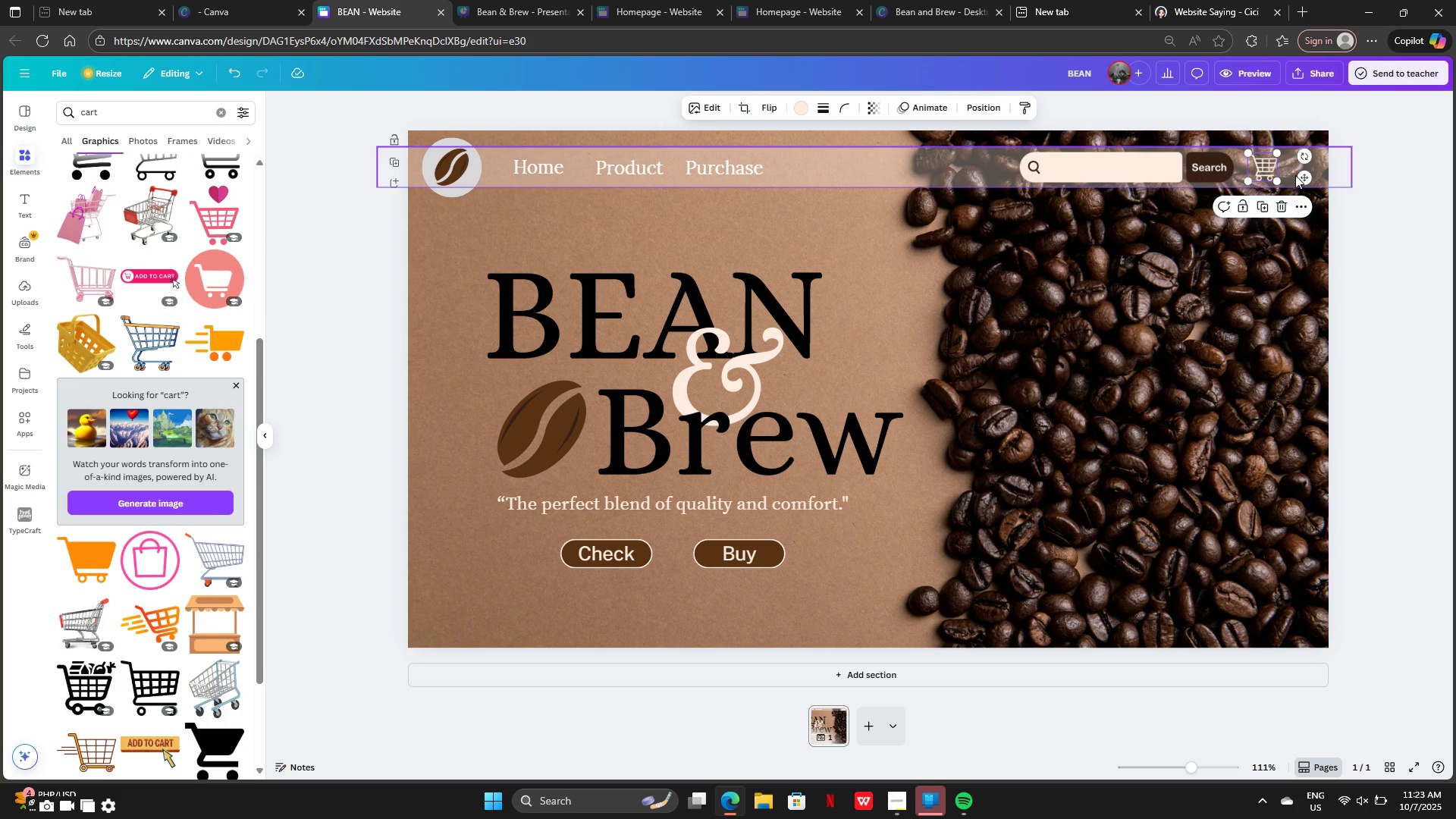 
left_click([1285, 205])
 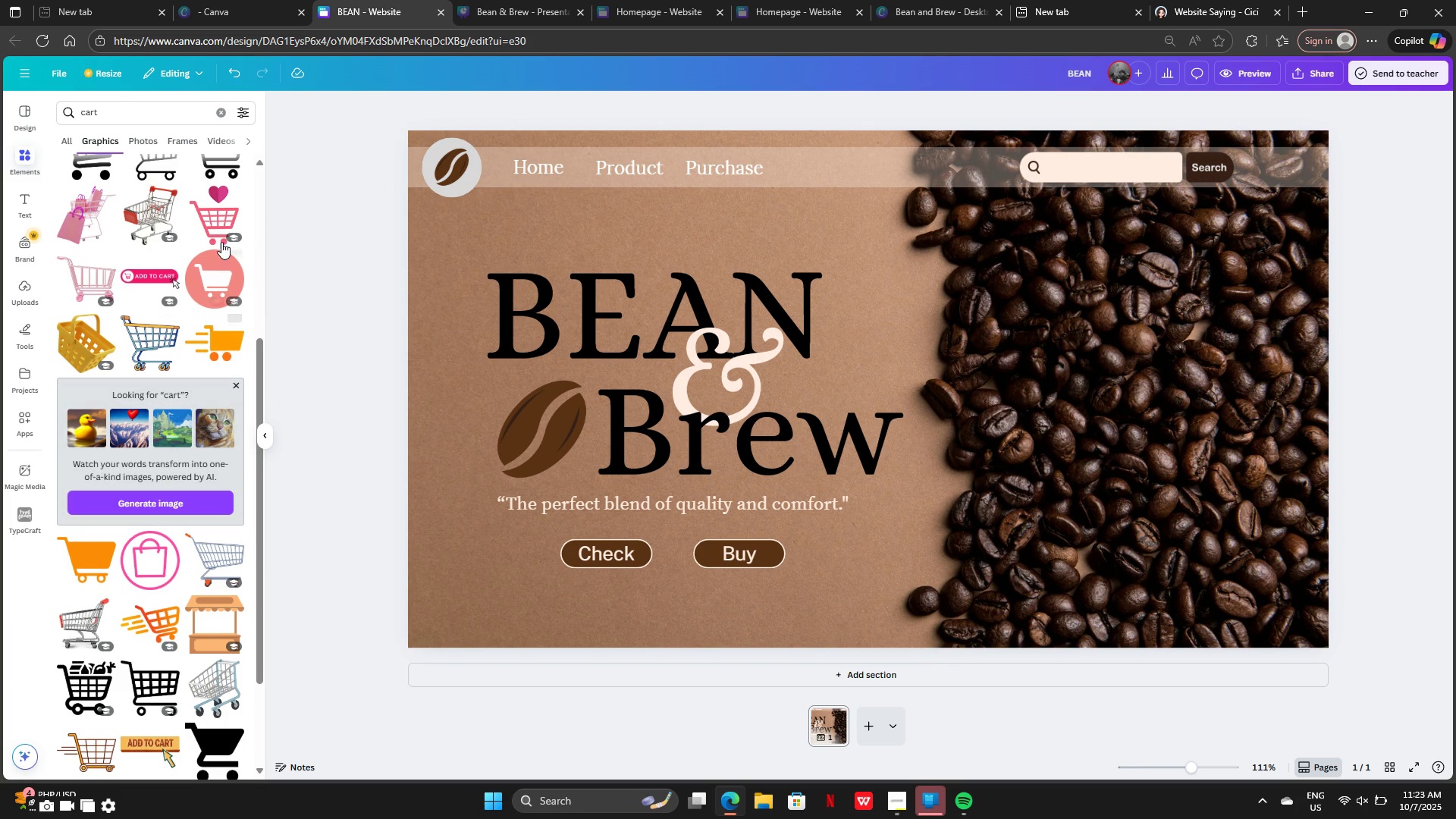 
left_click([215, 280])
 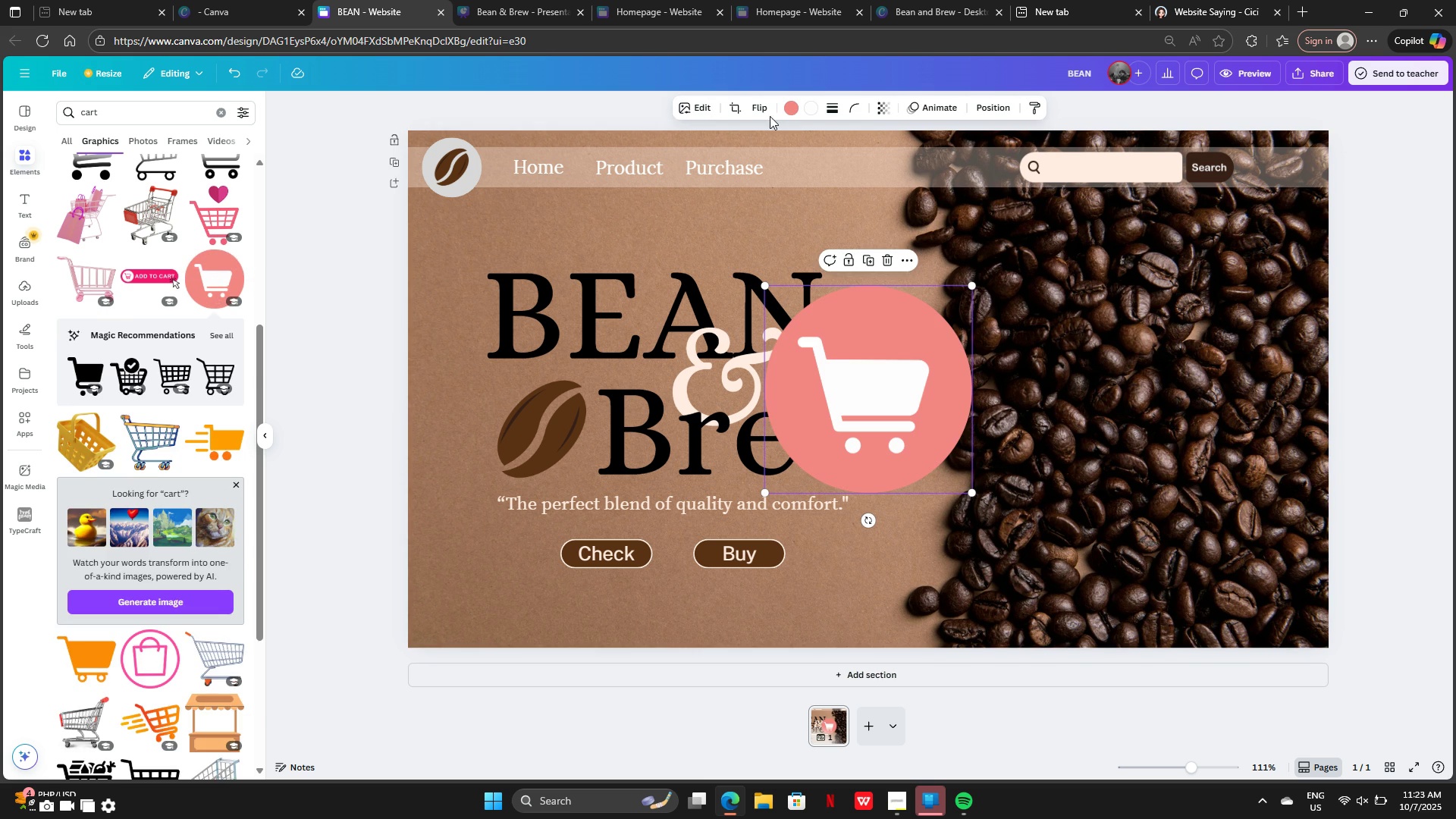 
left_click([789, 106])
 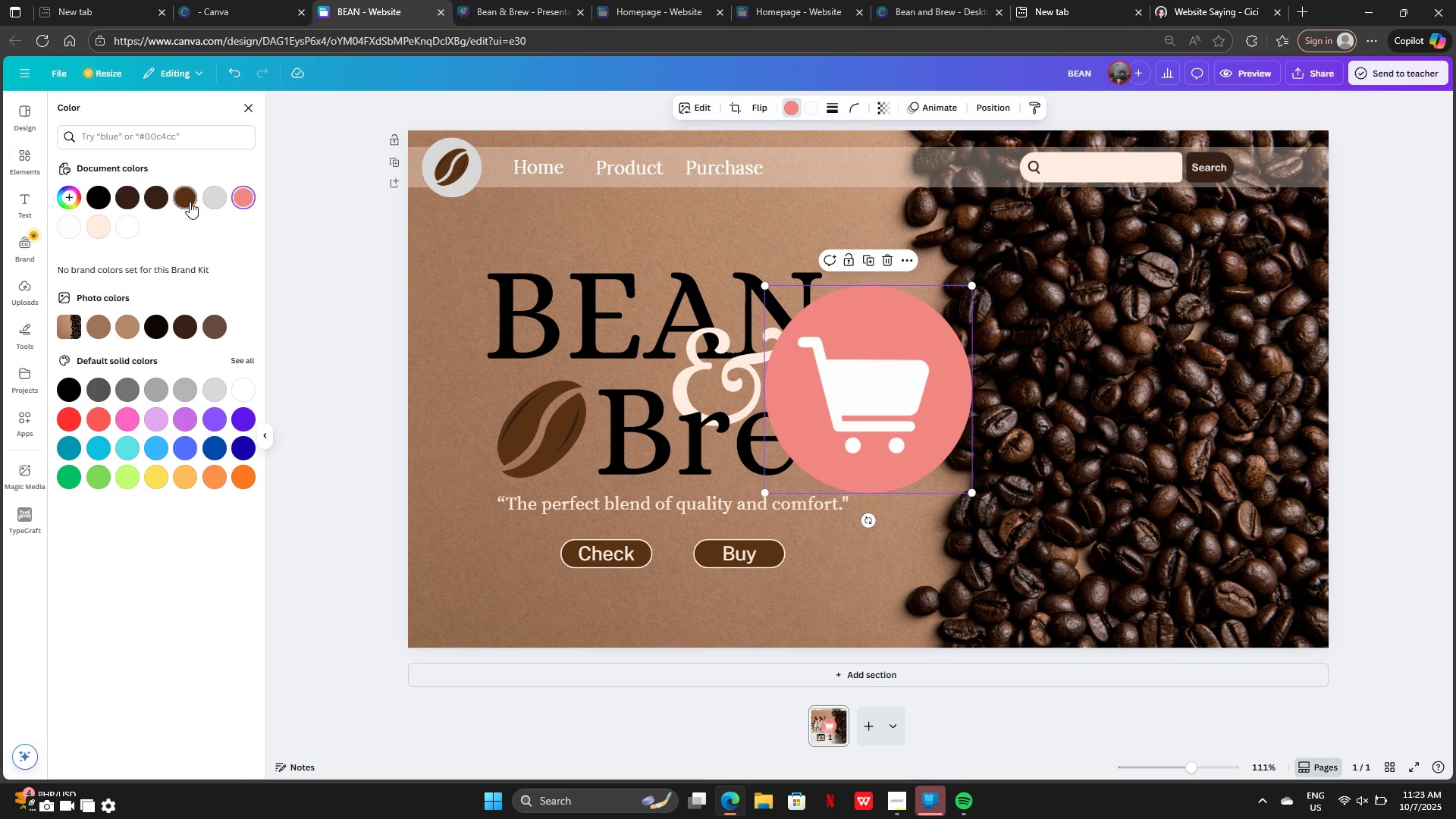 
left_click([190, 202])
 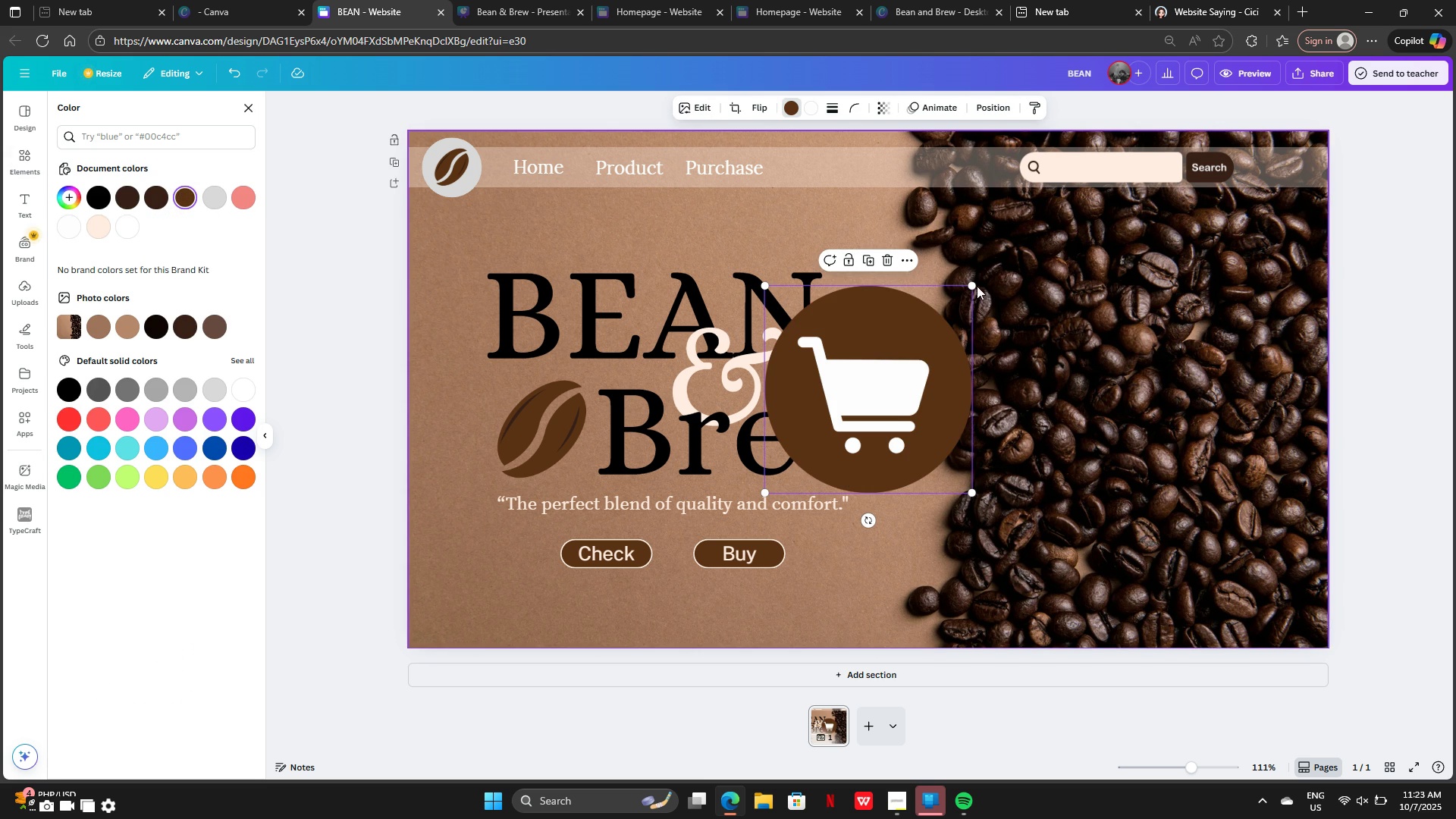 
left_click_drag(start_coordinate=[974, 284], to_coordinate=[829, 452])
 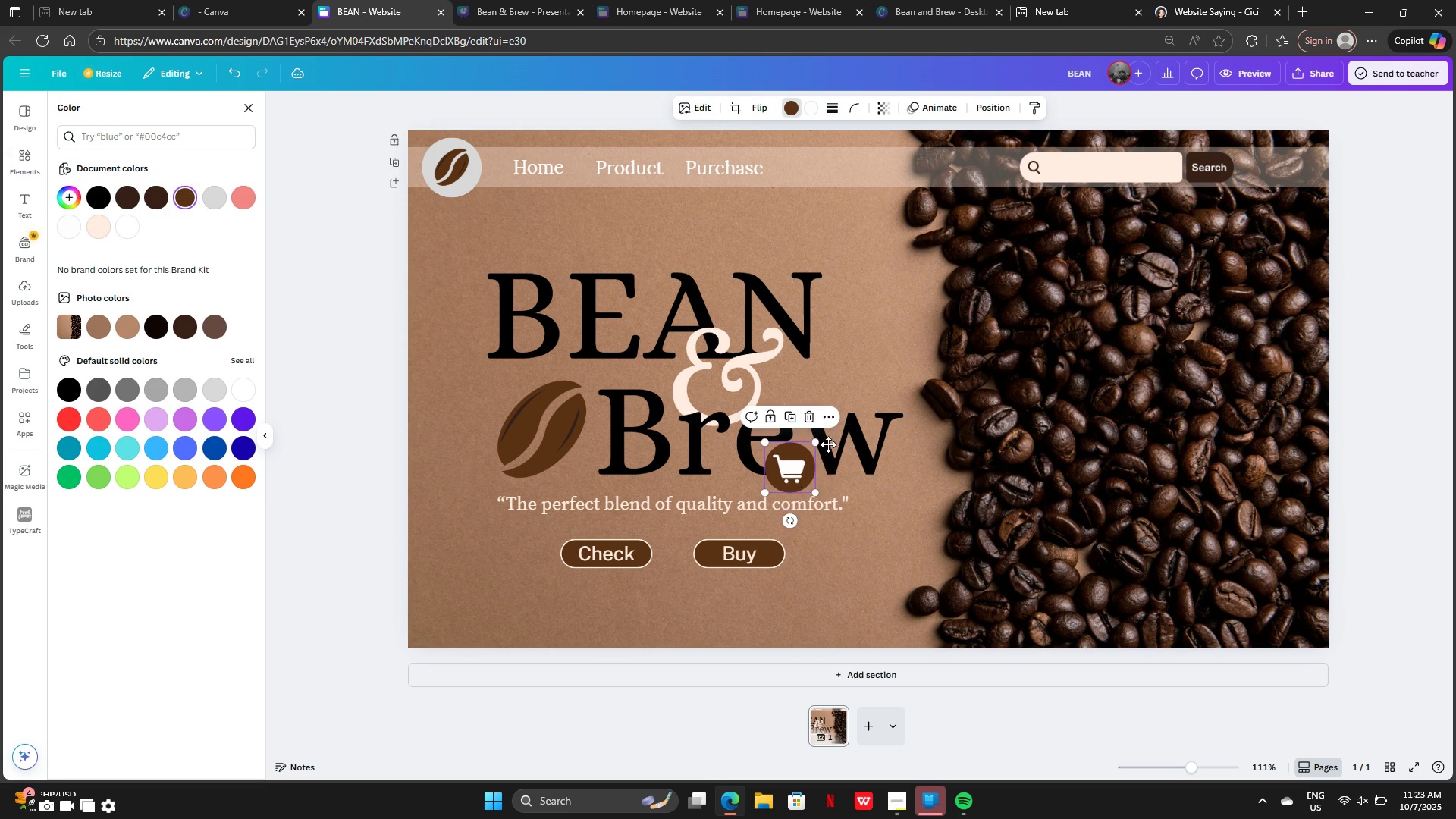 
left_click_drag(start_coordinate=[794, 475], to_coordinate=[1267, 177])
 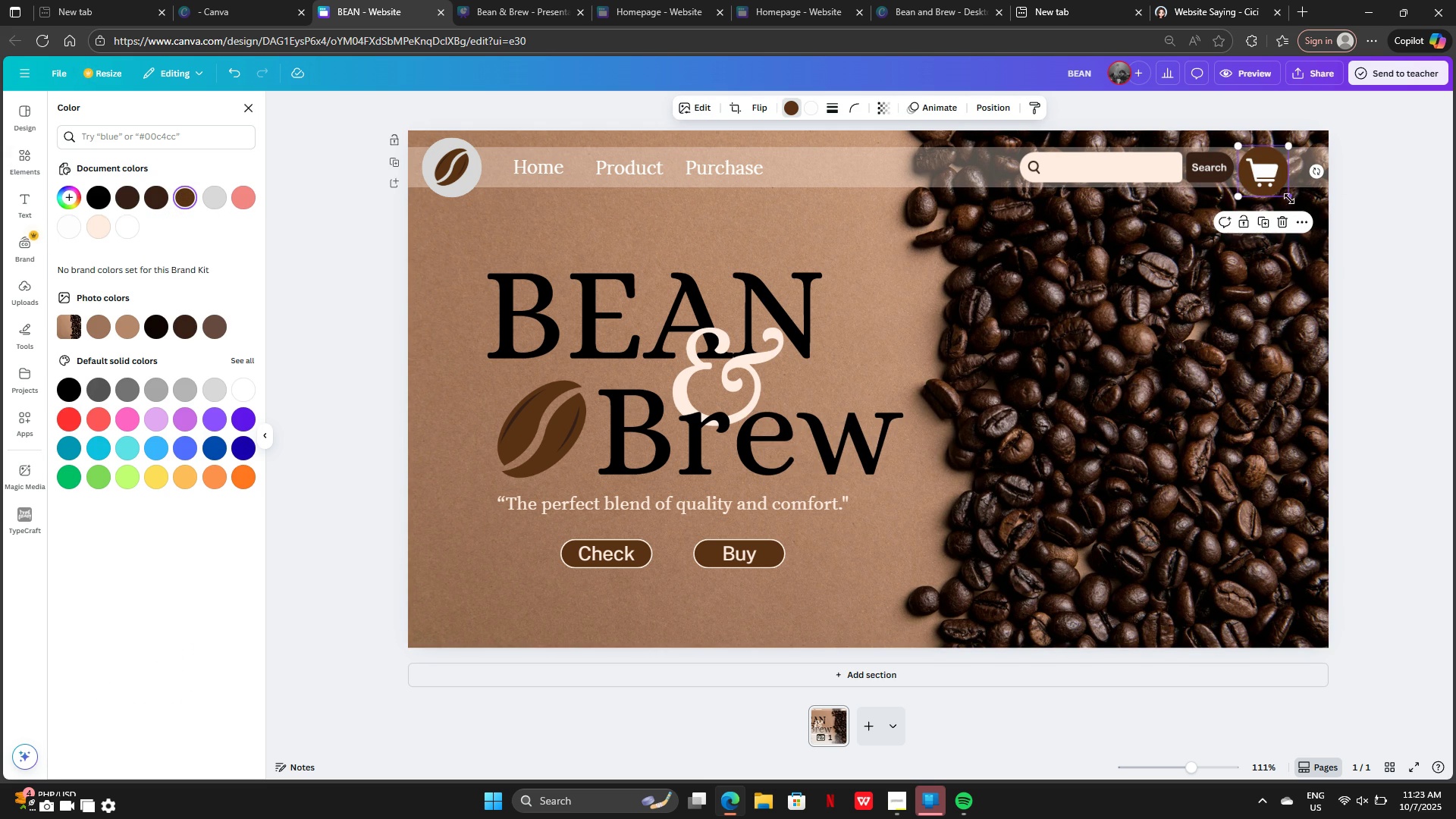 
left_click_drag(start_coordinate=[1289, 199], to_coordinate=[1283, 184])
 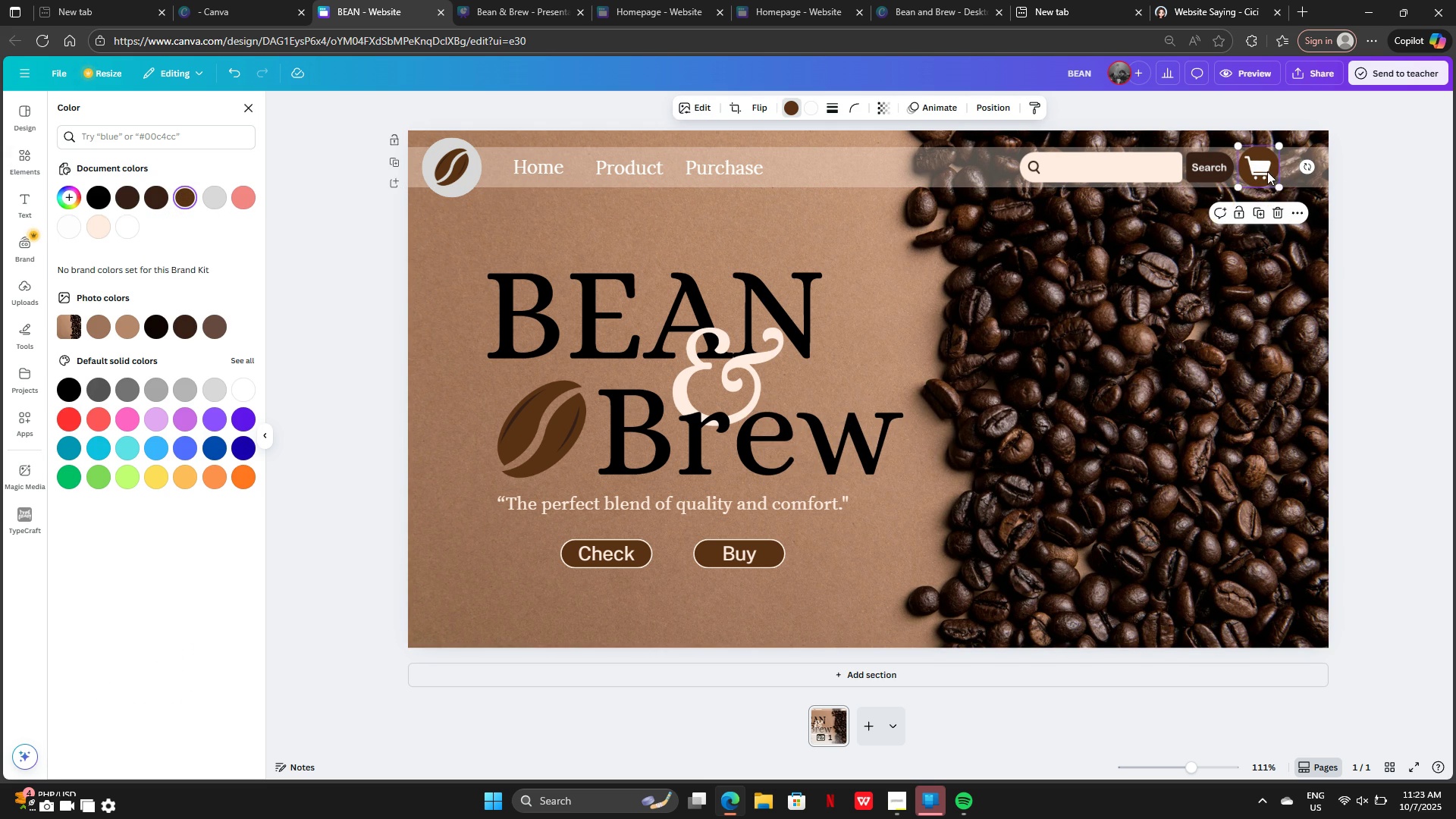 
left_click_drag(start_coordinate=[1266, 171], to_coordinate=[1276, 173])
 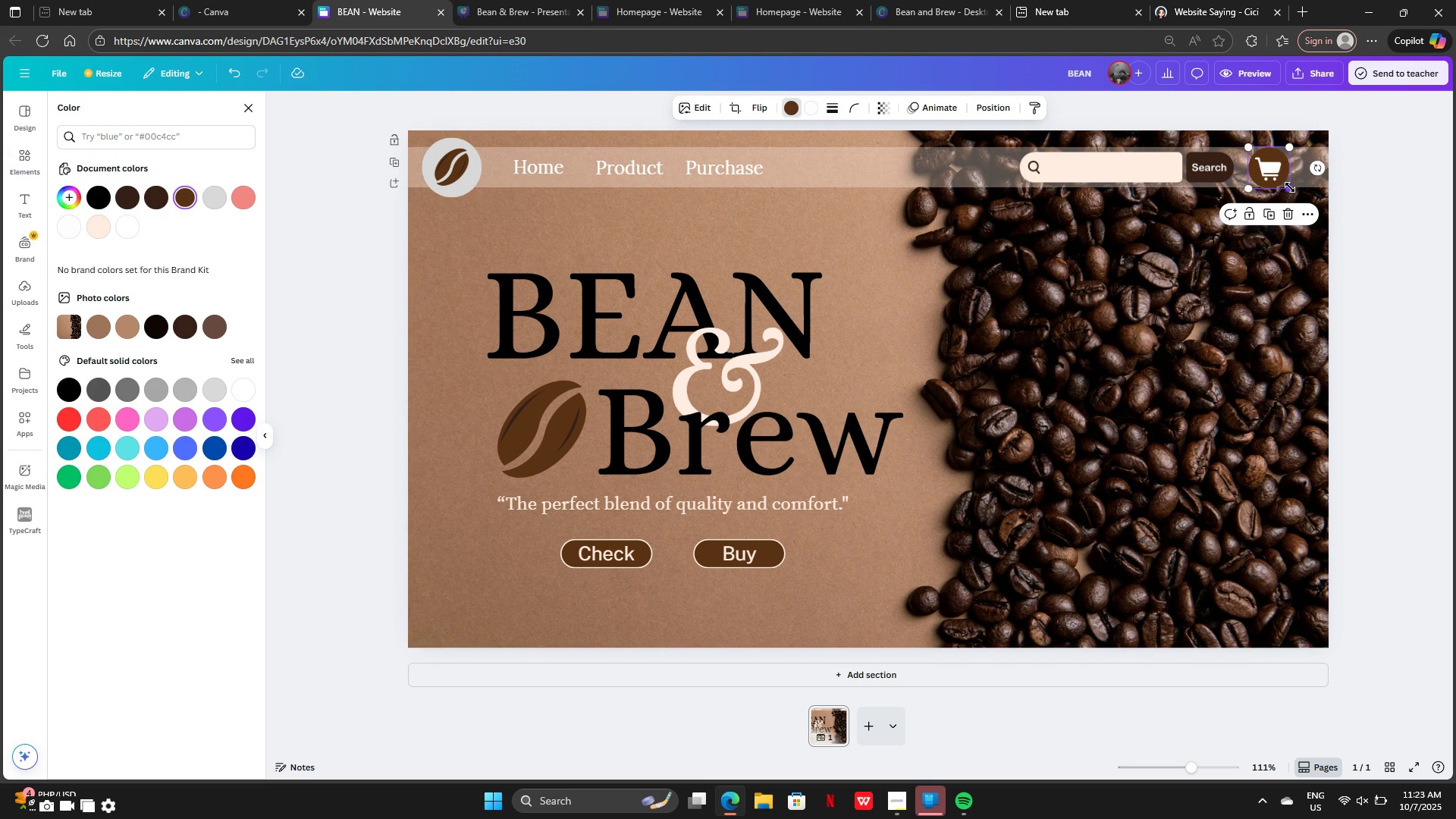 
left_click_drag(start_coordinate=[1290, 187], to_coordinate=[1285, 182])
 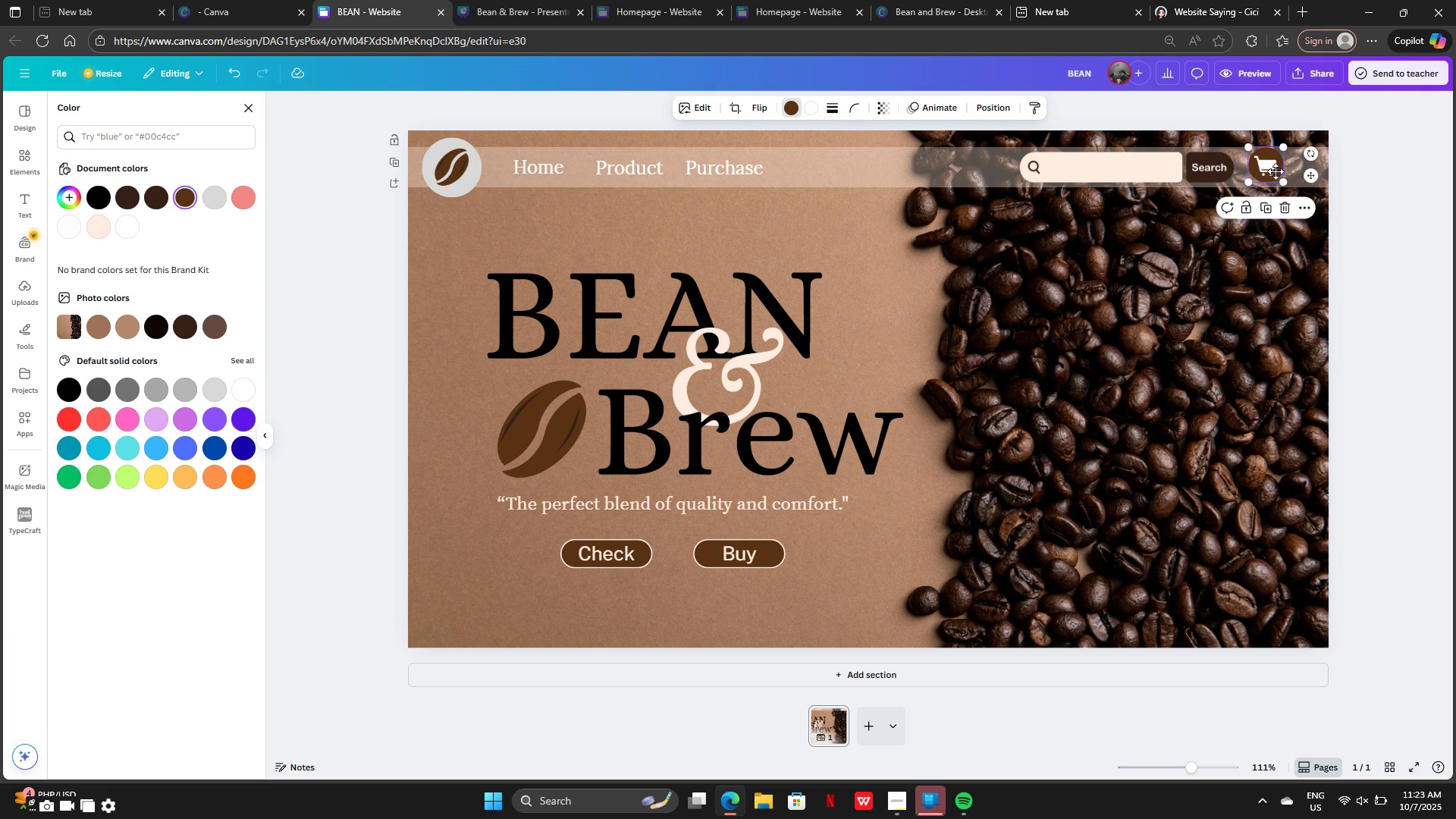 
left_click_drag(start_coordinate=[1272, 168], to_coordinate=[999, 170])
 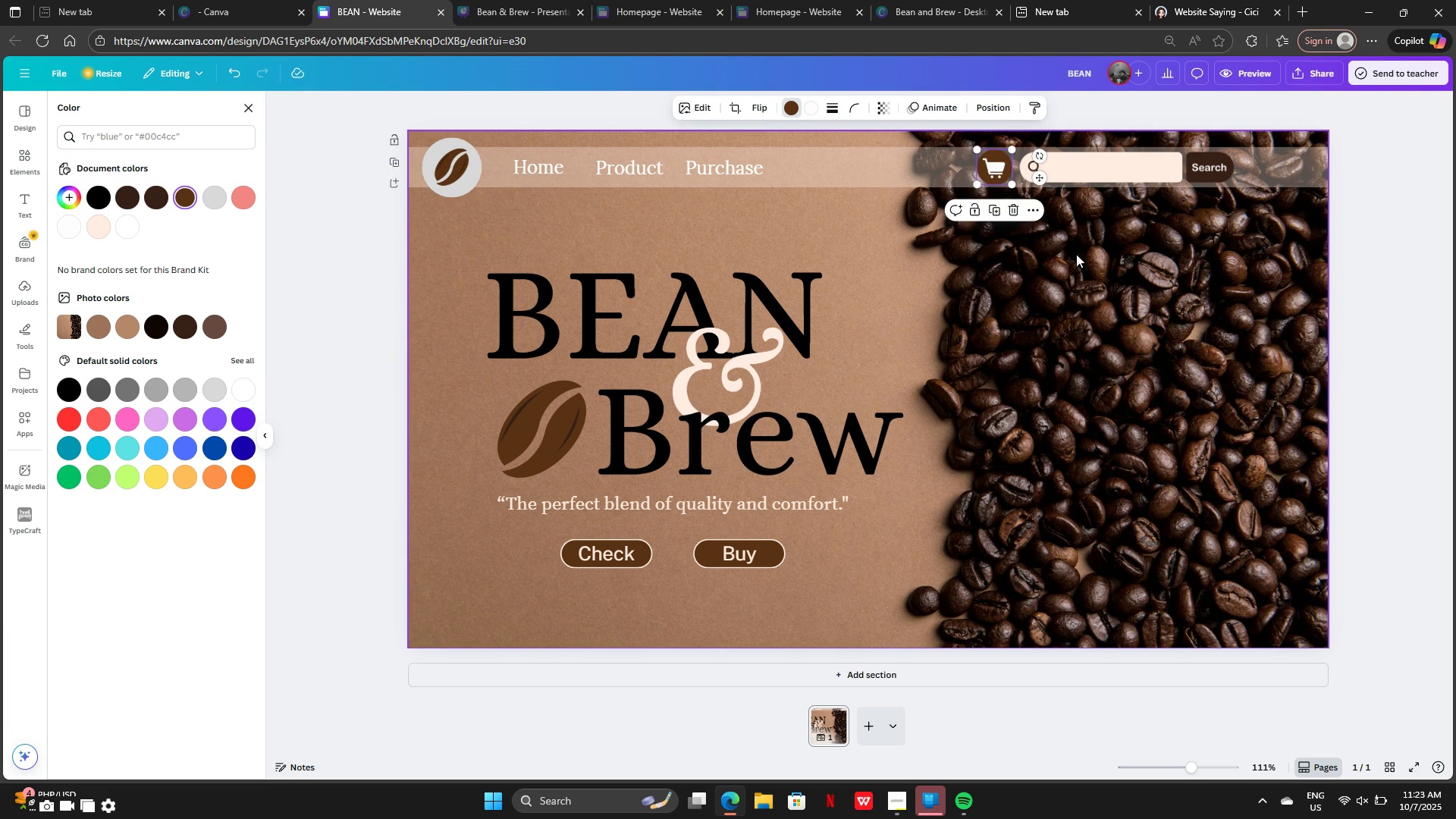 
left_click([1076, 254])
 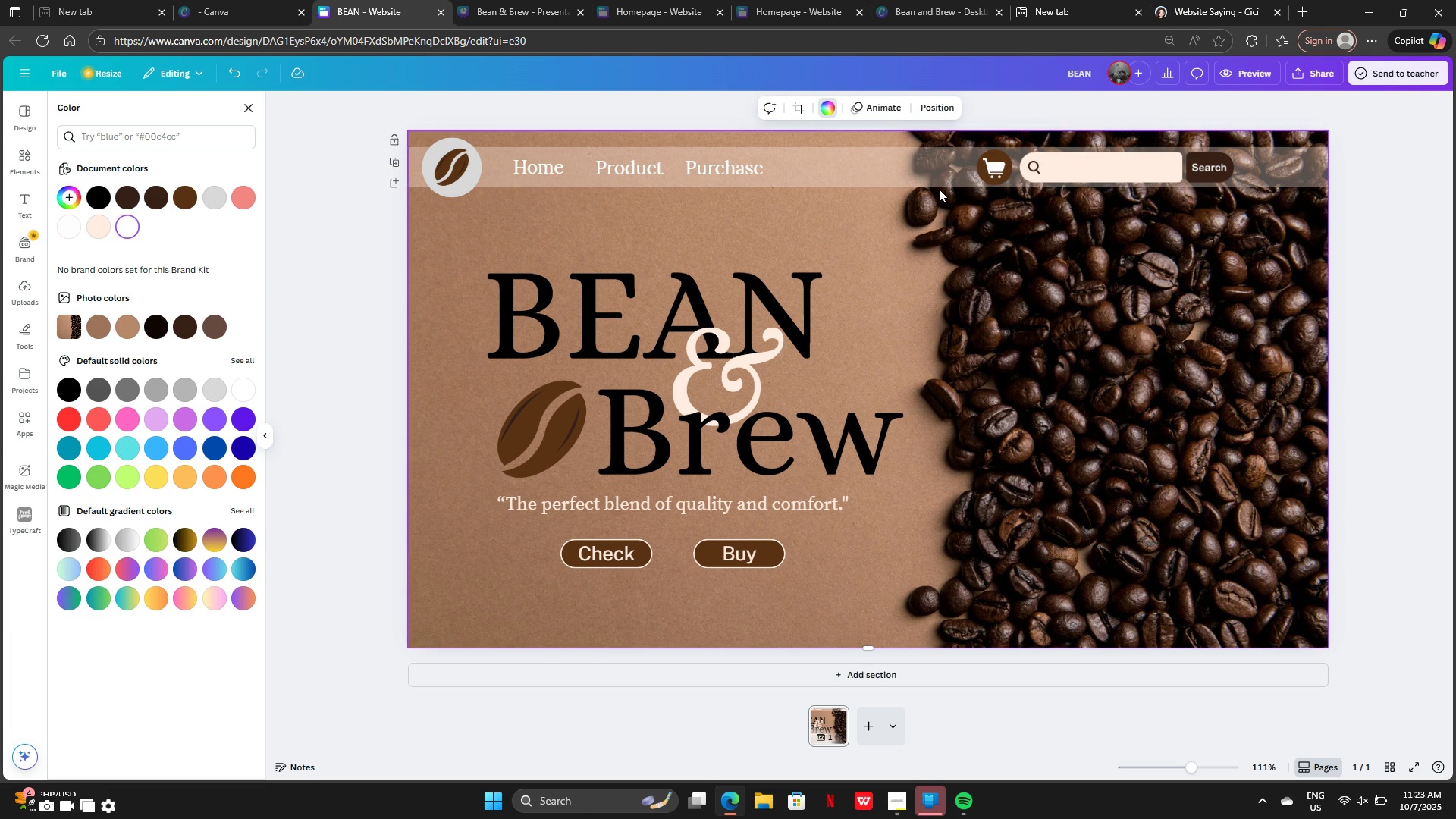 
left_click_drag(start_coordinate=[990, 166], to_coordinate=[1020, 237])
 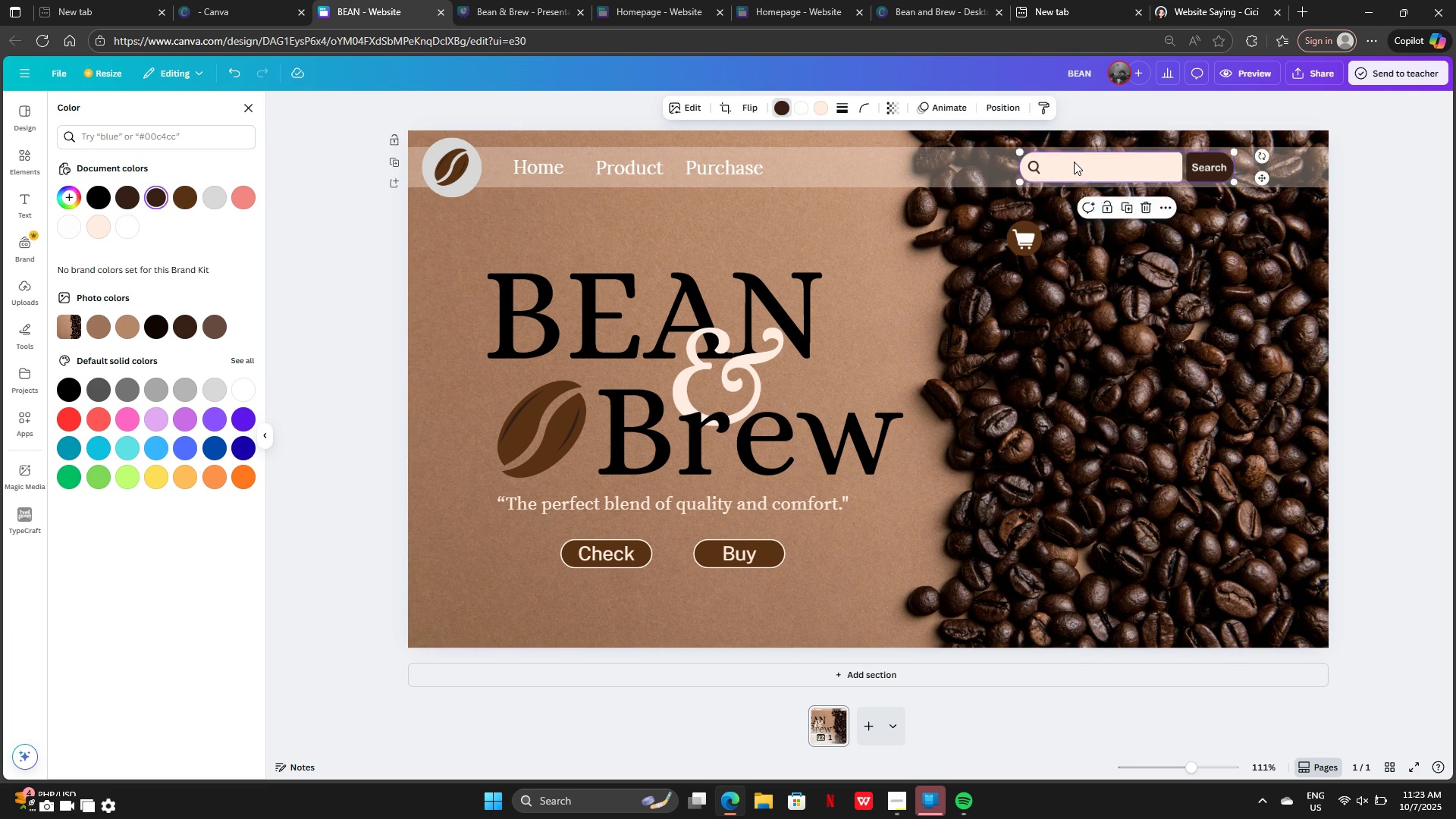 
left_click_drag(start_coordinate=[1074, 162], to_coordinate=[974, 163])
 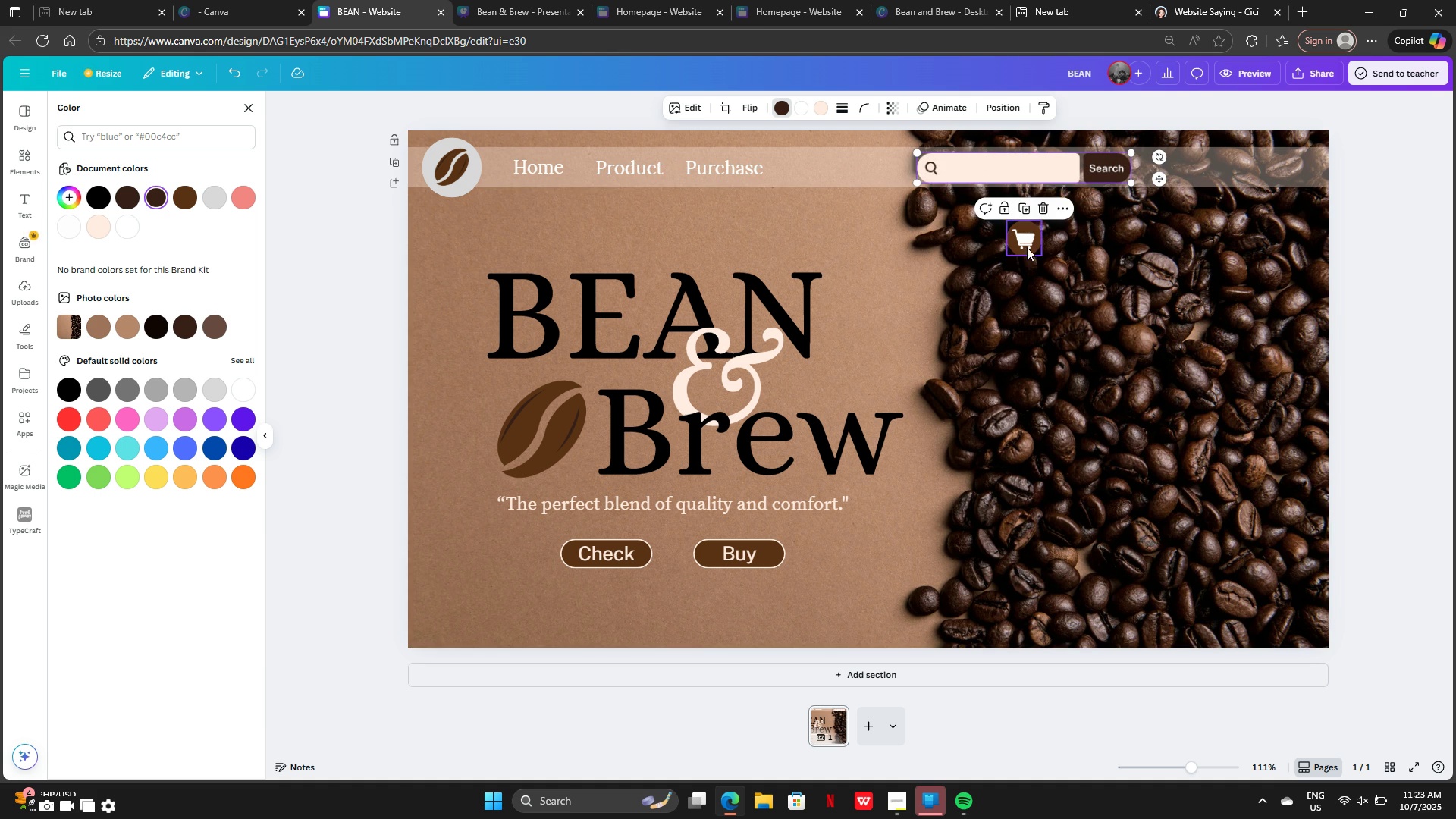 
left_click_drag(start_coordinate=[1027, 247], to_coordinate=[1171, 176])
 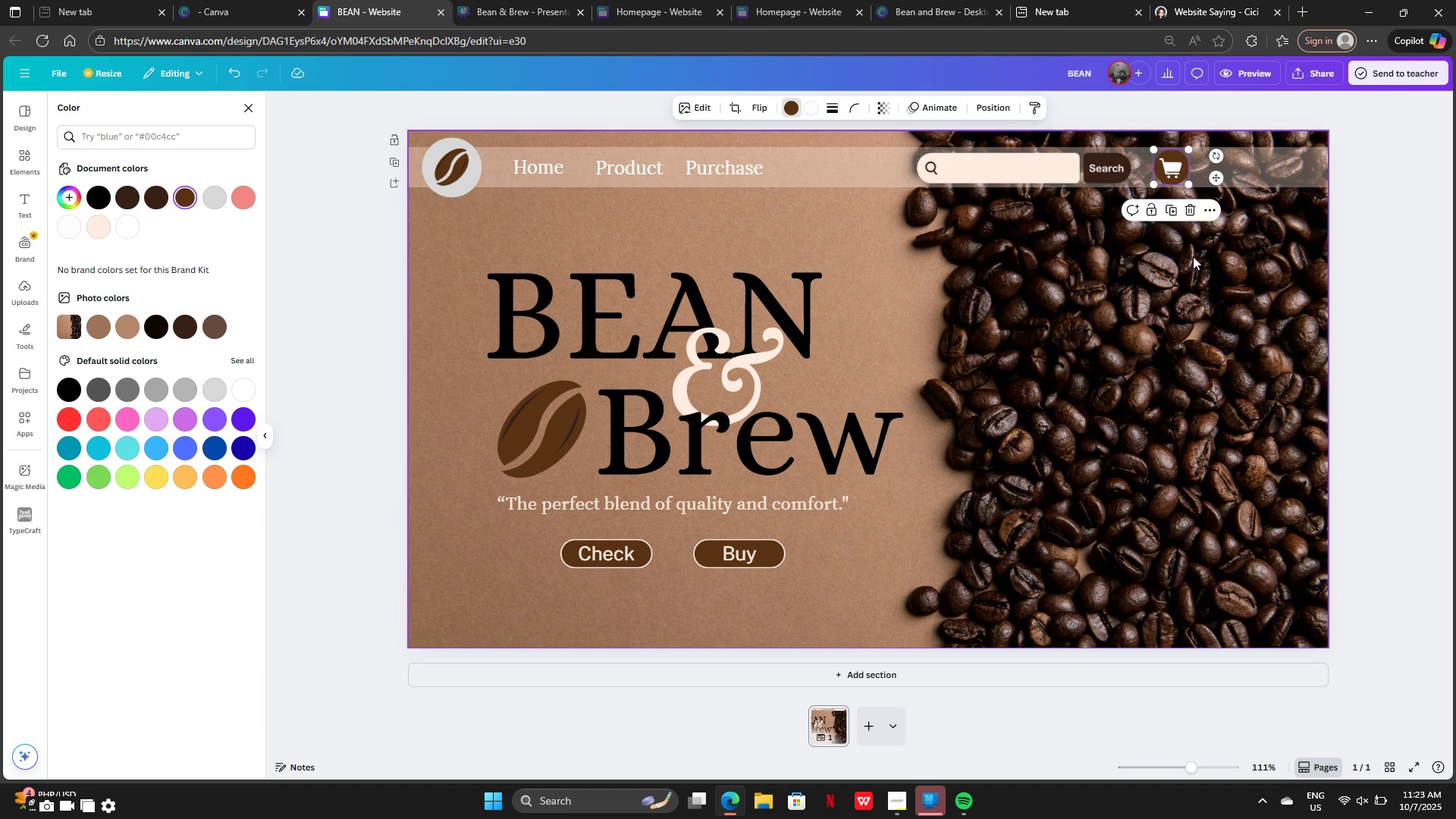 
left_click([1193, 256])
 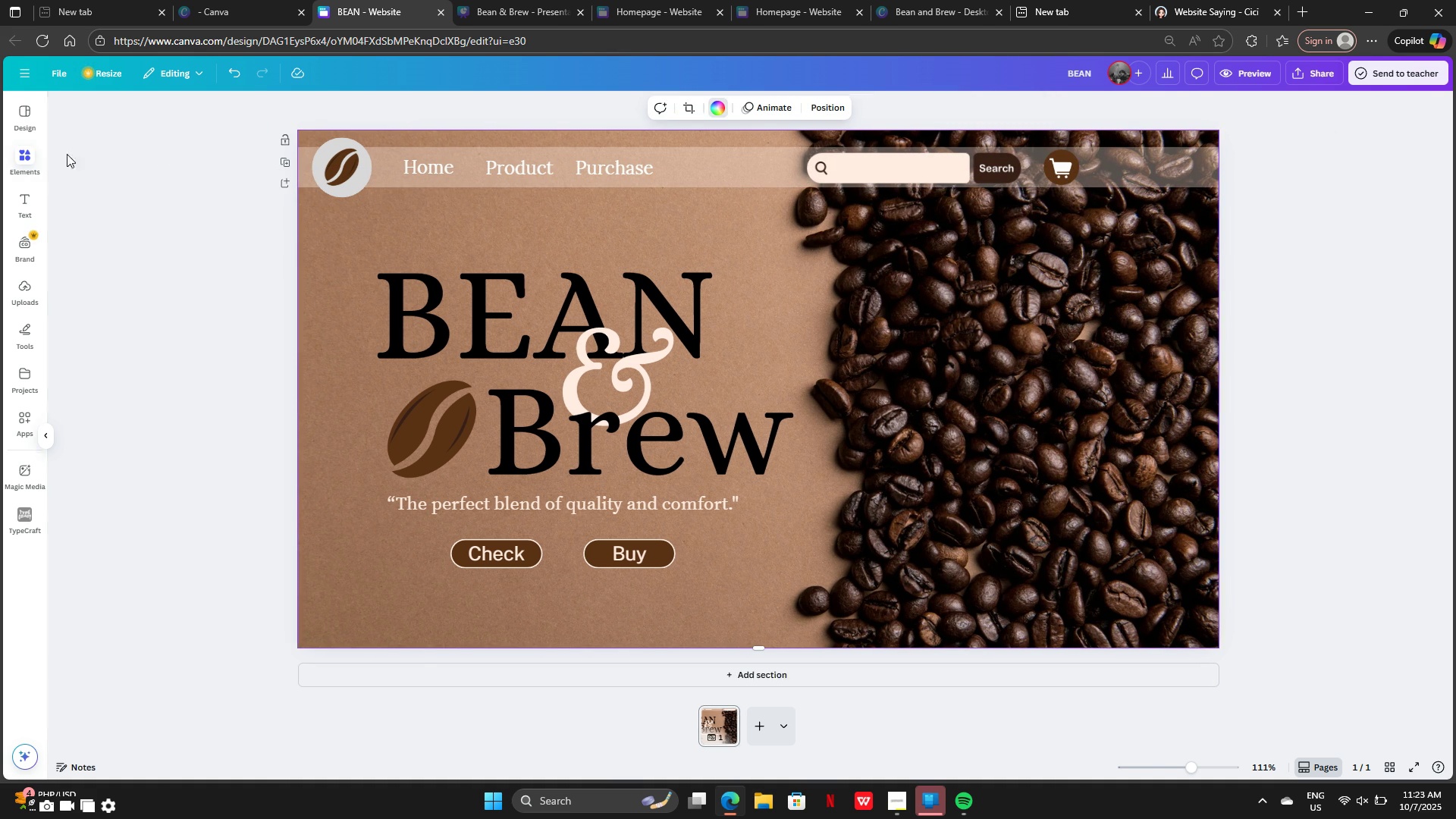 
left_click([149, 109])
 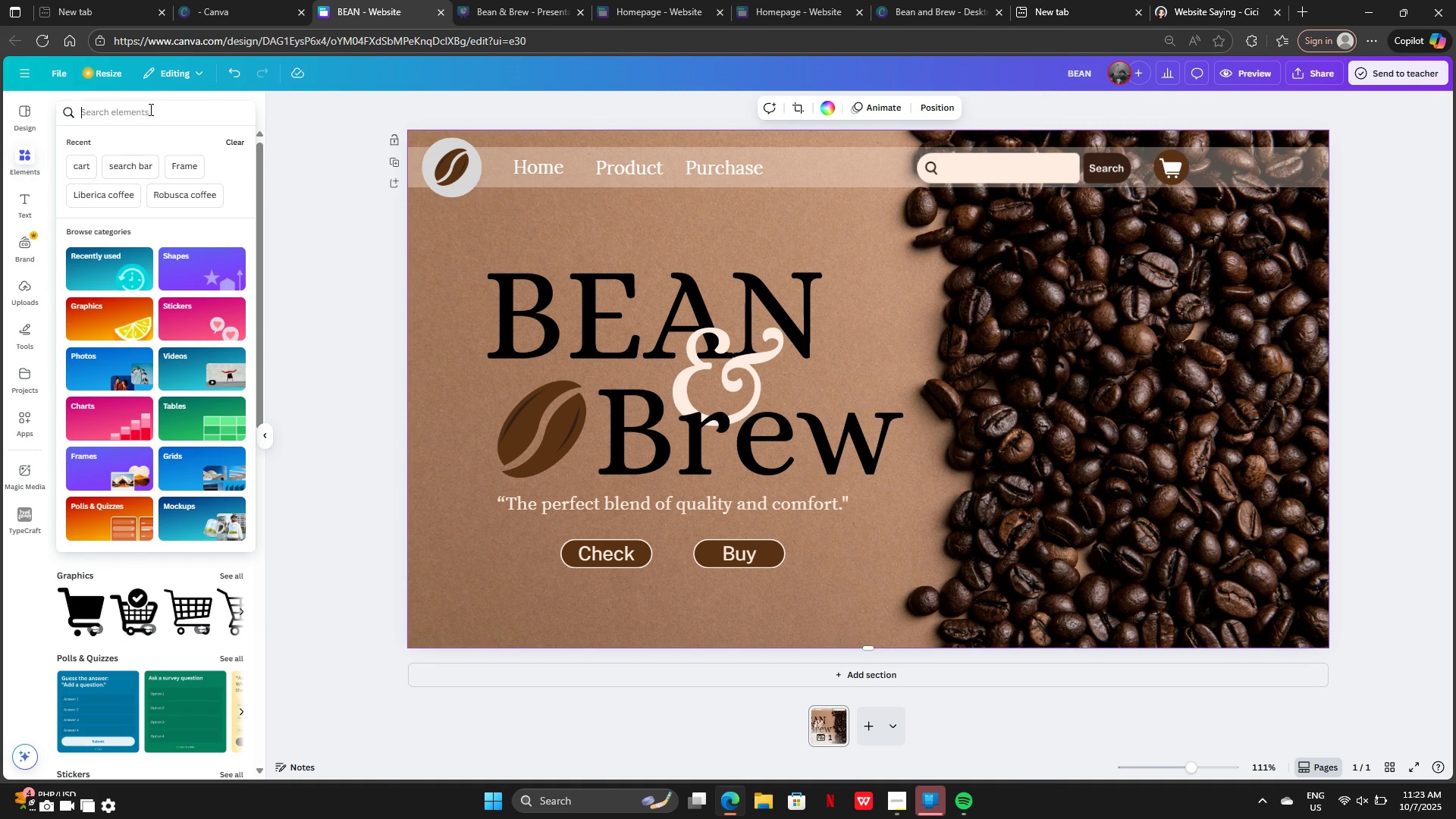 
type(notifi)
 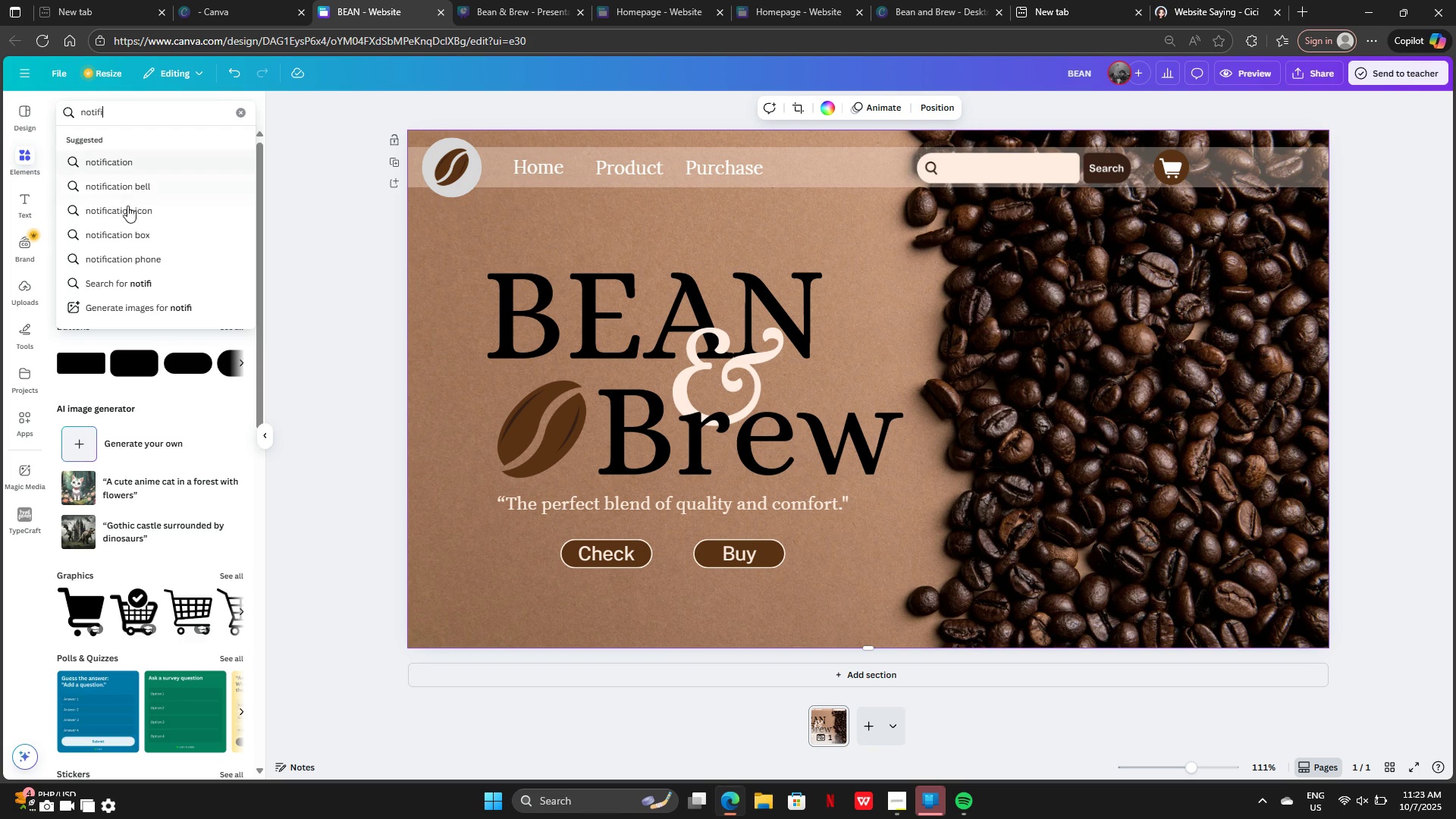 
left_click([138, 225])
 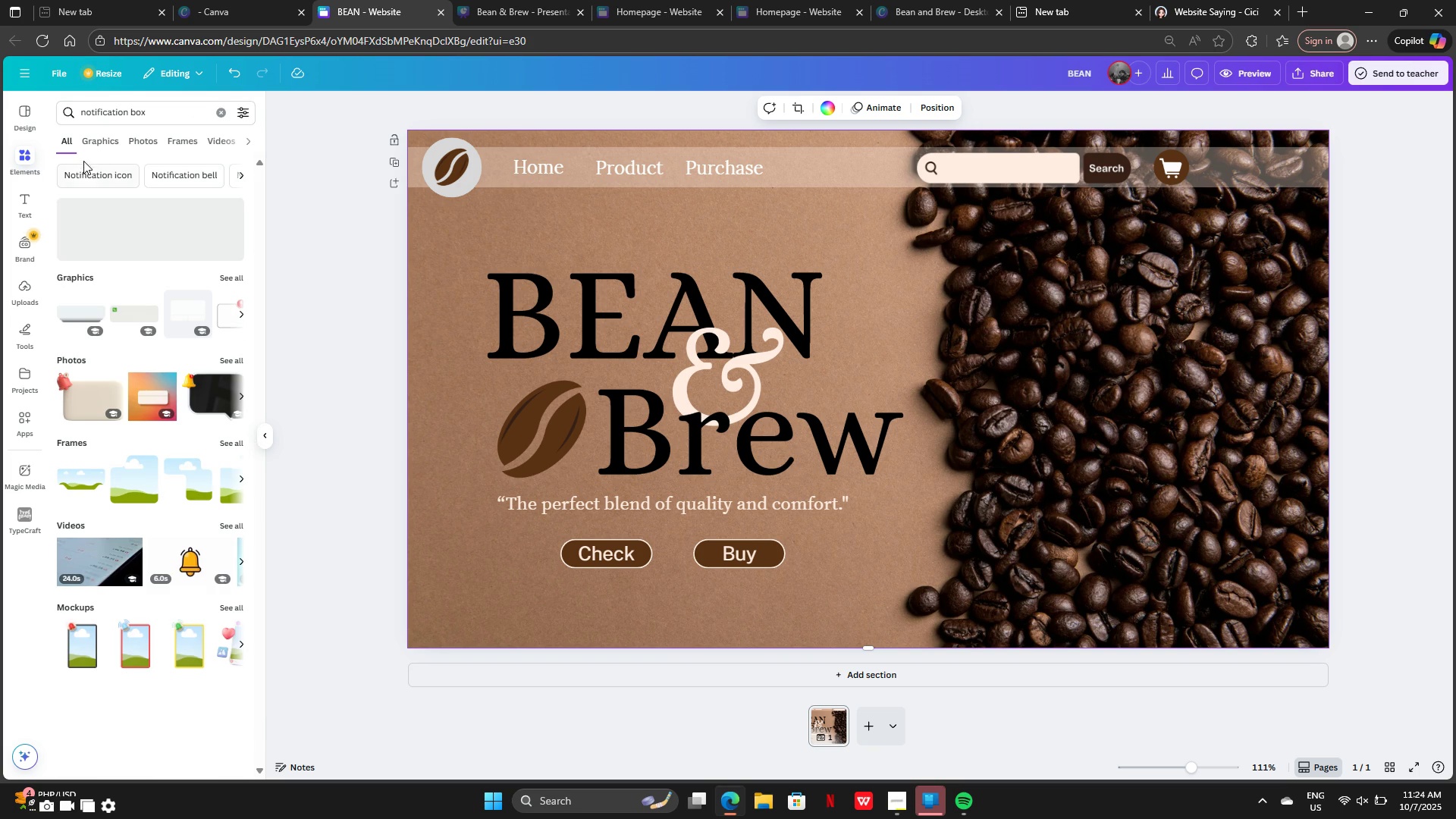 
left_click([93, 141])
 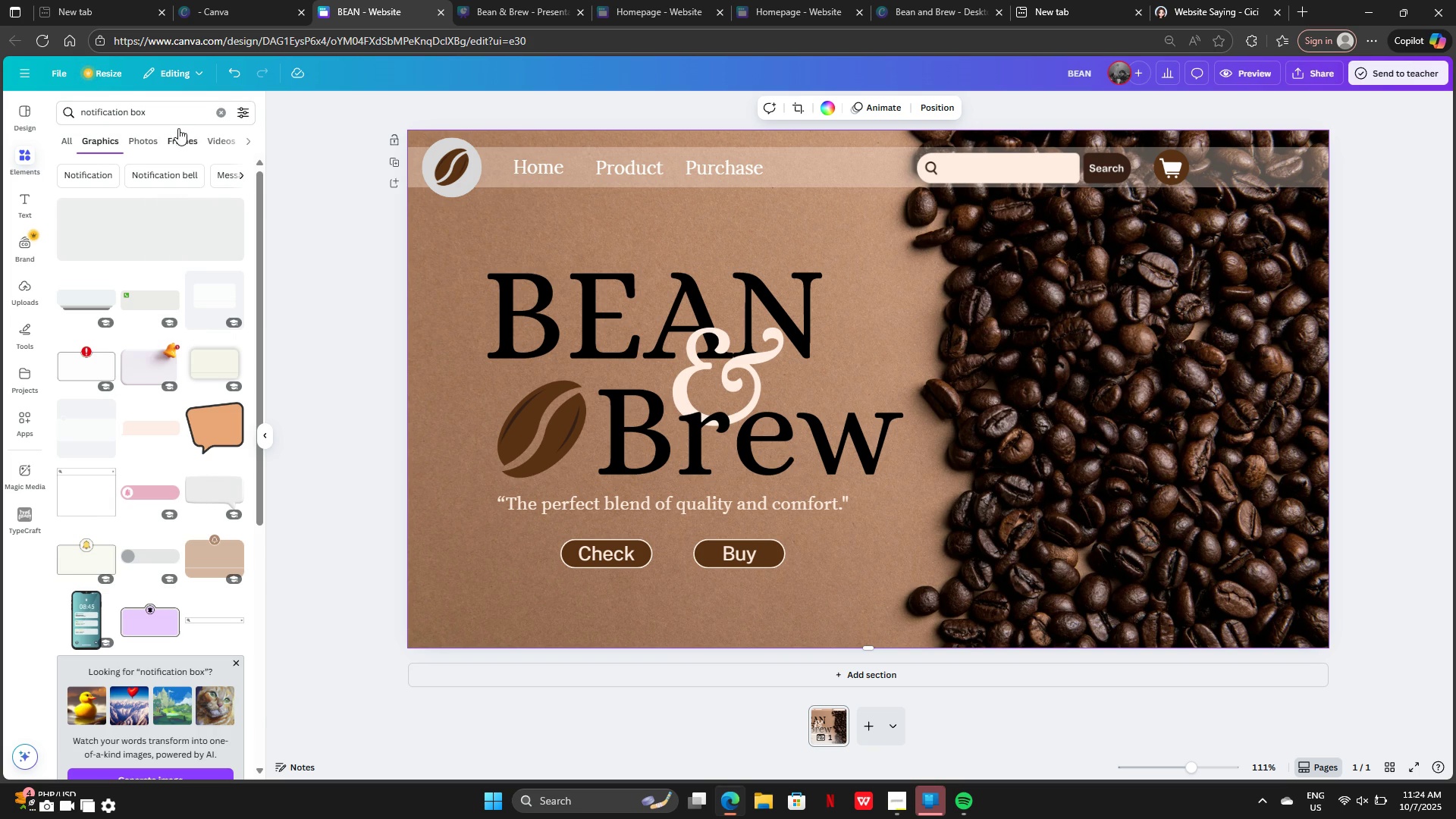 
left_click([177, 120])
 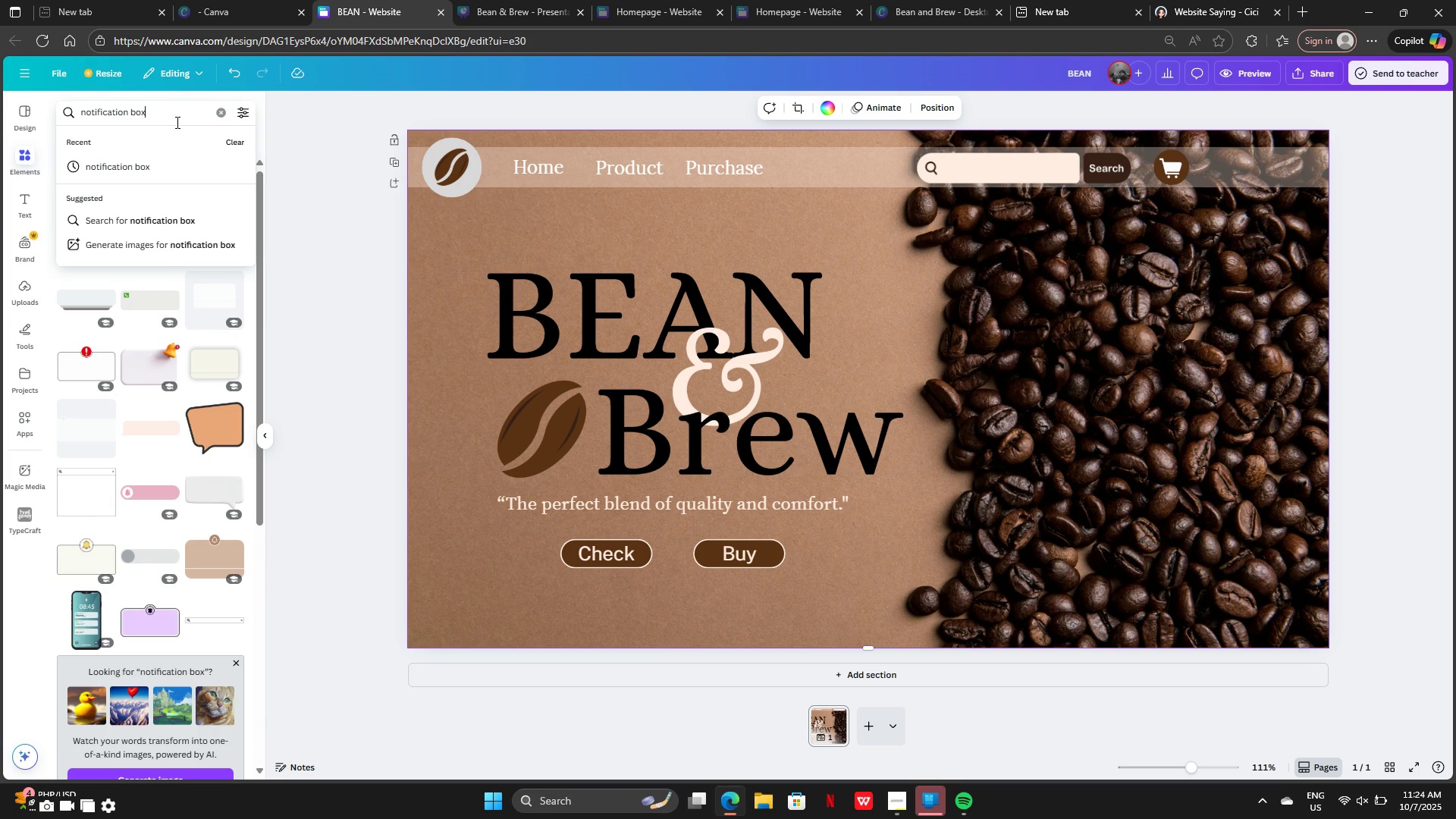 
key(Backspace)
key(Backspace)
key(Backspace)
key(Backspace)
type( icon)
 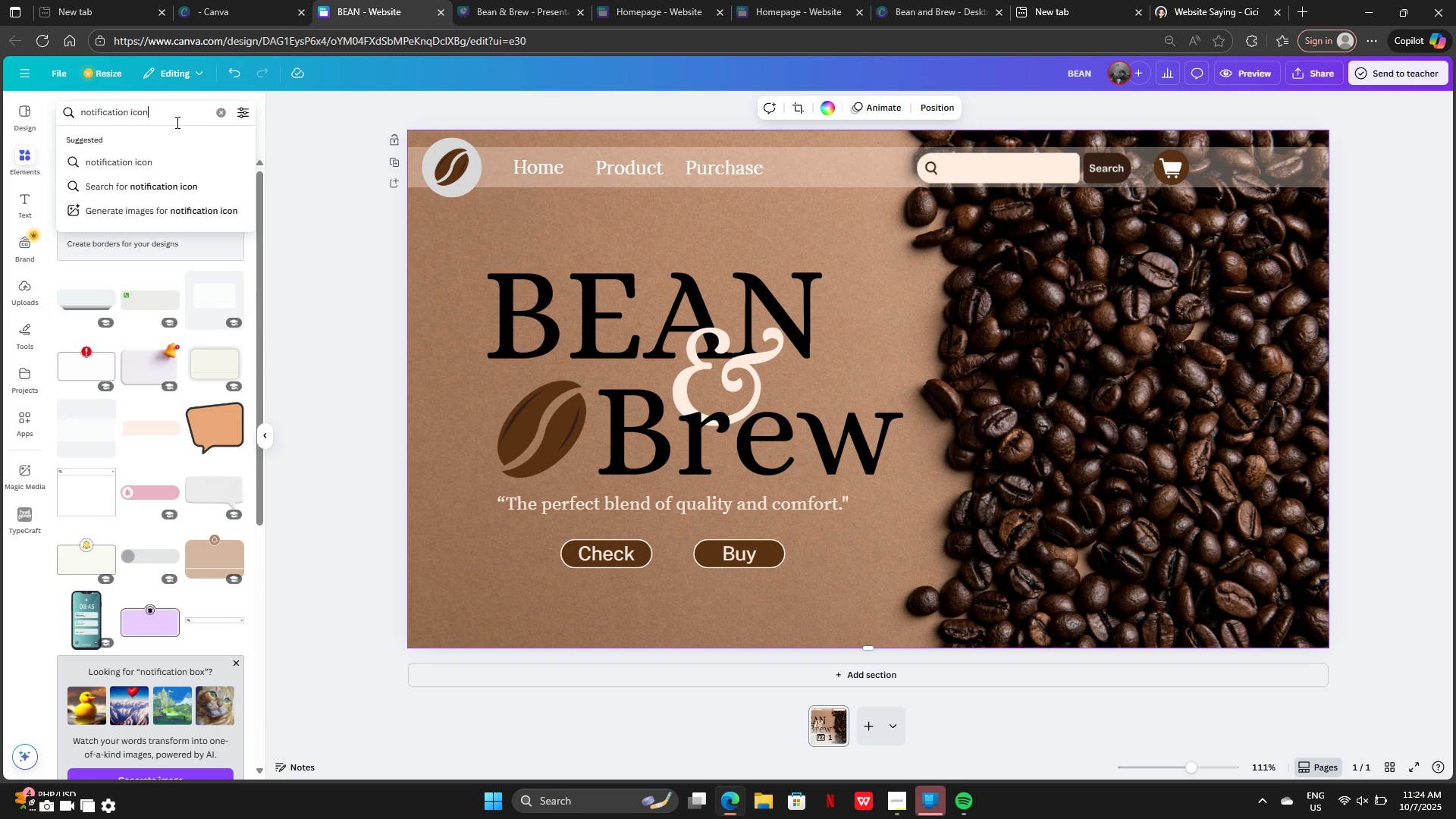 
key(Enter)
 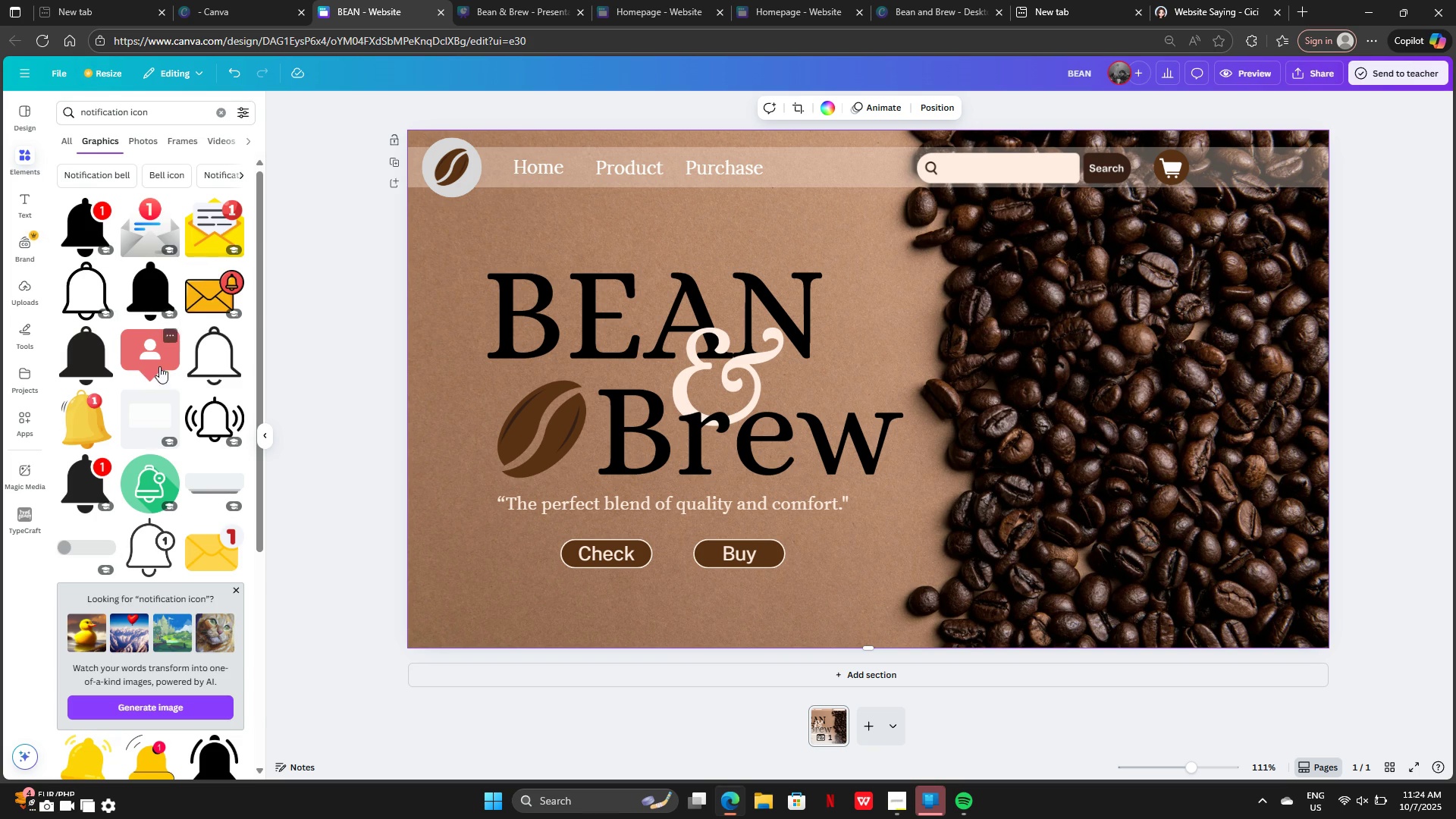 
mouse_move([92, 272])
 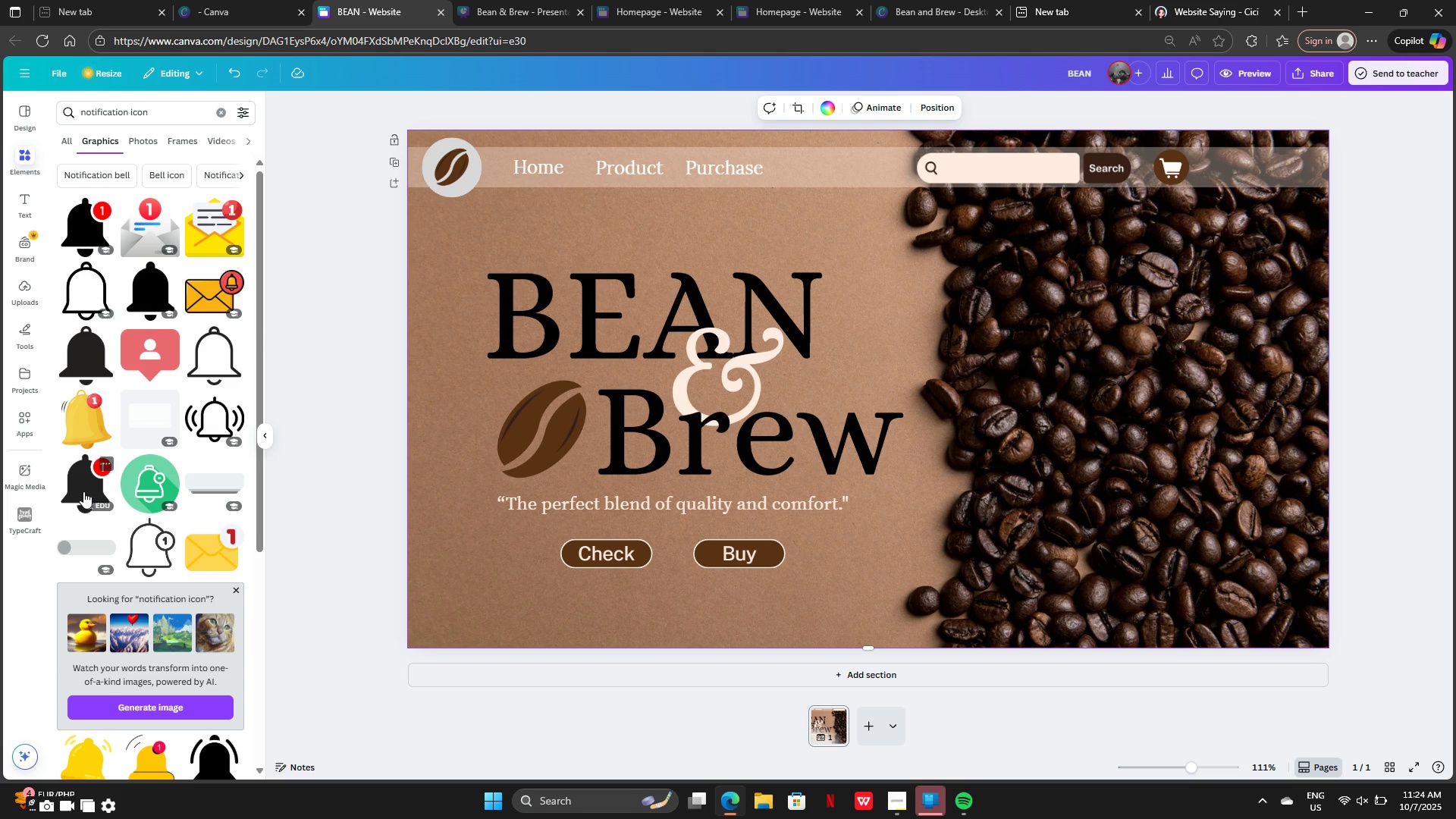 
left_click([83, 491])
 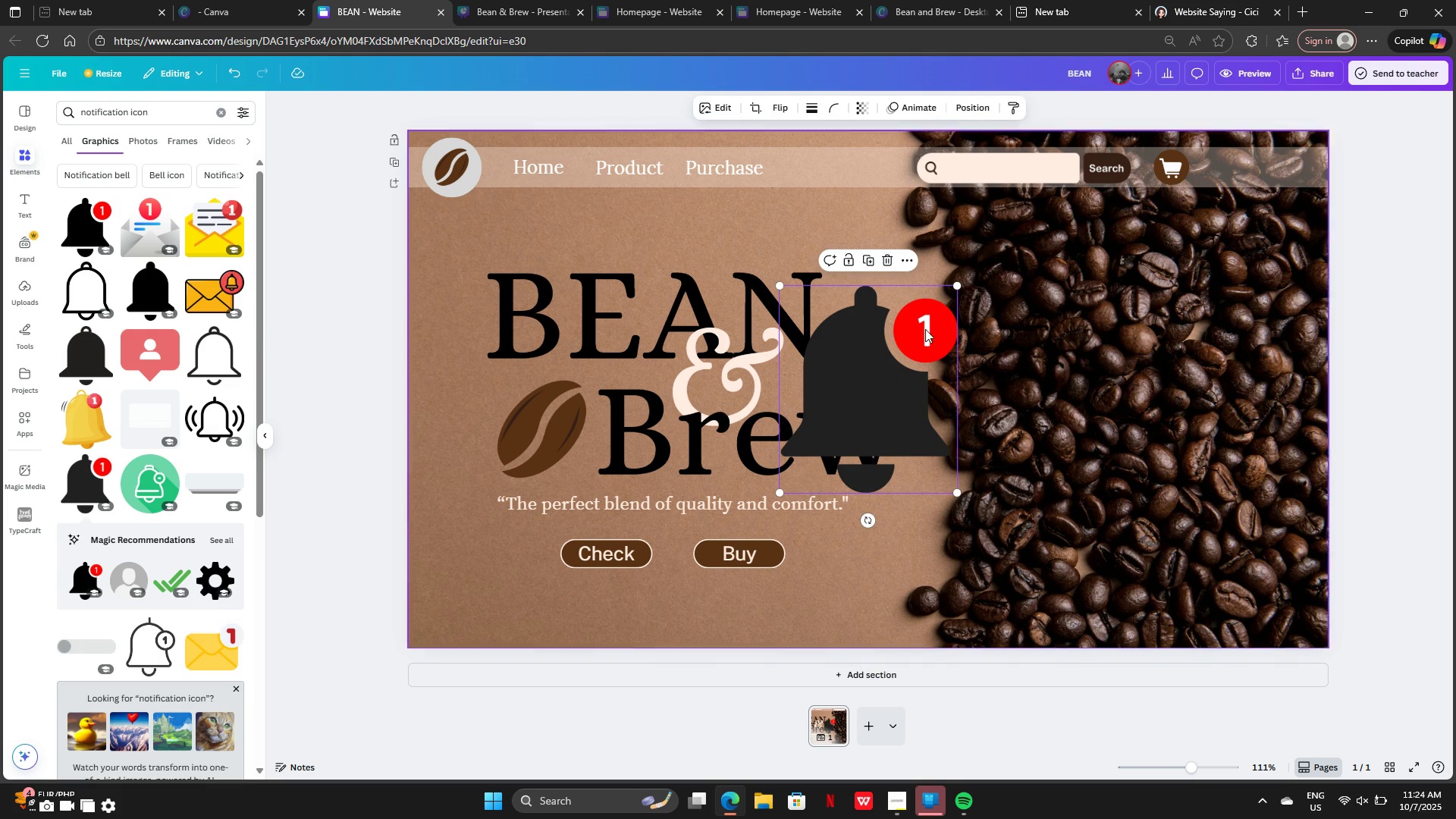 
left_click([904, 429])
 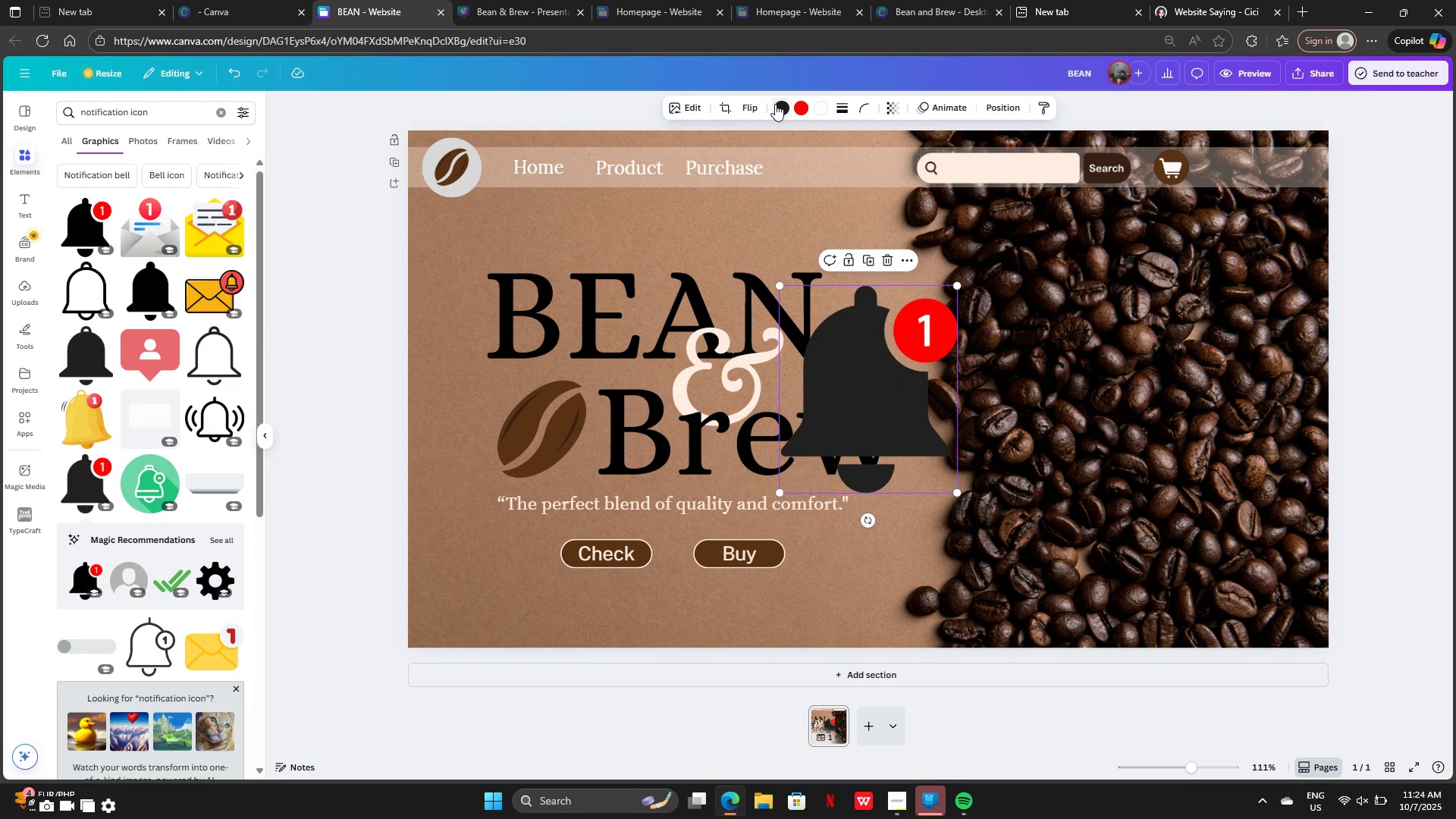 
left_click([775, 104])
 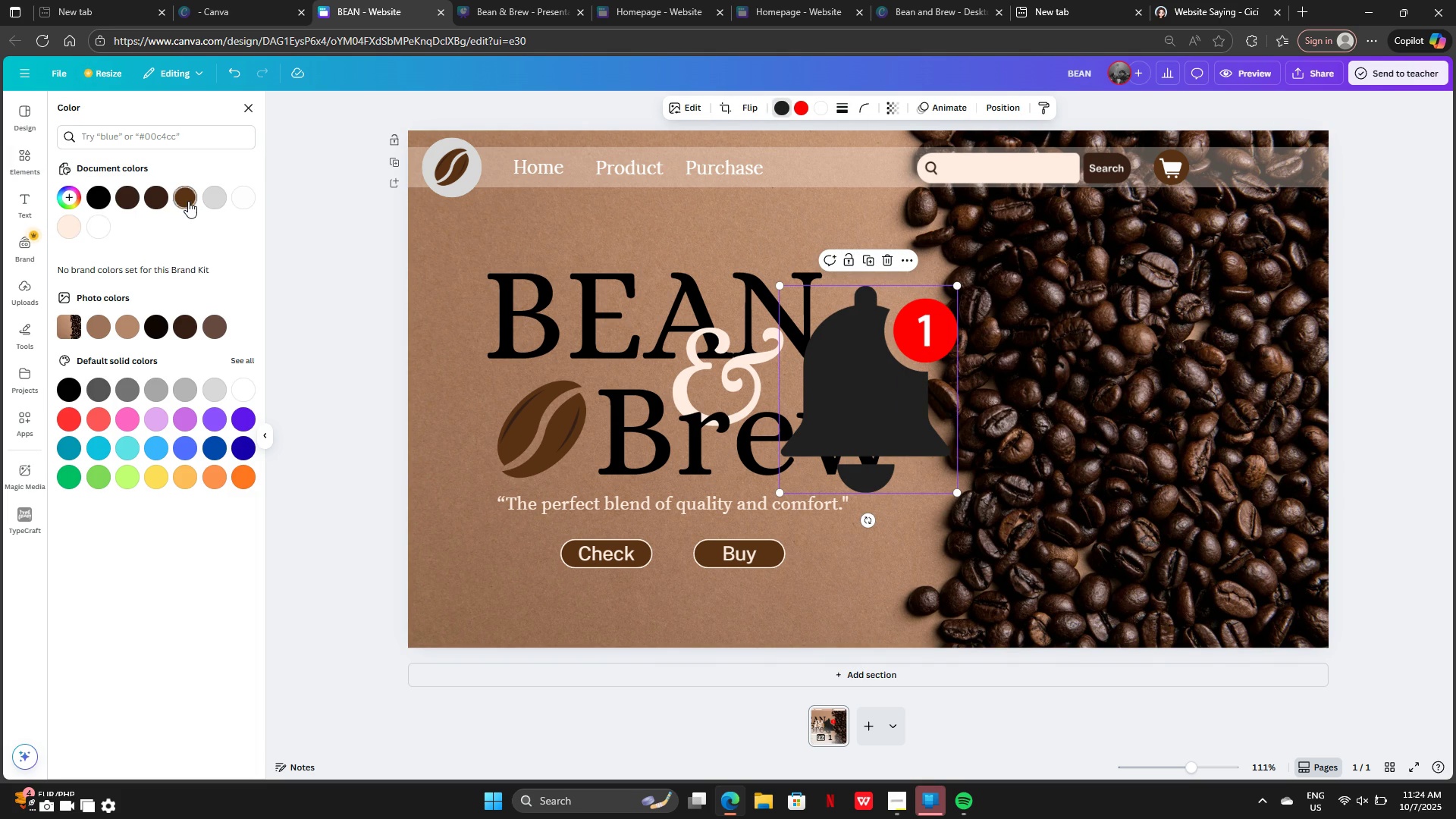 
left_click([189, 202])
 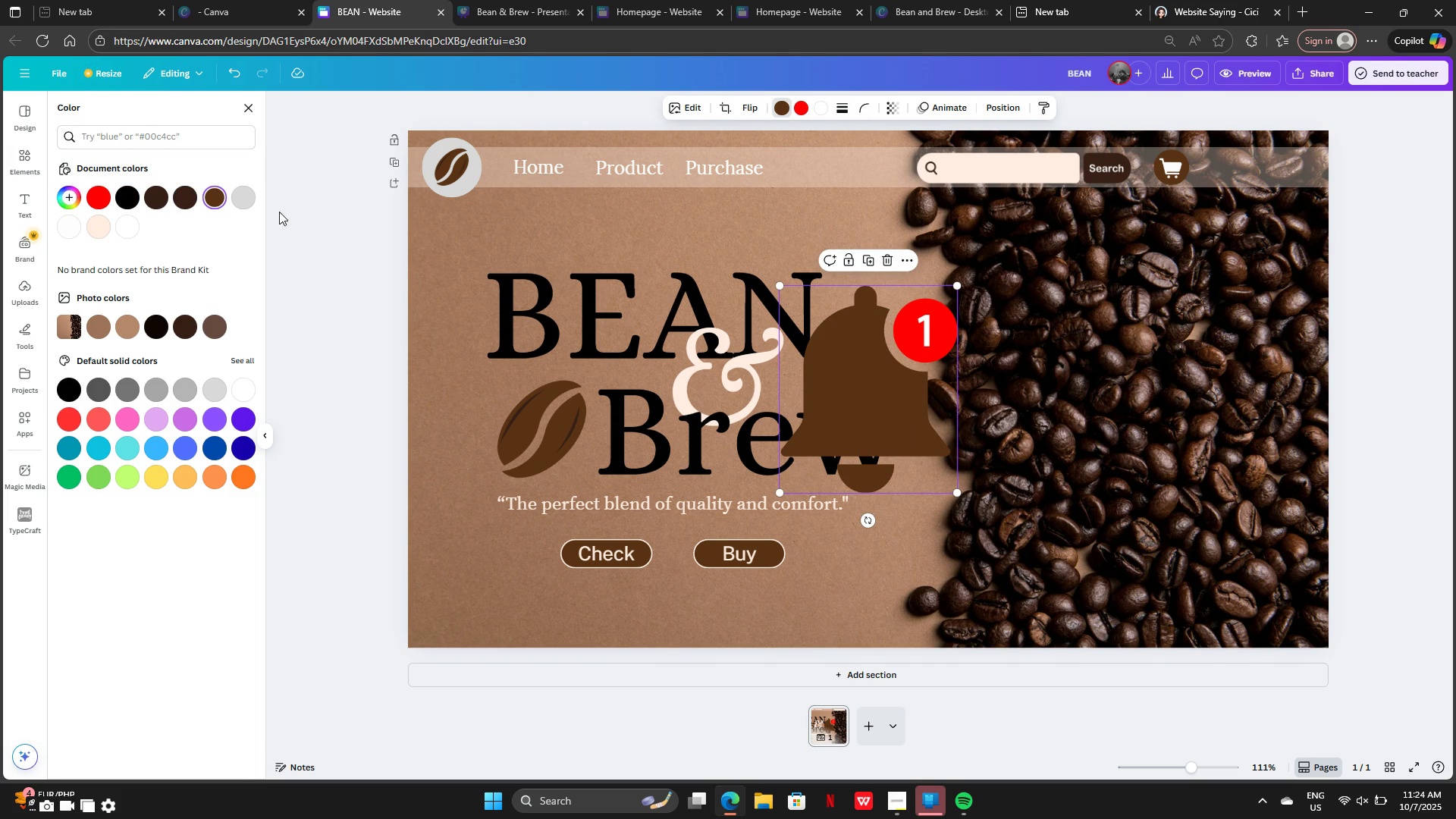 
left_click([128, 313])
 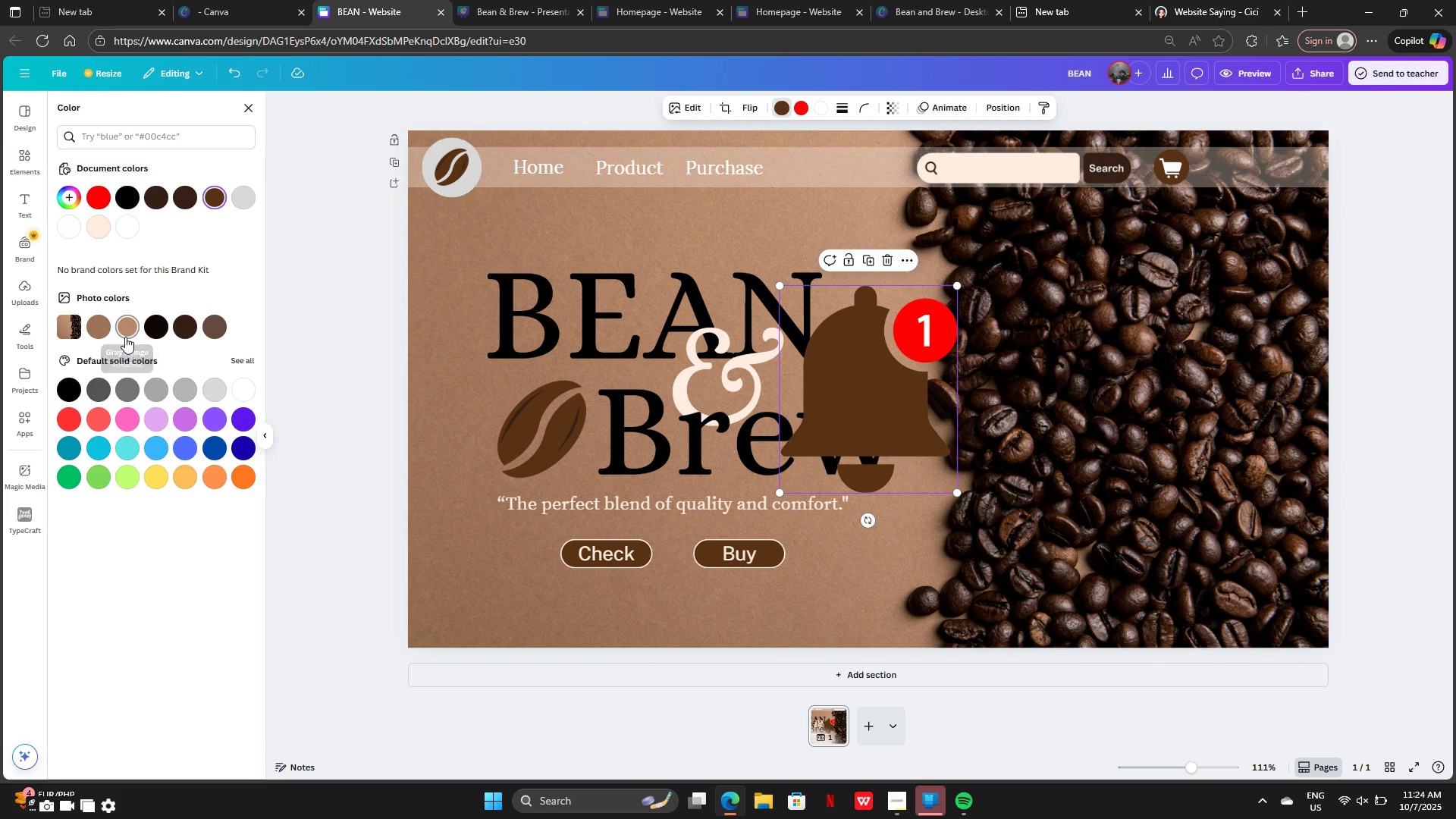 
left_click([125, 337])
 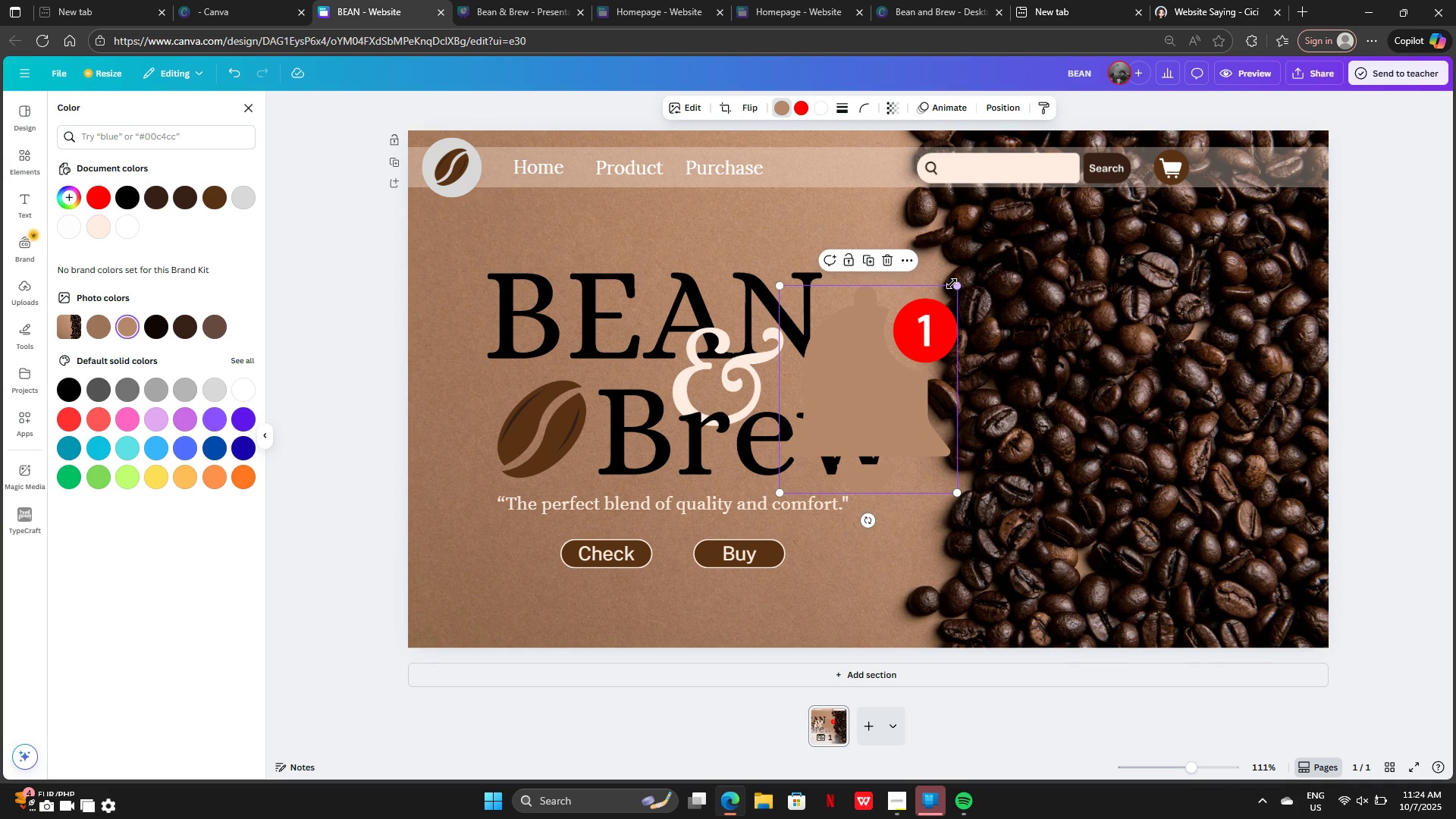 
left_click_drag(start_coordinate=[952, 284], to_coordinate=[844, 438])
 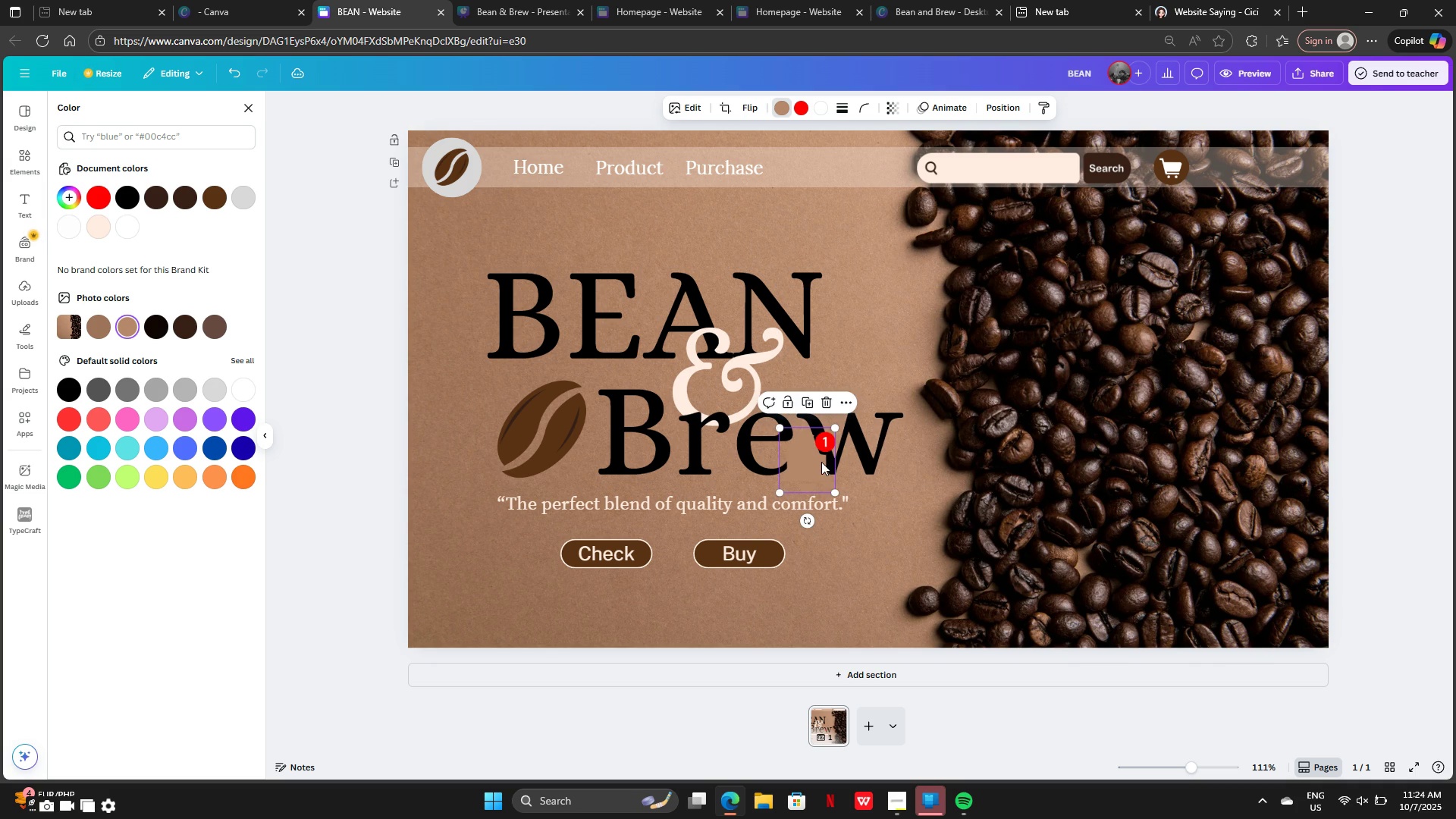 
left_click_drag(start_coordinate=[821, 462], to_coordinate=[1250, 178])
 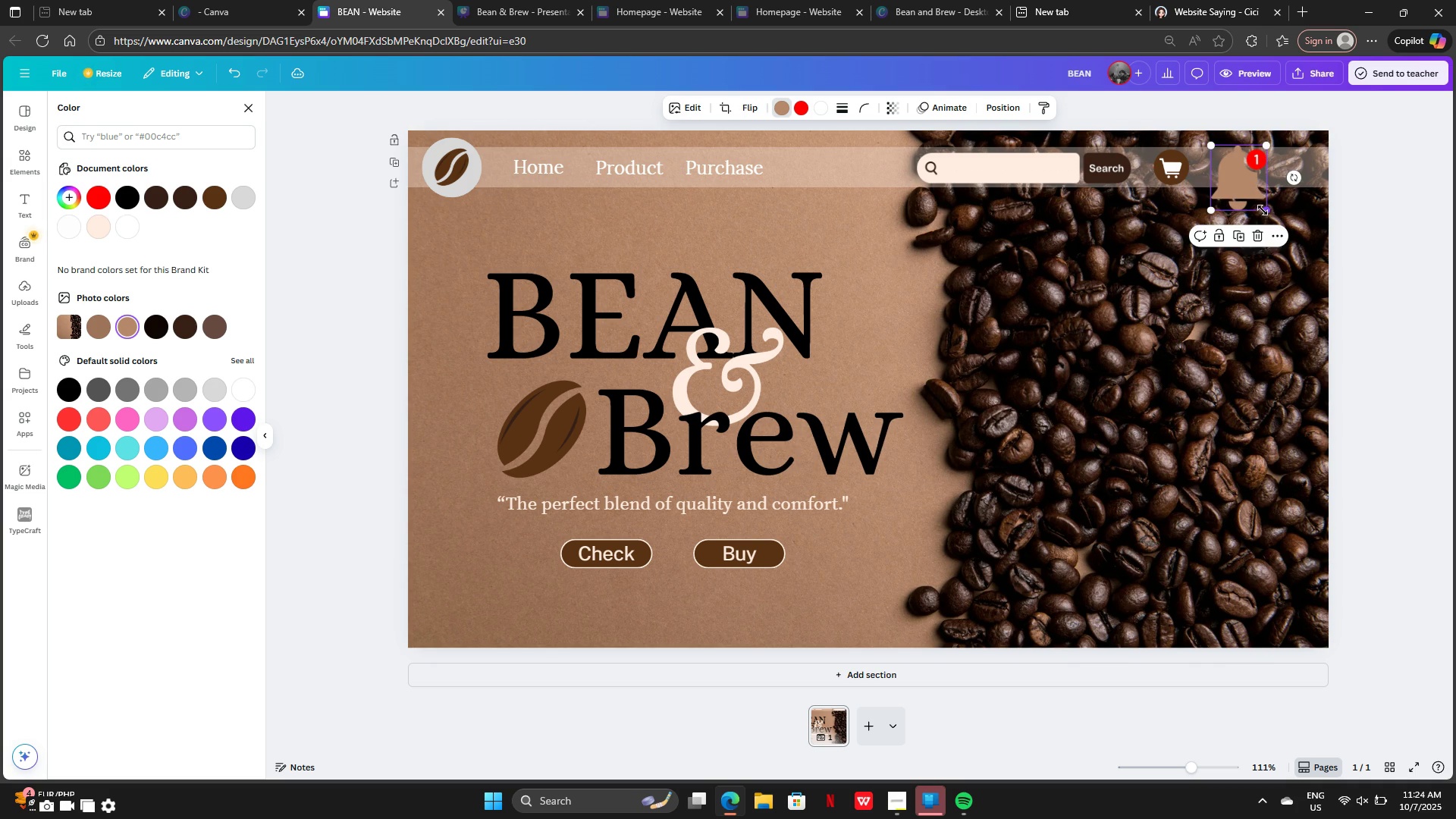 
left_click_drag(start_coordinate=[1268, 214], to_coordinate=[1245, 187])
 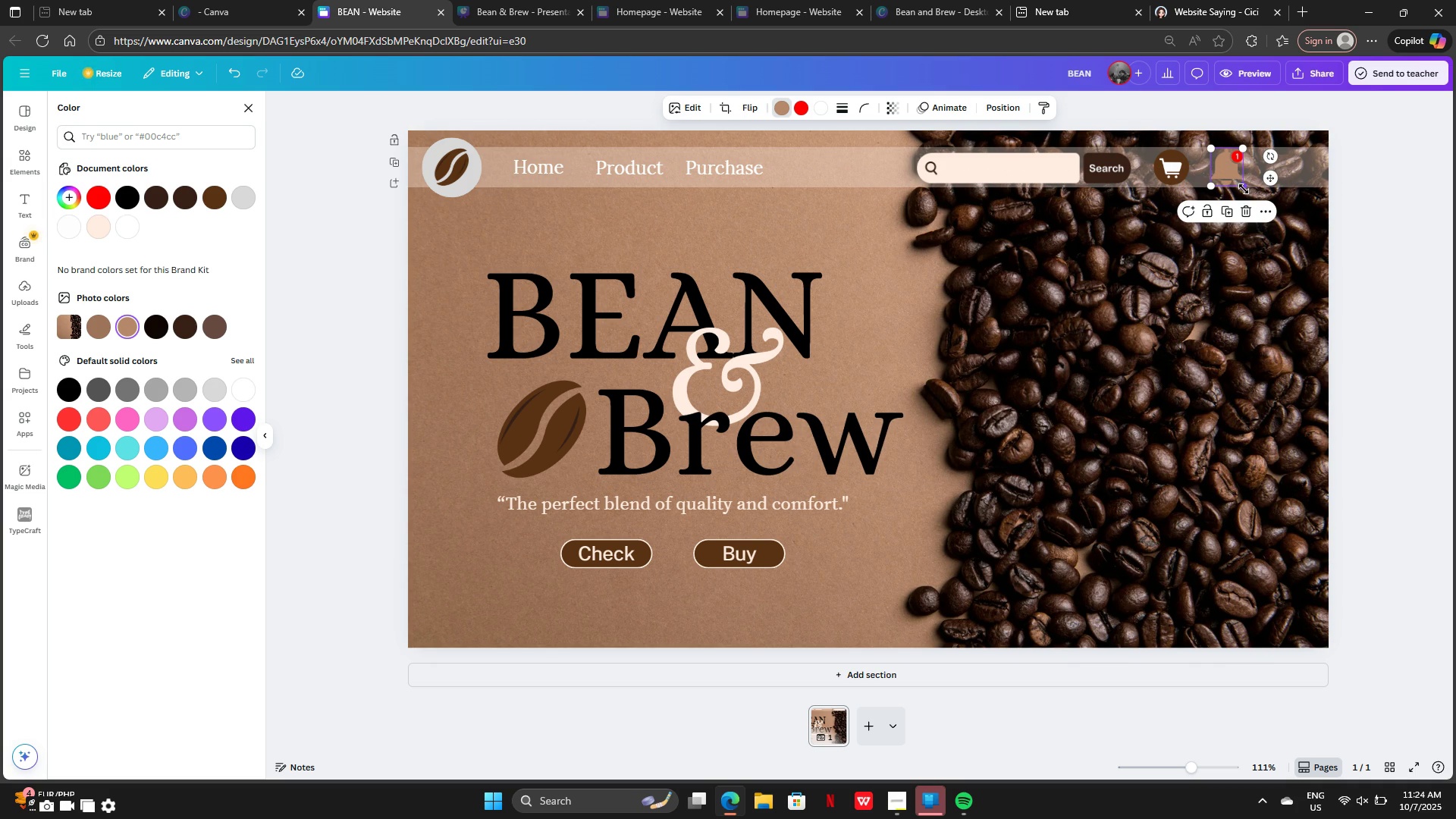 
left_click_drag(start_coordinate=[1248, 189], to_coordinate=[1244, 185])
 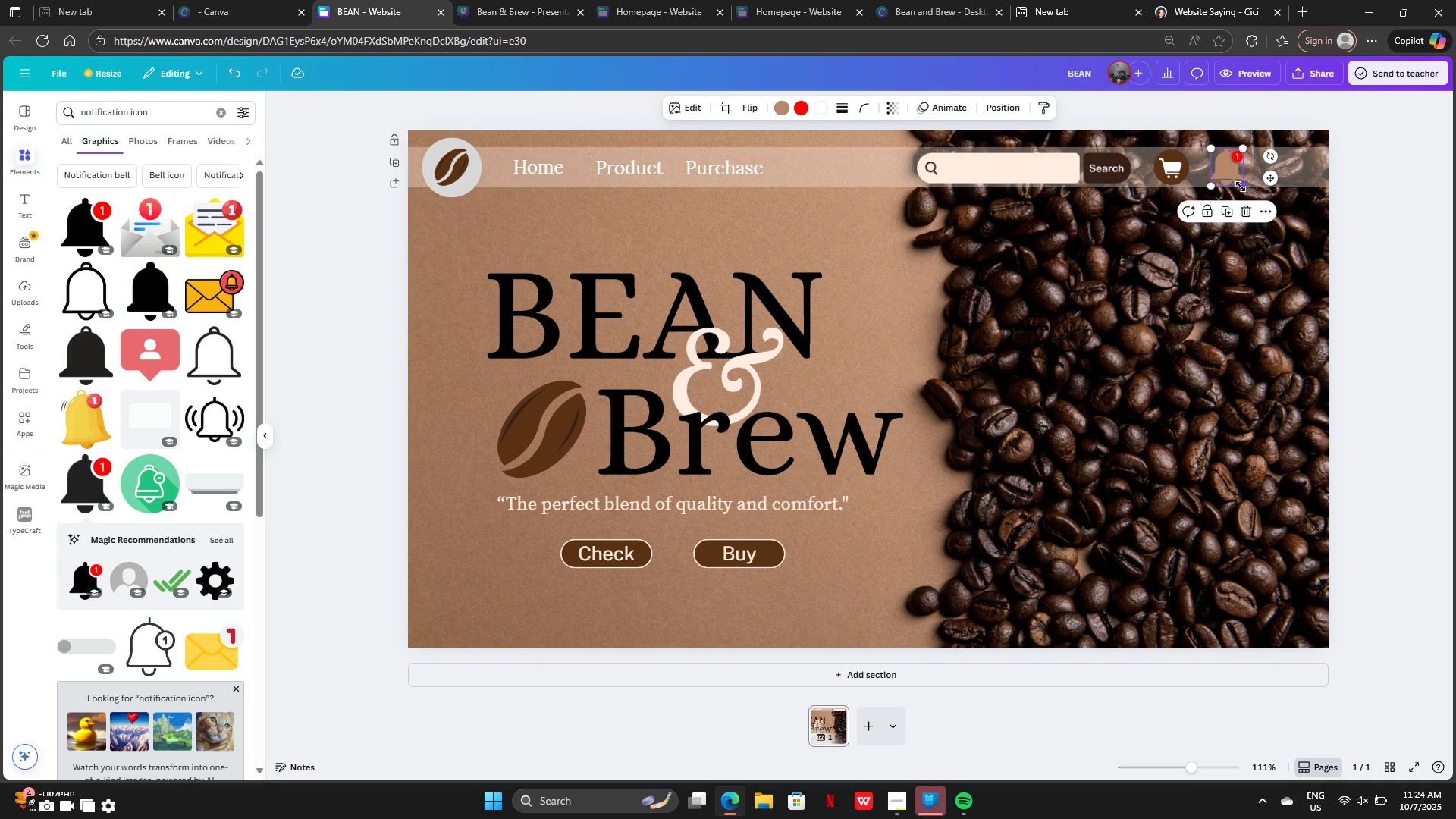 
left_click_drag(start_coordinate=[1241, 187], to_coordinate=[1235, 181])
 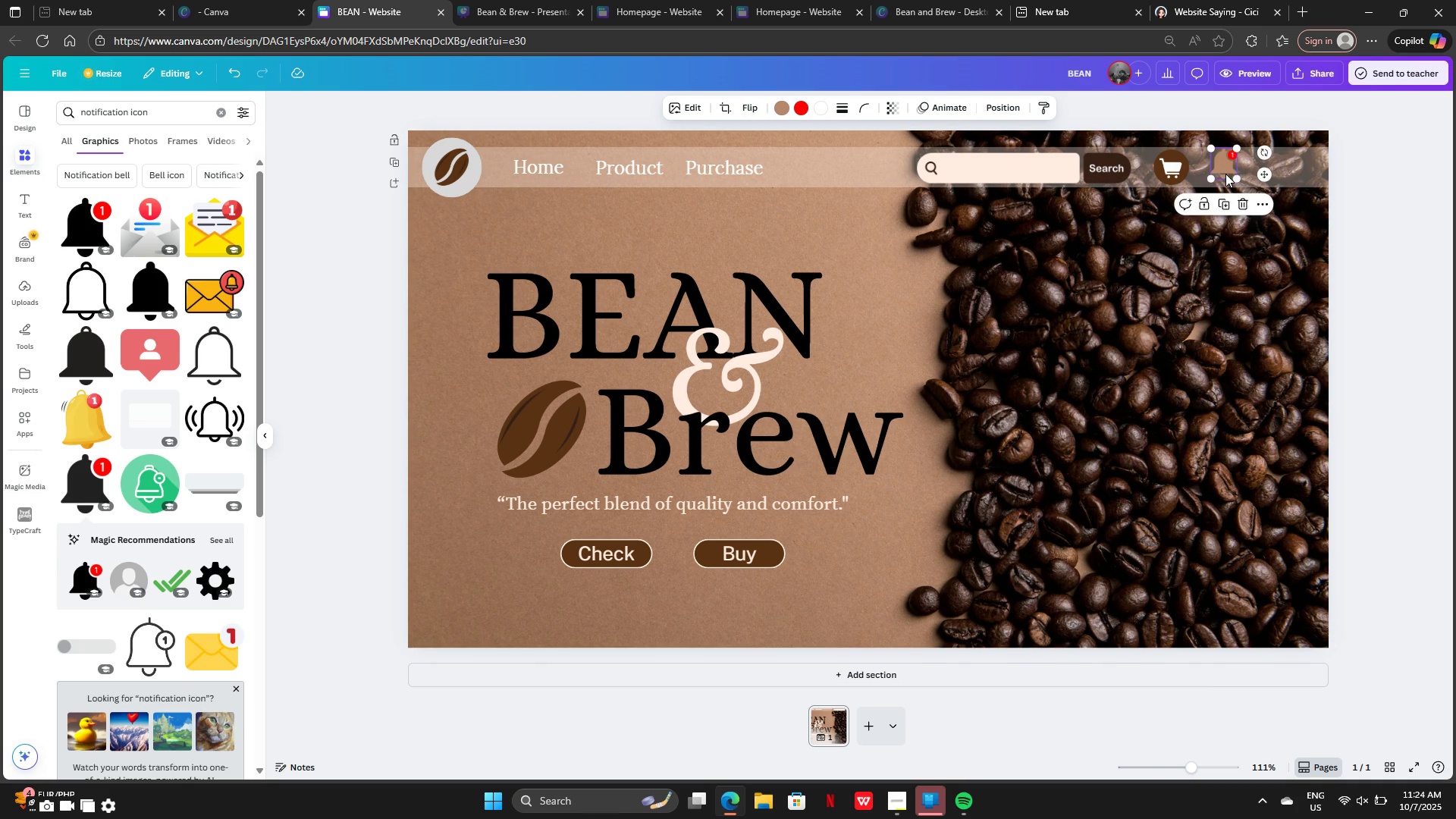 
left_click_drag(start_coordinate=[1225, 172], to_coordinate=[1217, 175])
 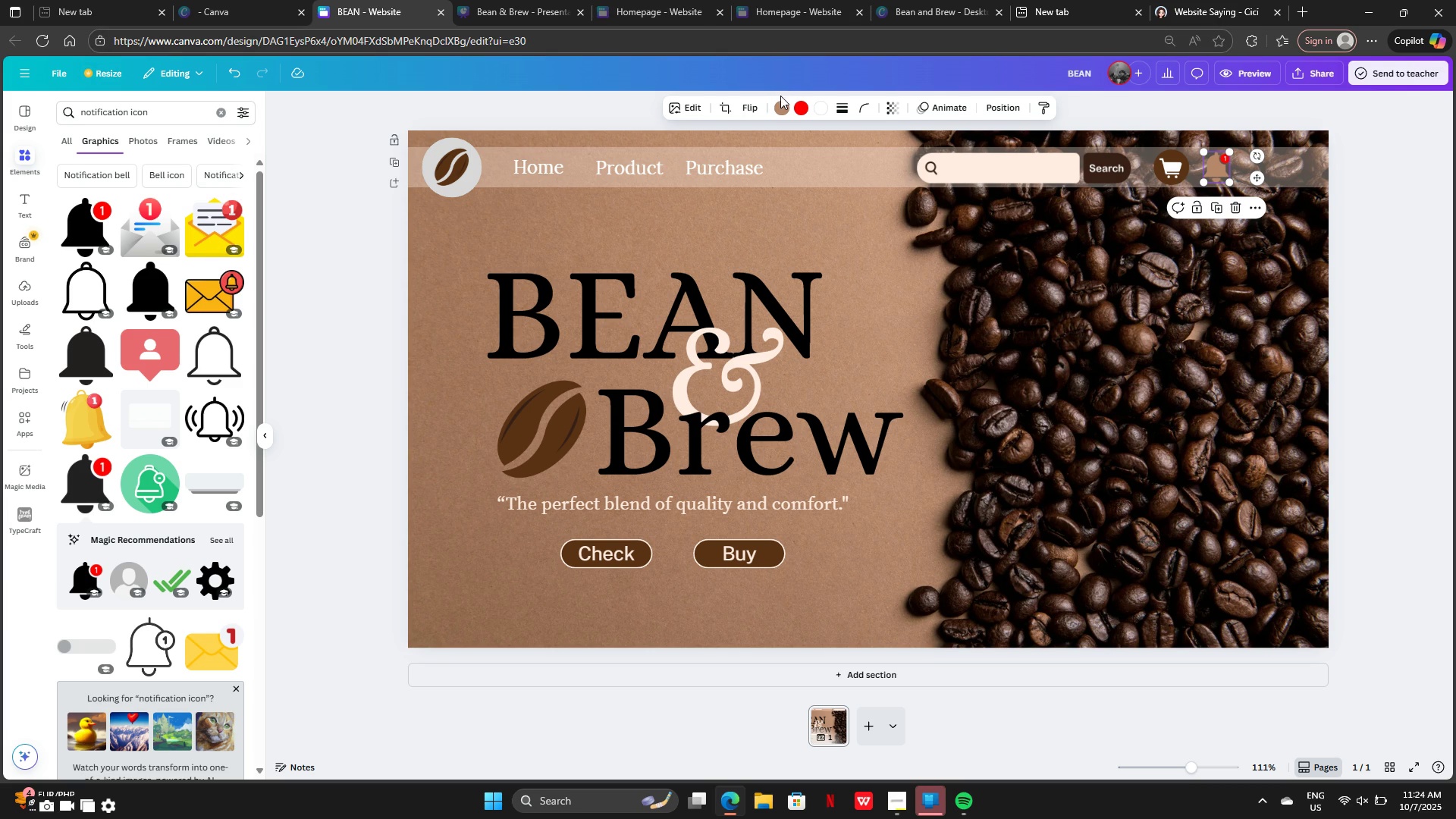 
left_click([783, 110])
 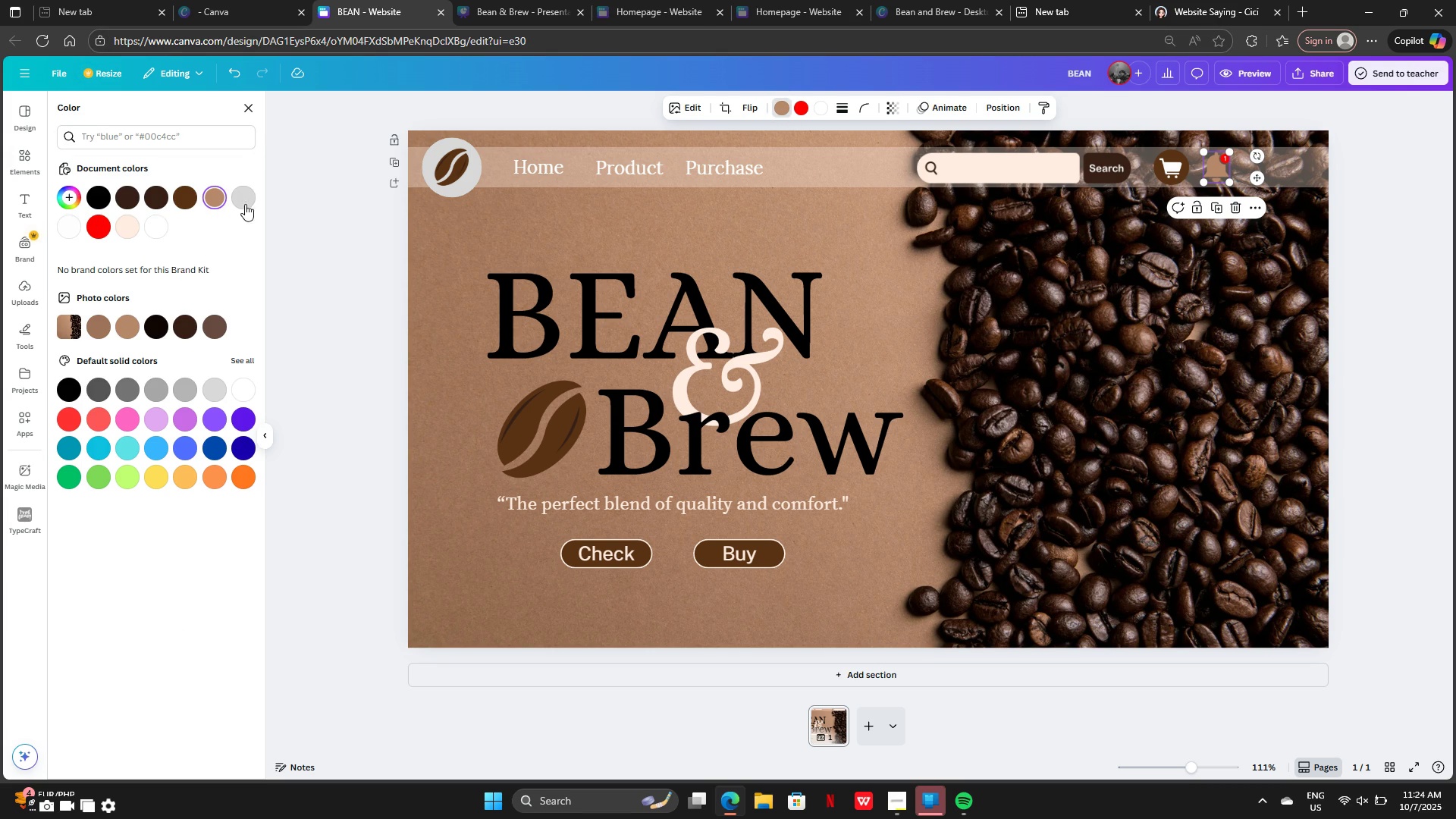 
left_click([246, 199])
 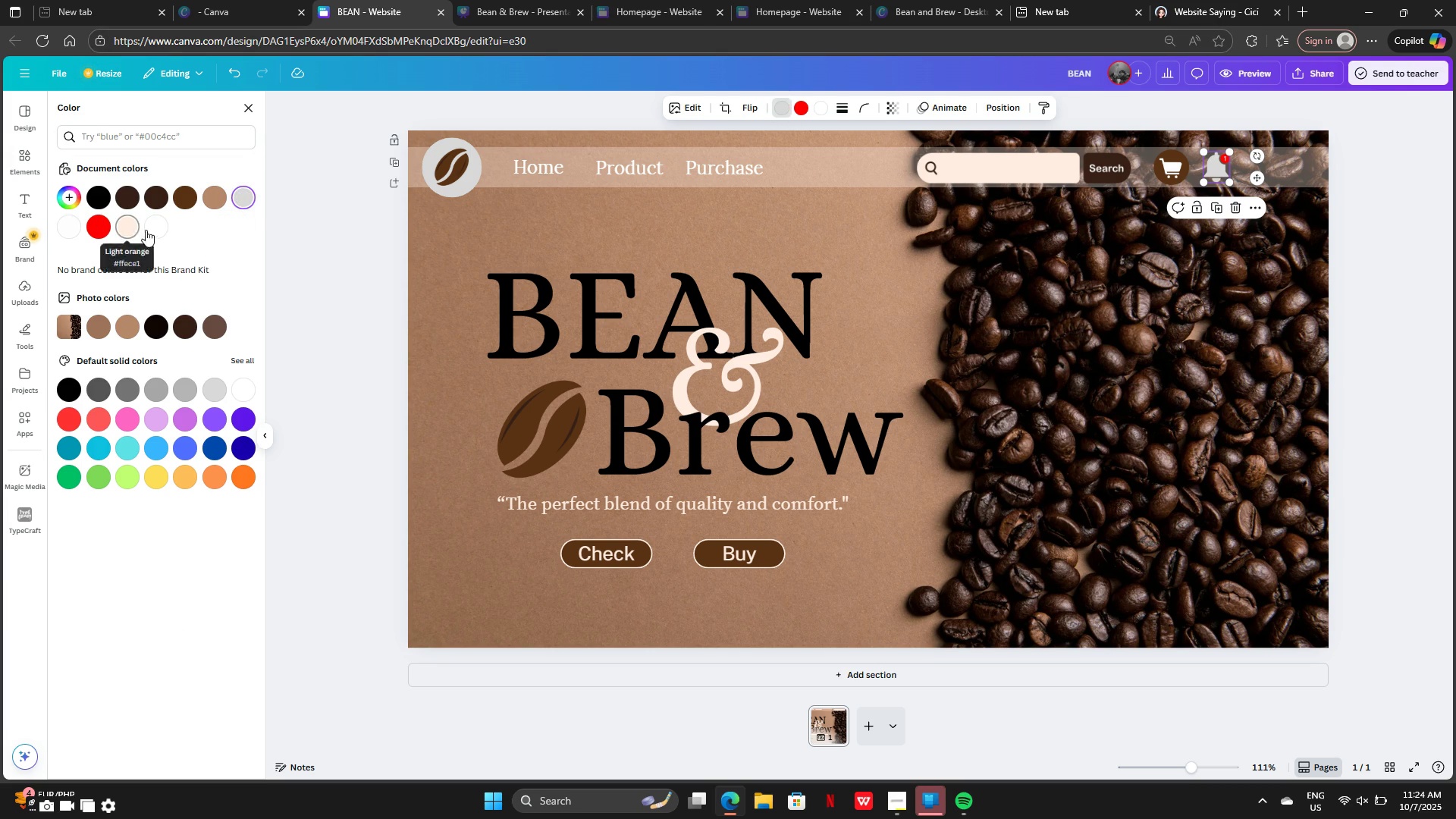 
left_click([156, 226])
 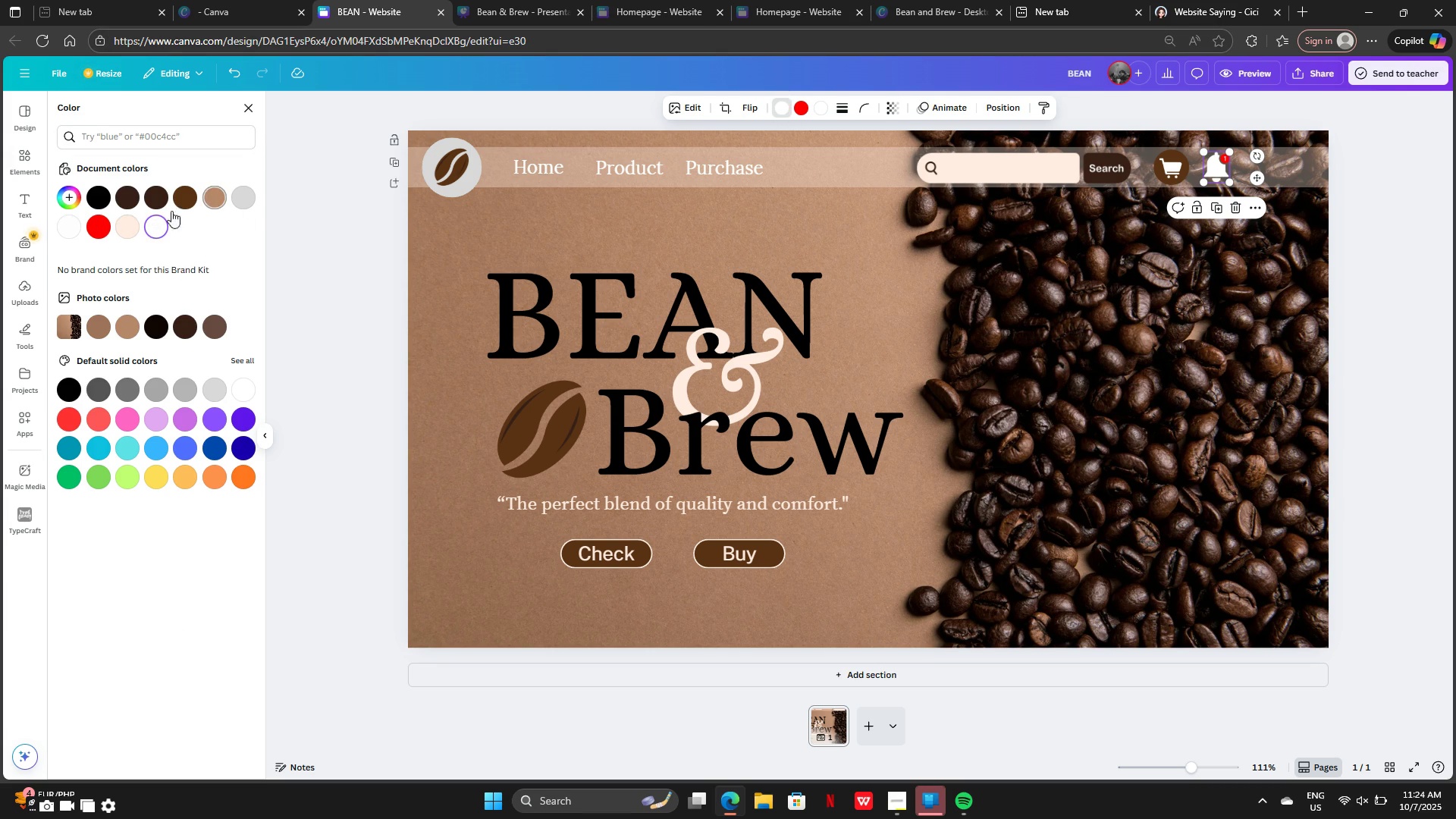 
left_click([122, 227])
 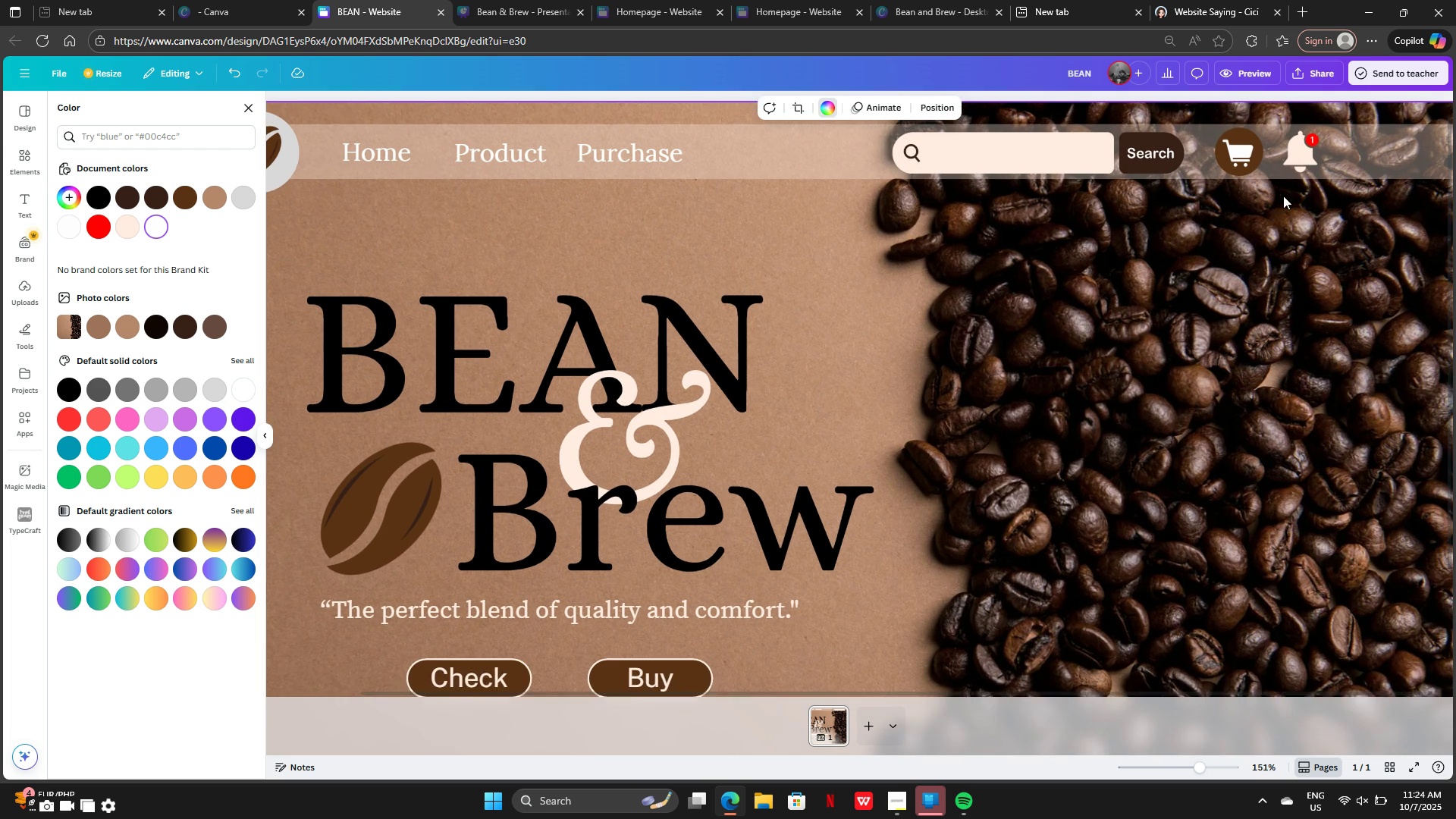 
wait(7.36)
 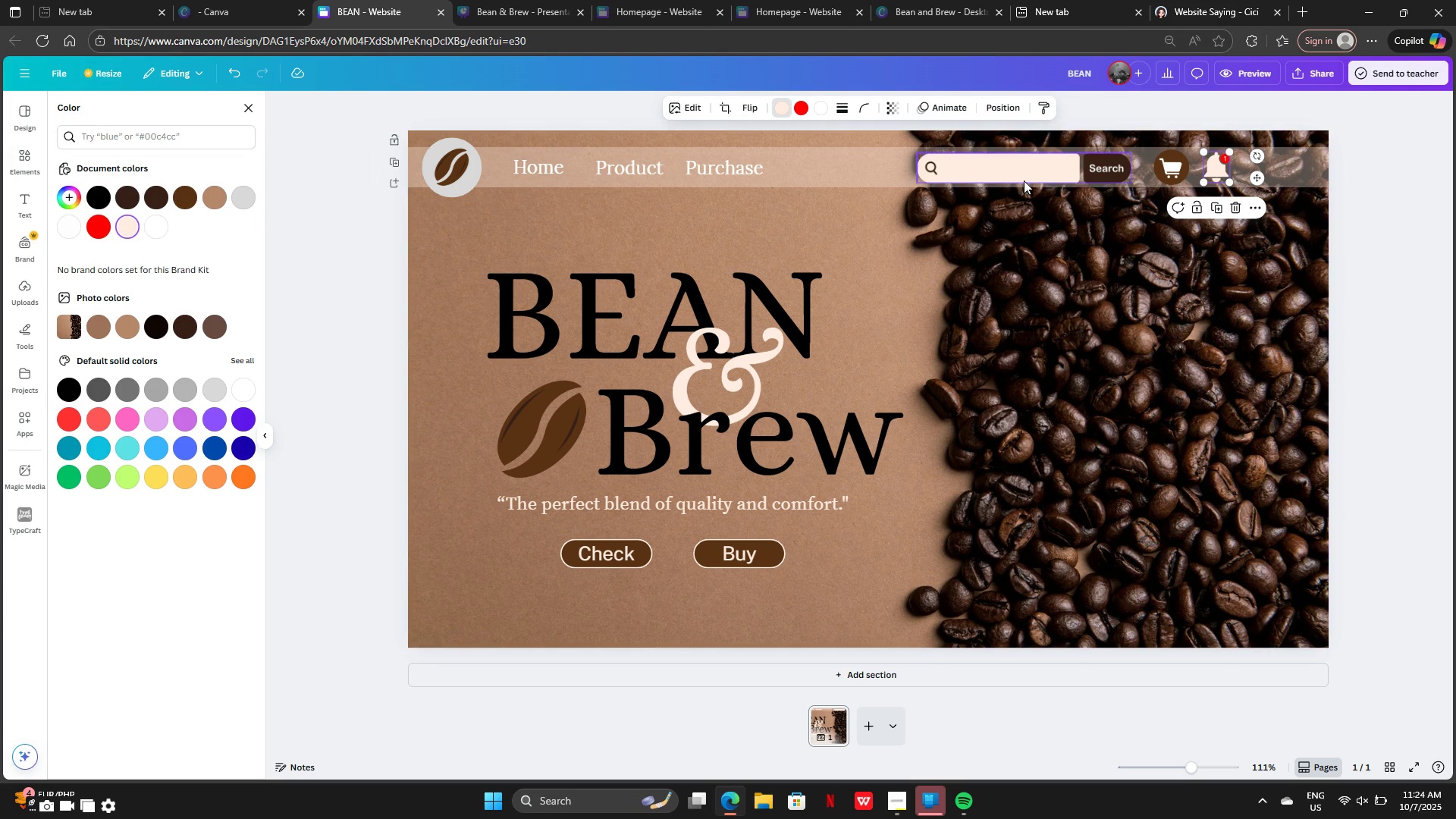 
left_click([1289, 184])
 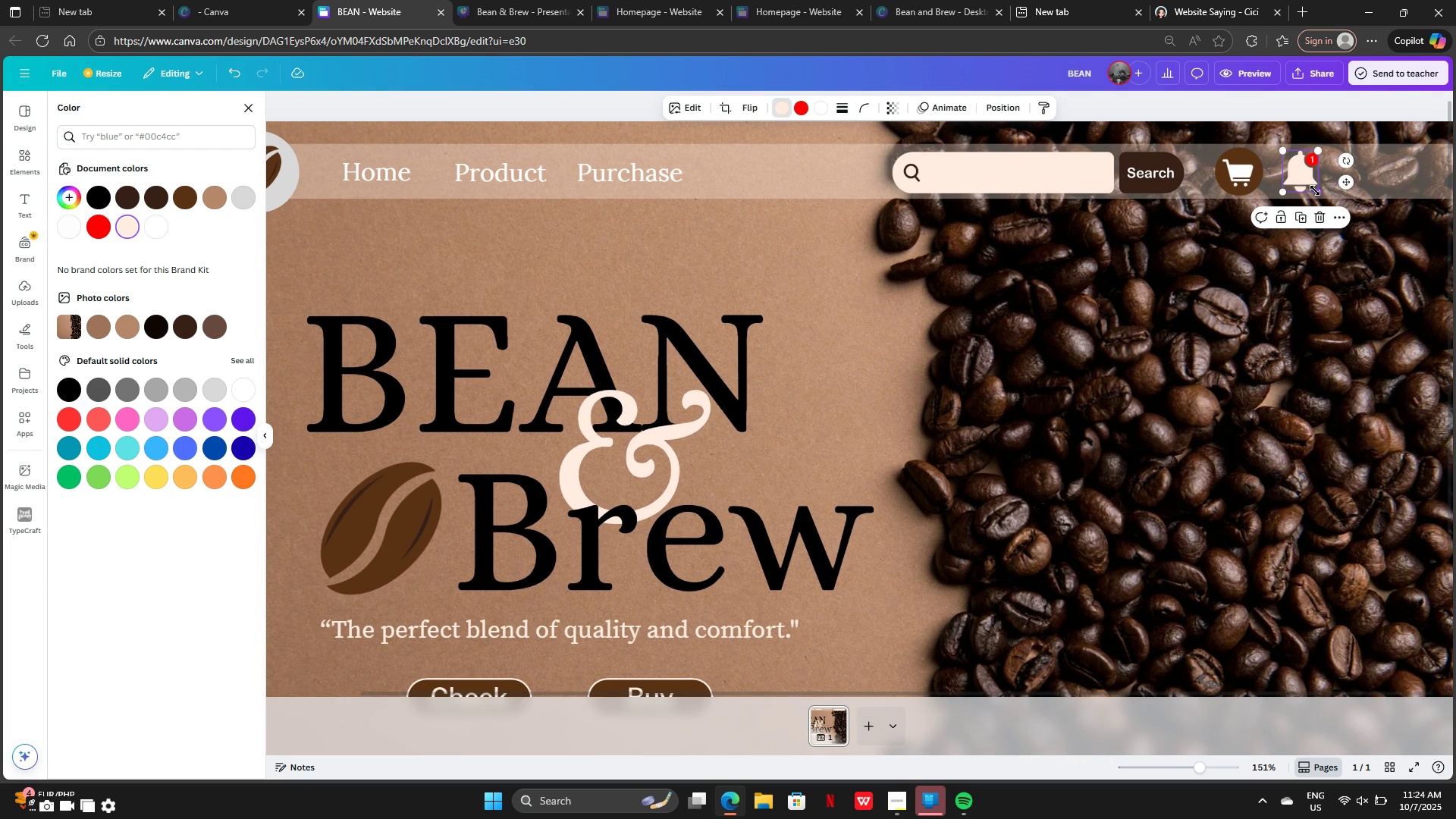 
left_click_drag(start_coordinate=[1314, 190], to_coordinate=[1310, 186])
 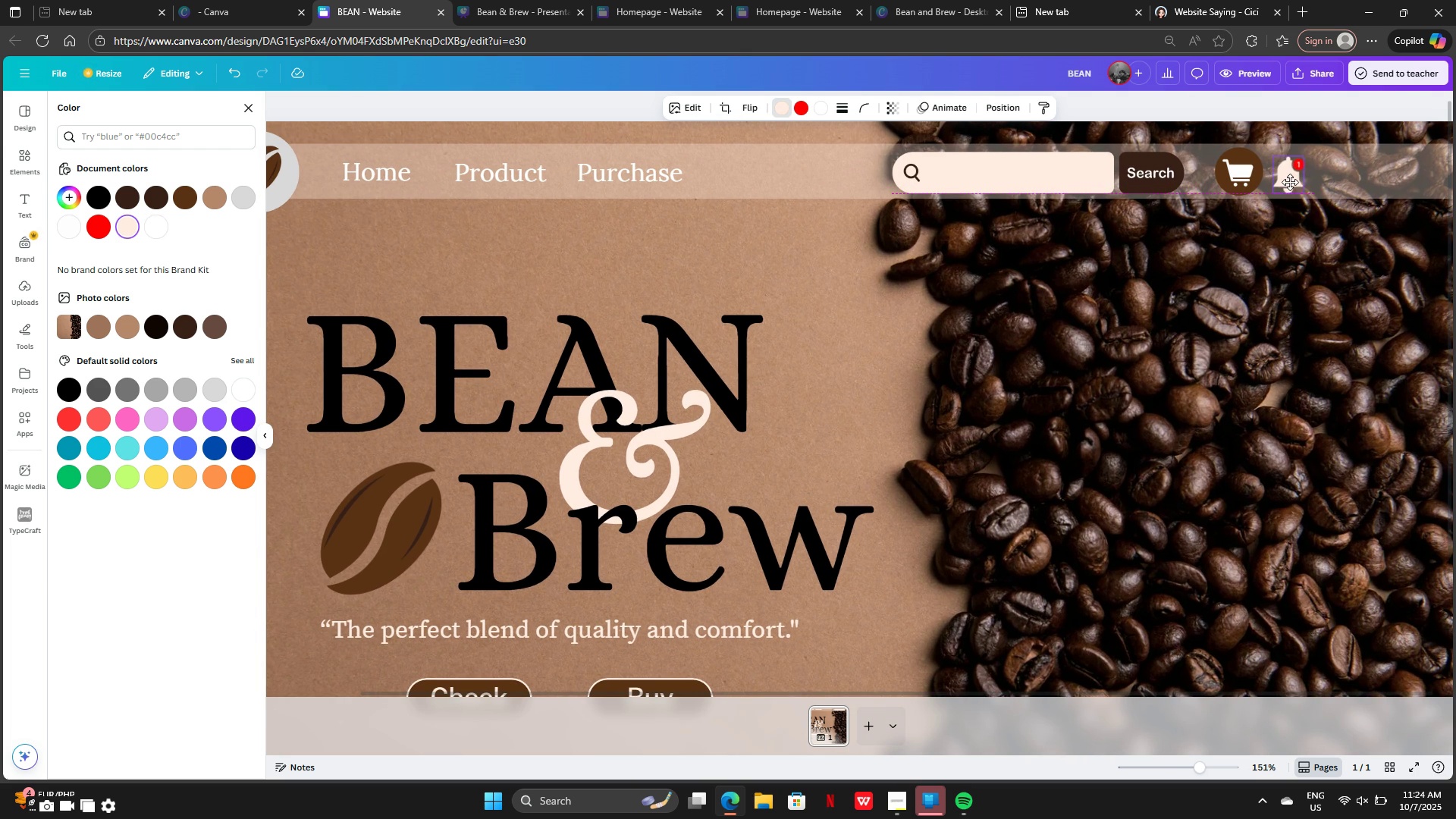 
left_click_drag(start_coordinate=[1301, 177], to_coordinate=[1204, 177])
 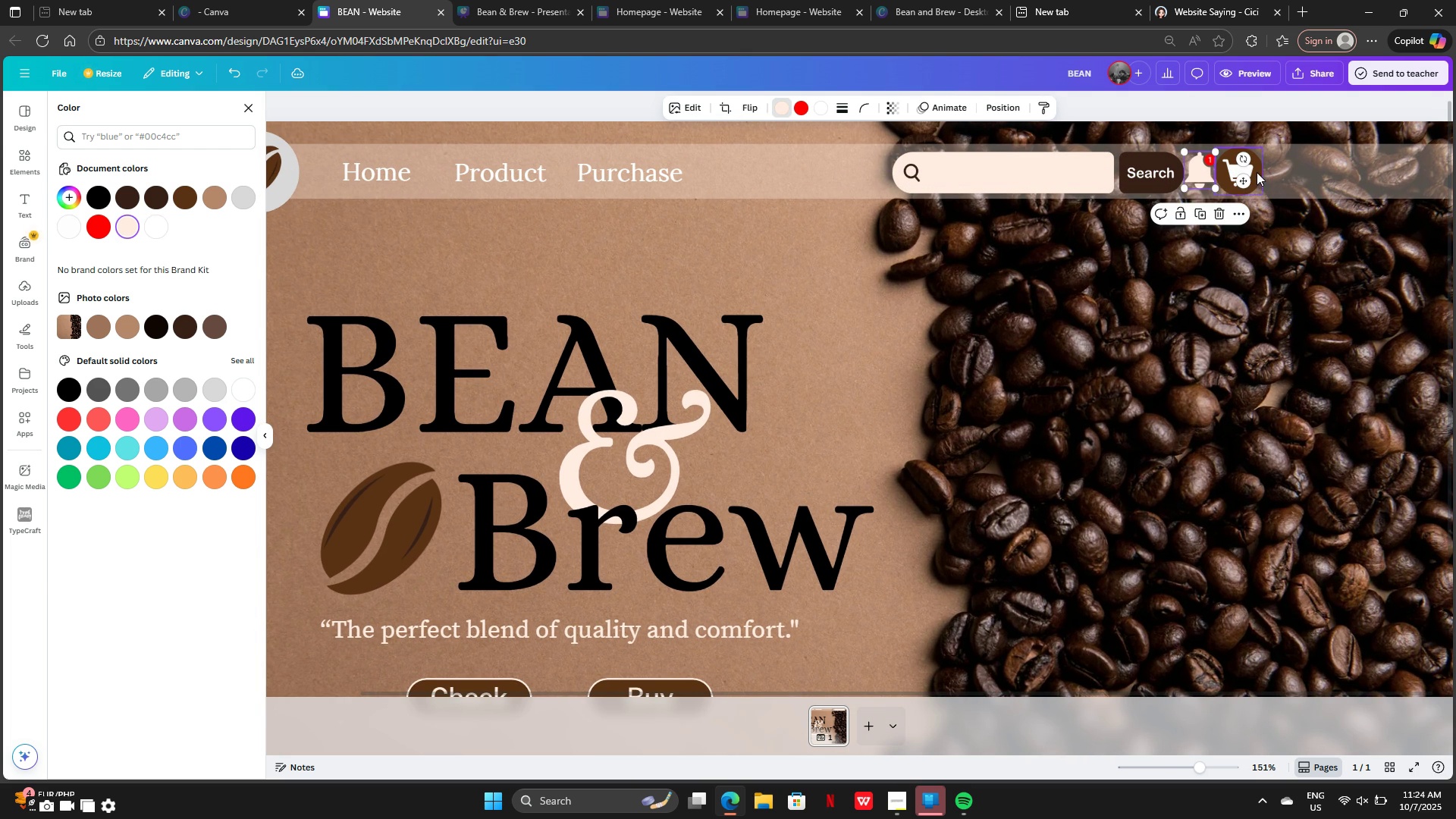 
left_click_drag(start_coordinate=[1257, 172], to_coordinate=[1302, 171])
 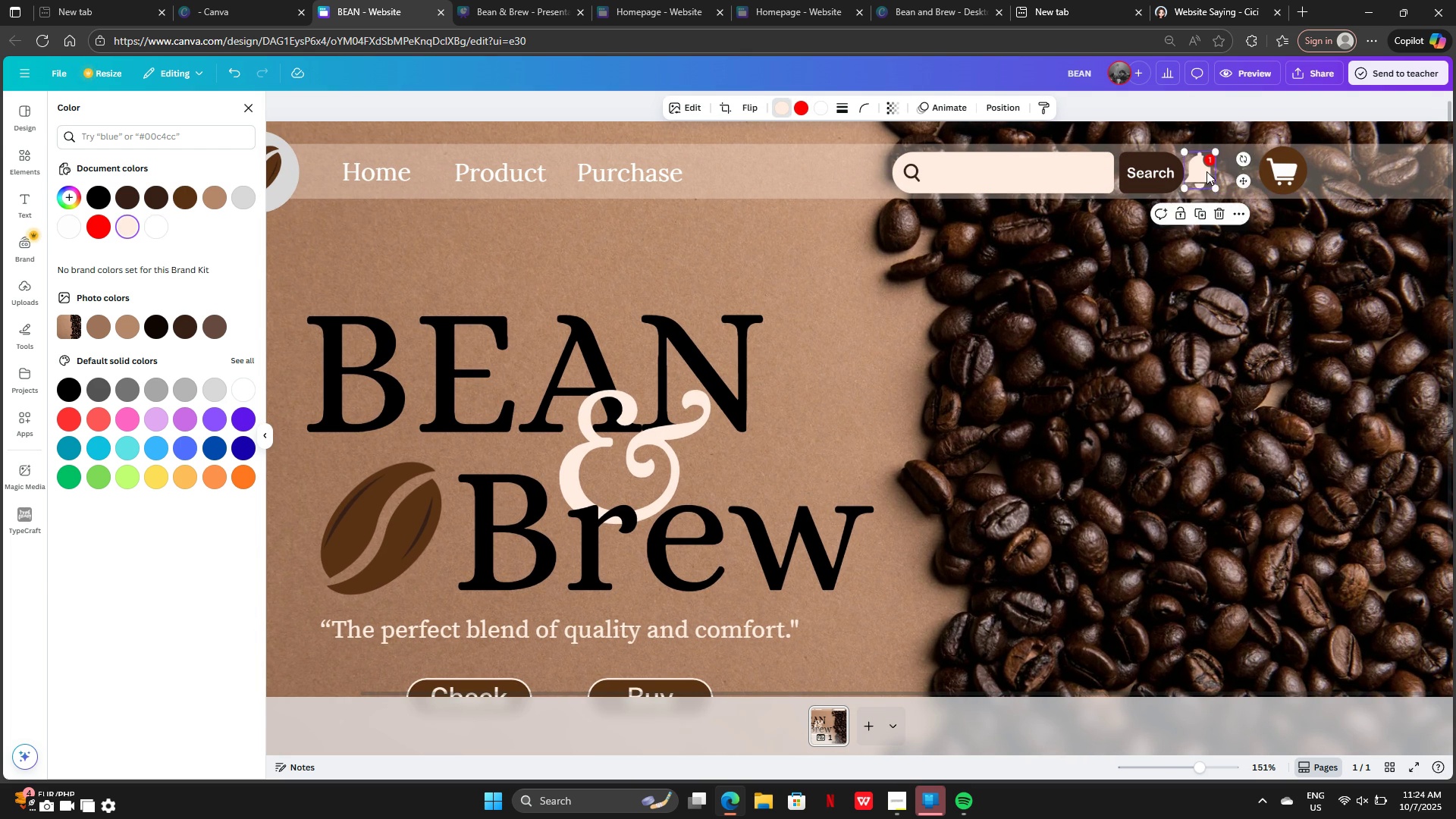 
left_click_drag(start_coordinate=[1207, 171], to_coordinate=[1225, 172])
 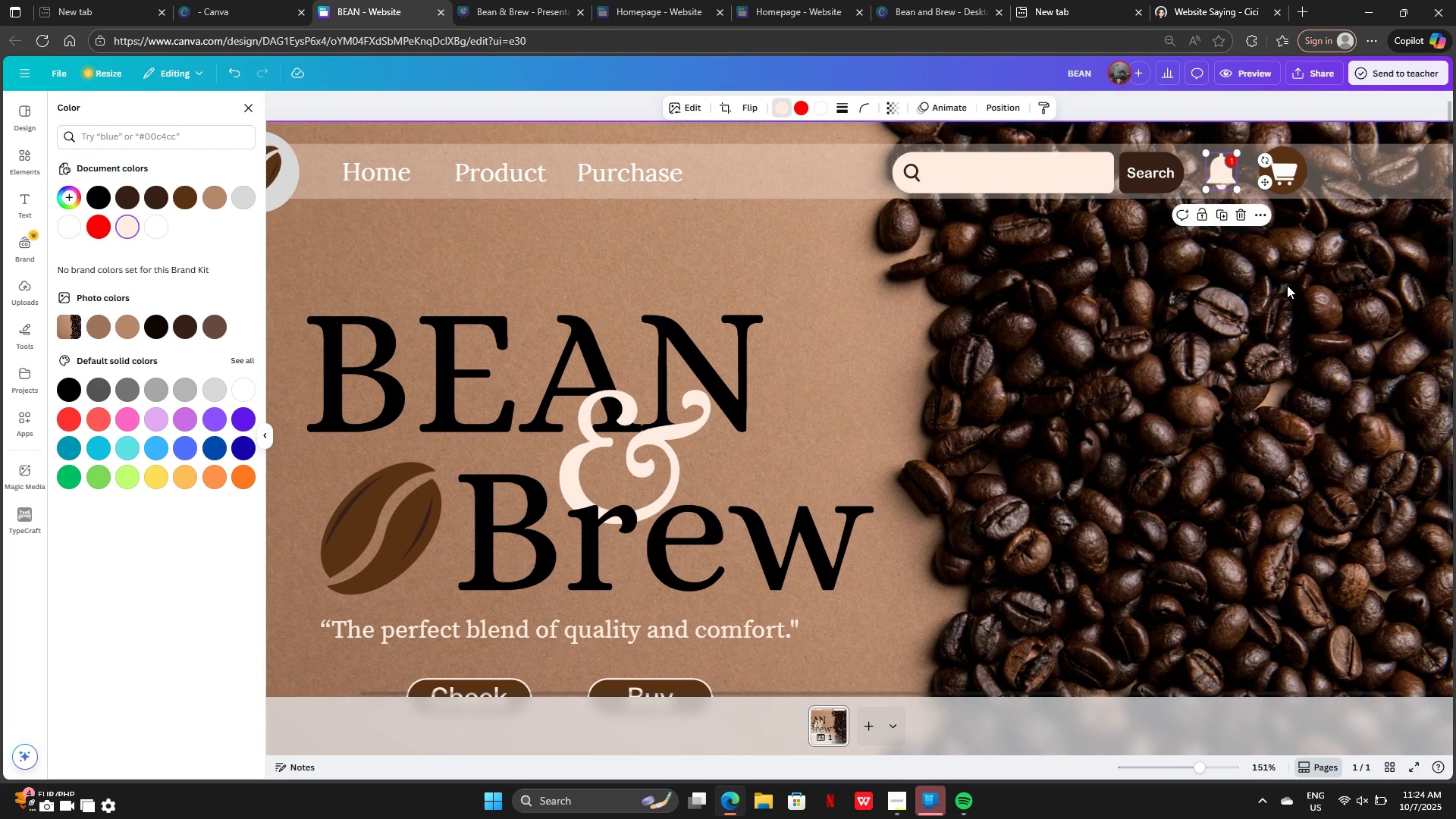 
mouse_move([1277, 299])
 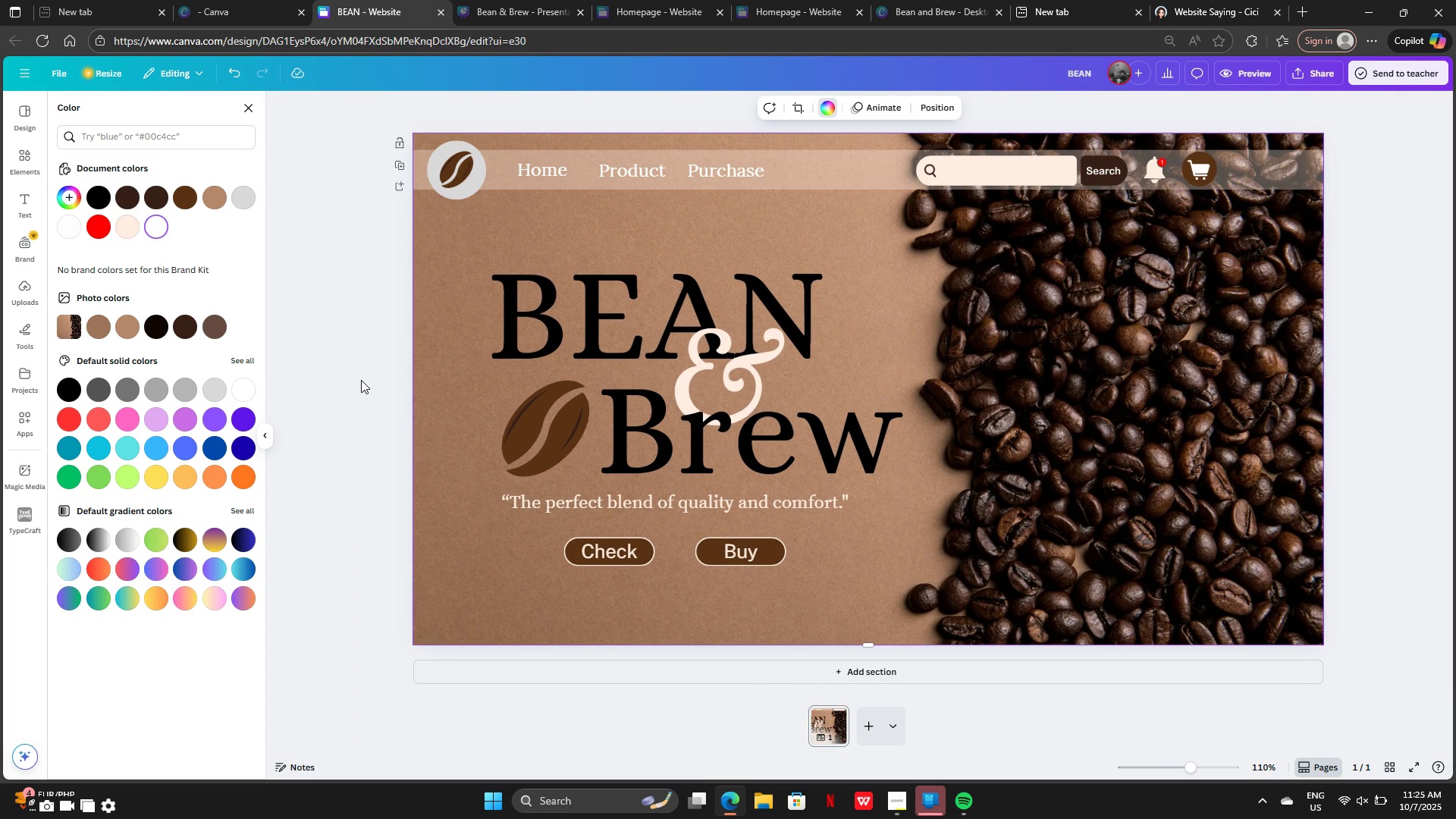 
wait(5.99)
 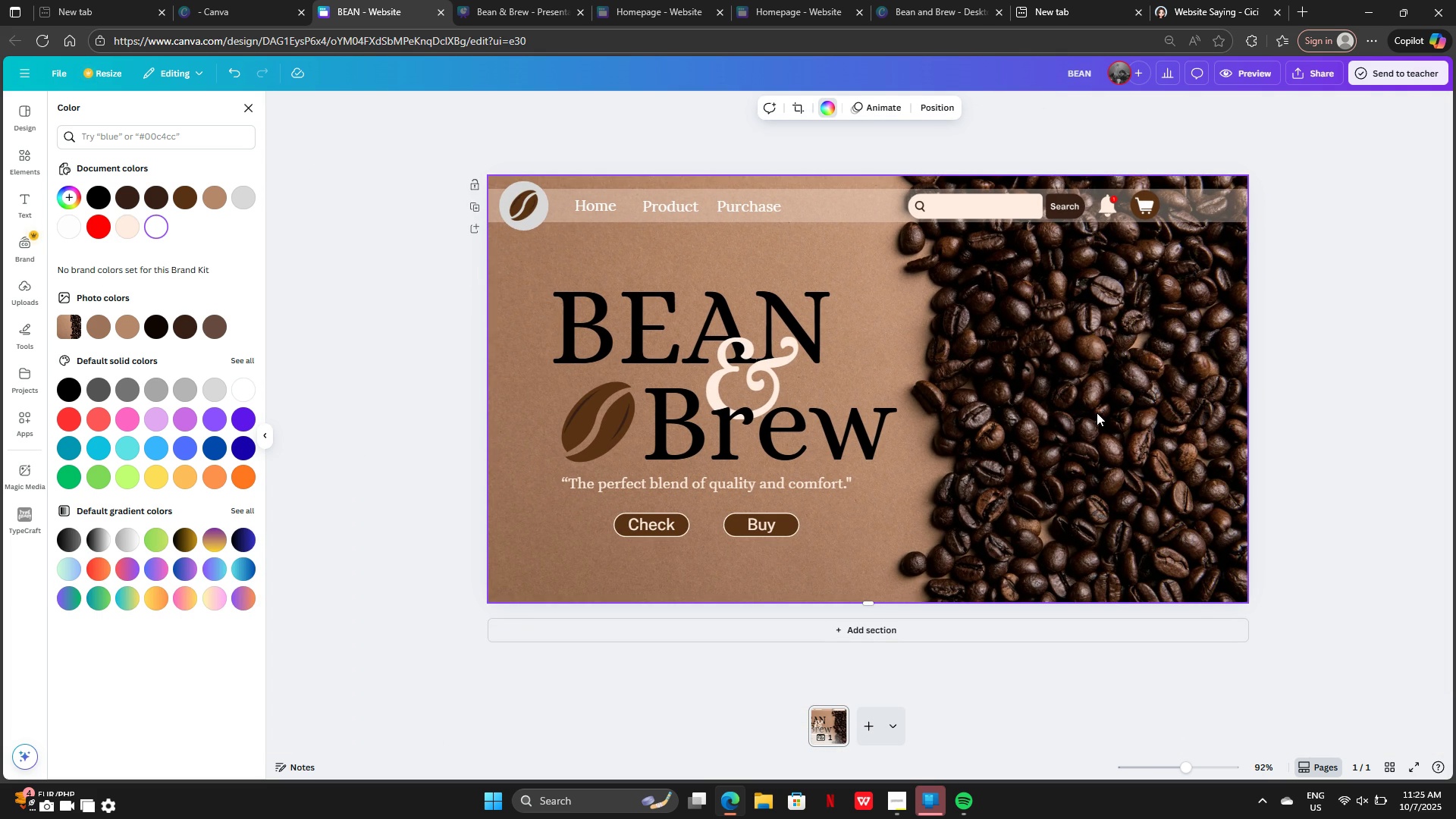 
left_click([27, 144])
 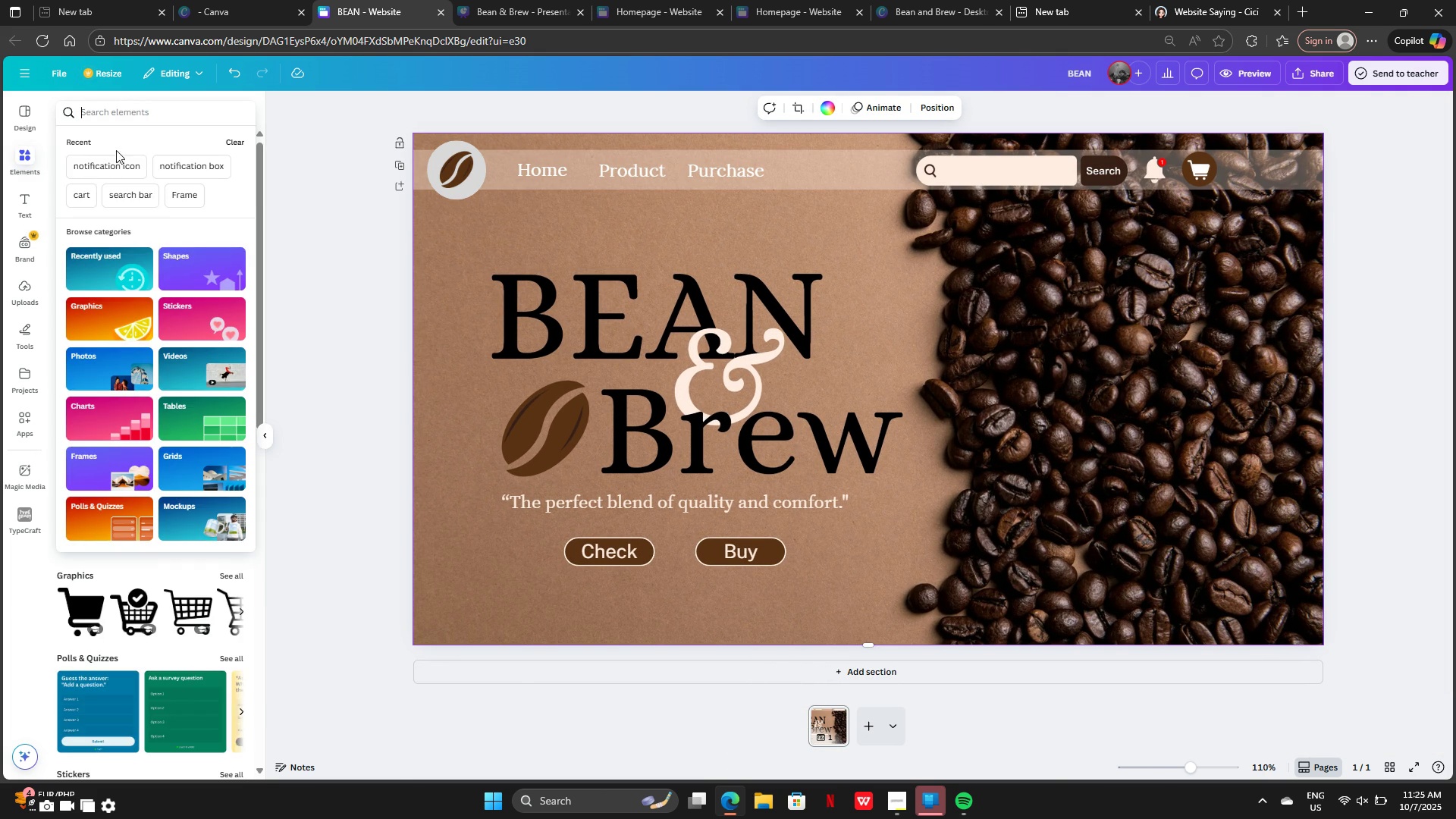 
left_click([115, 166])
 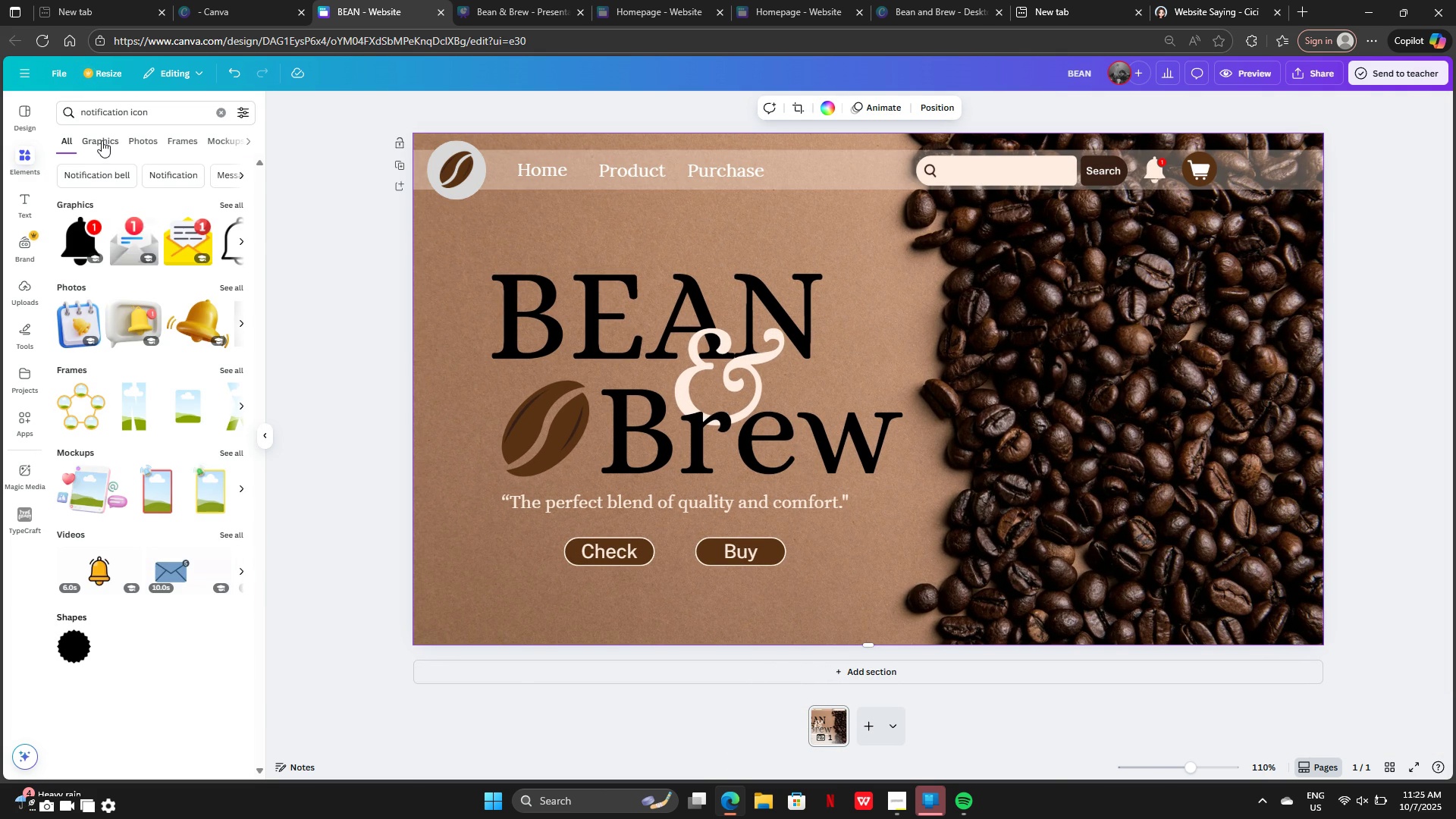 
left_click([99, 141])
 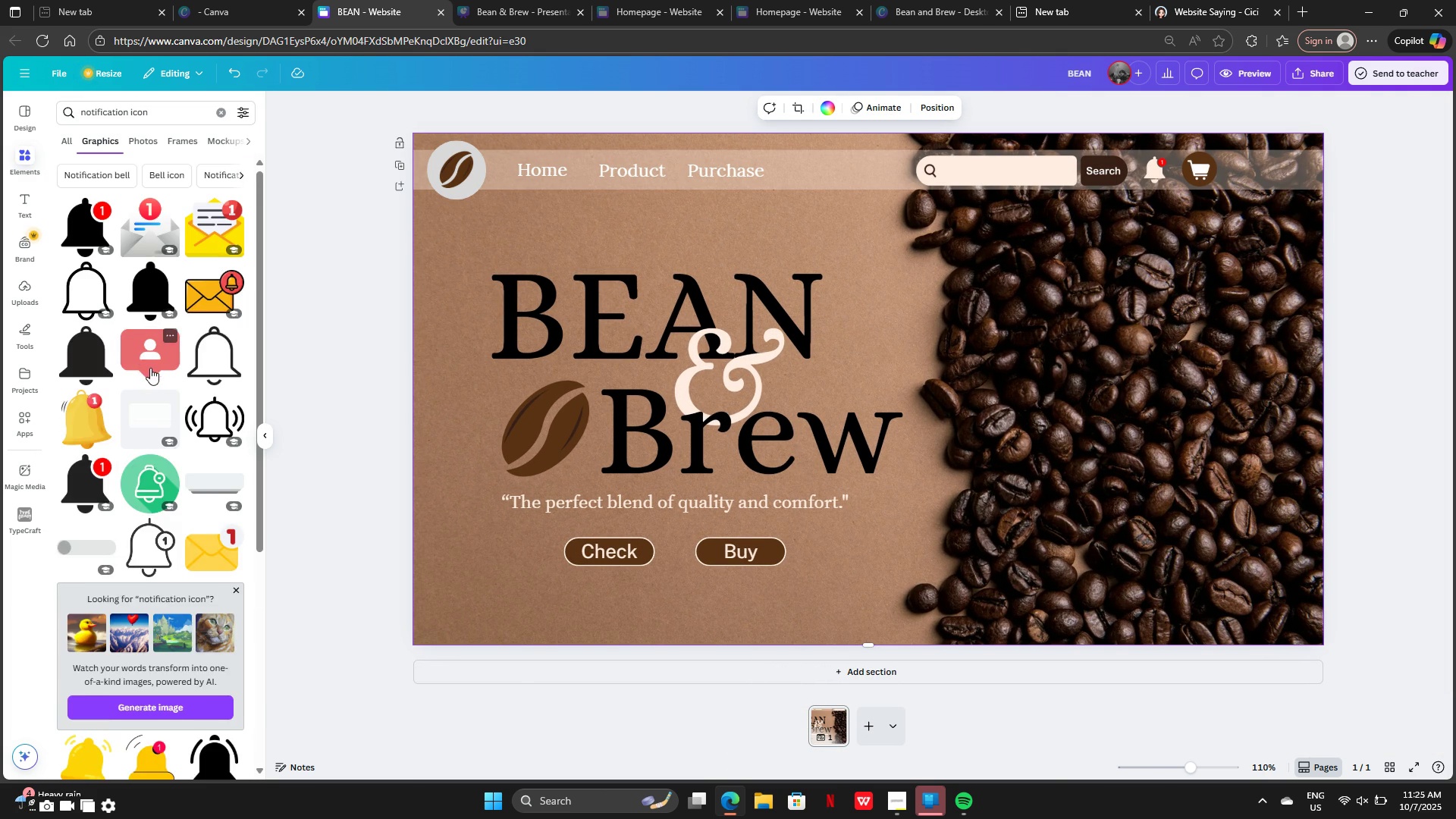 
scroll: coordinate [168, 493], scroll_direction: down, amount: 11.0
 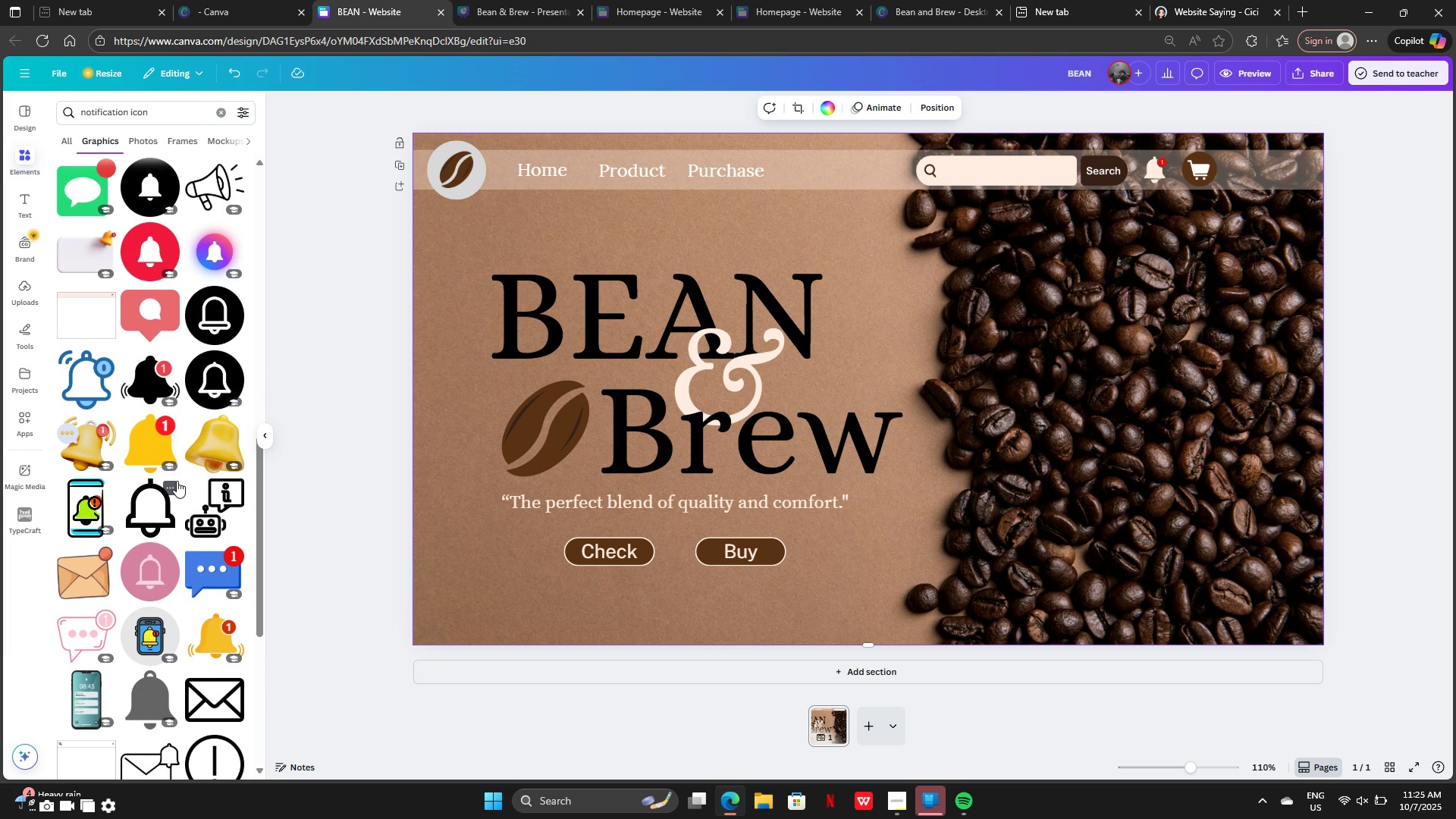 
wait(5.35)
 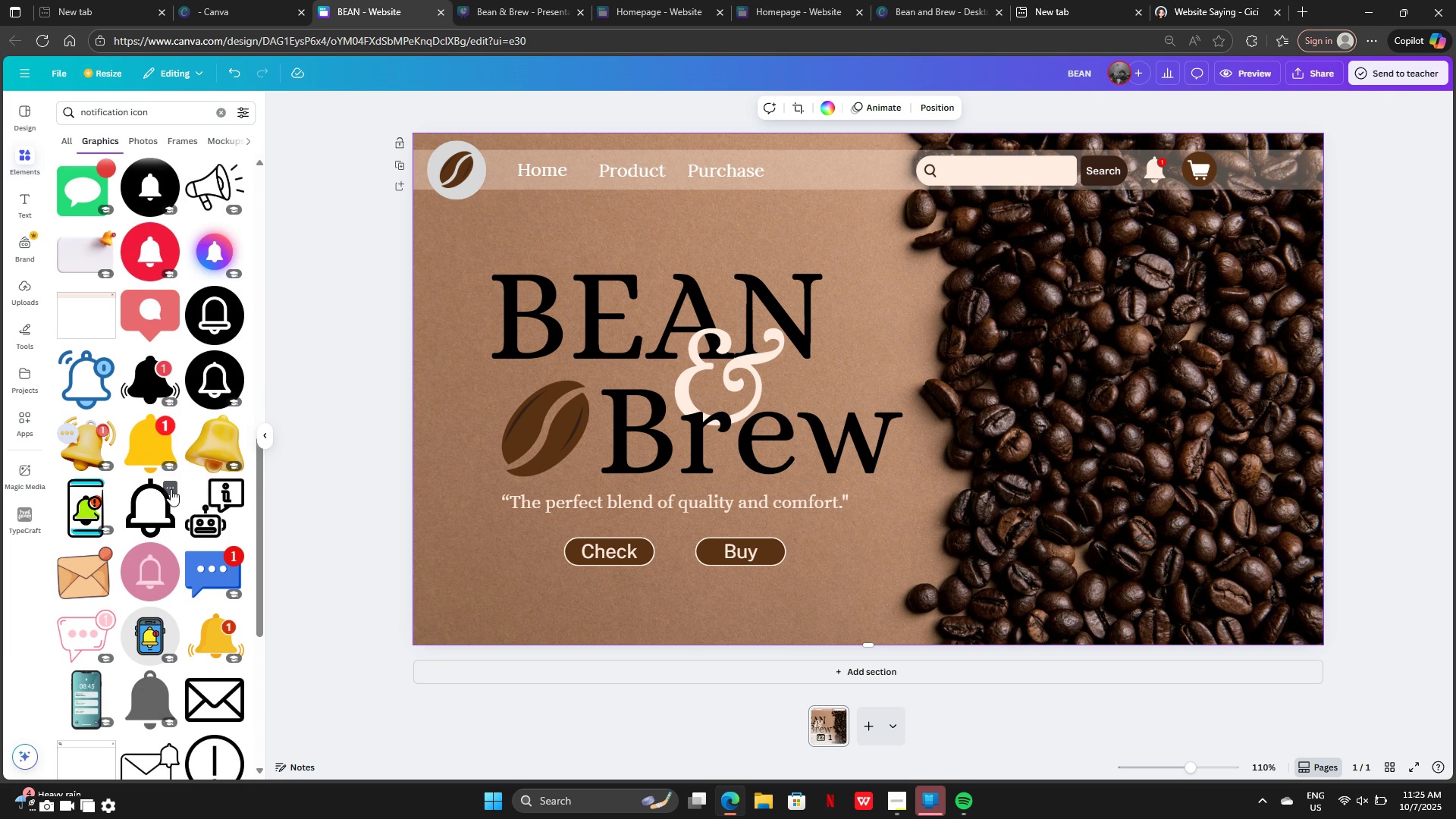 
right_click([179, 475])
 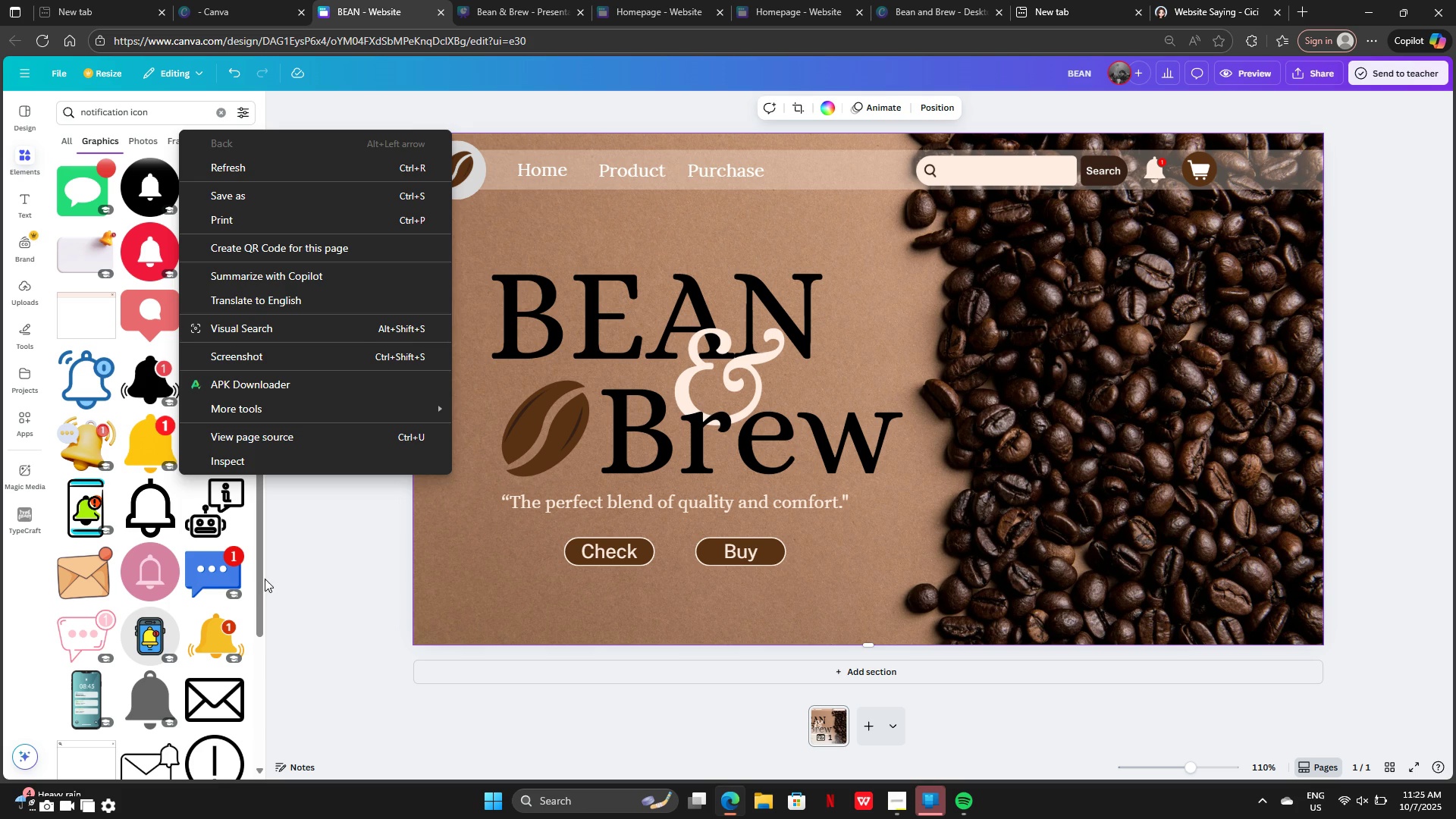 
left_click([270, 575])
 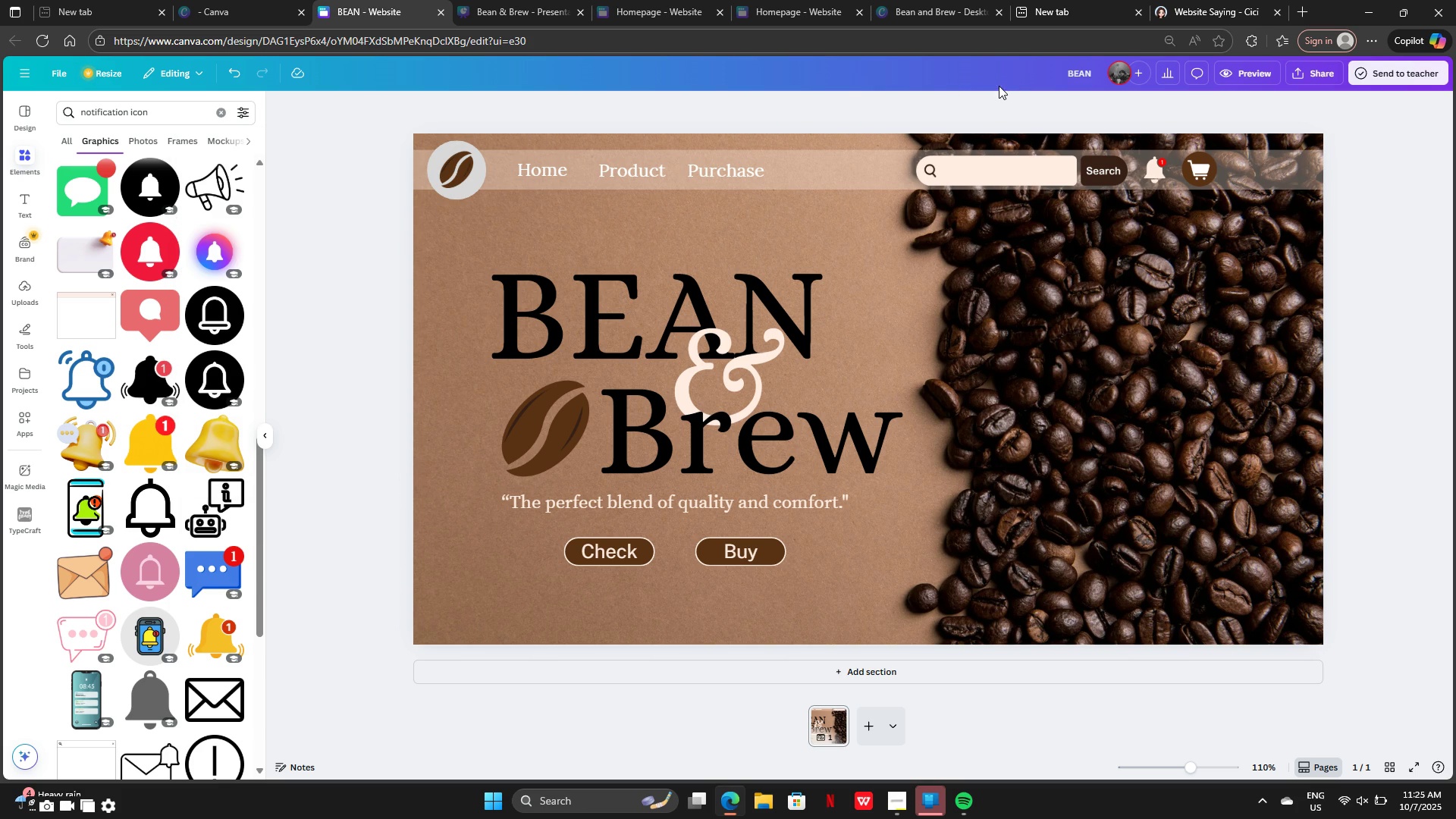 
left_click([1156, 163])
 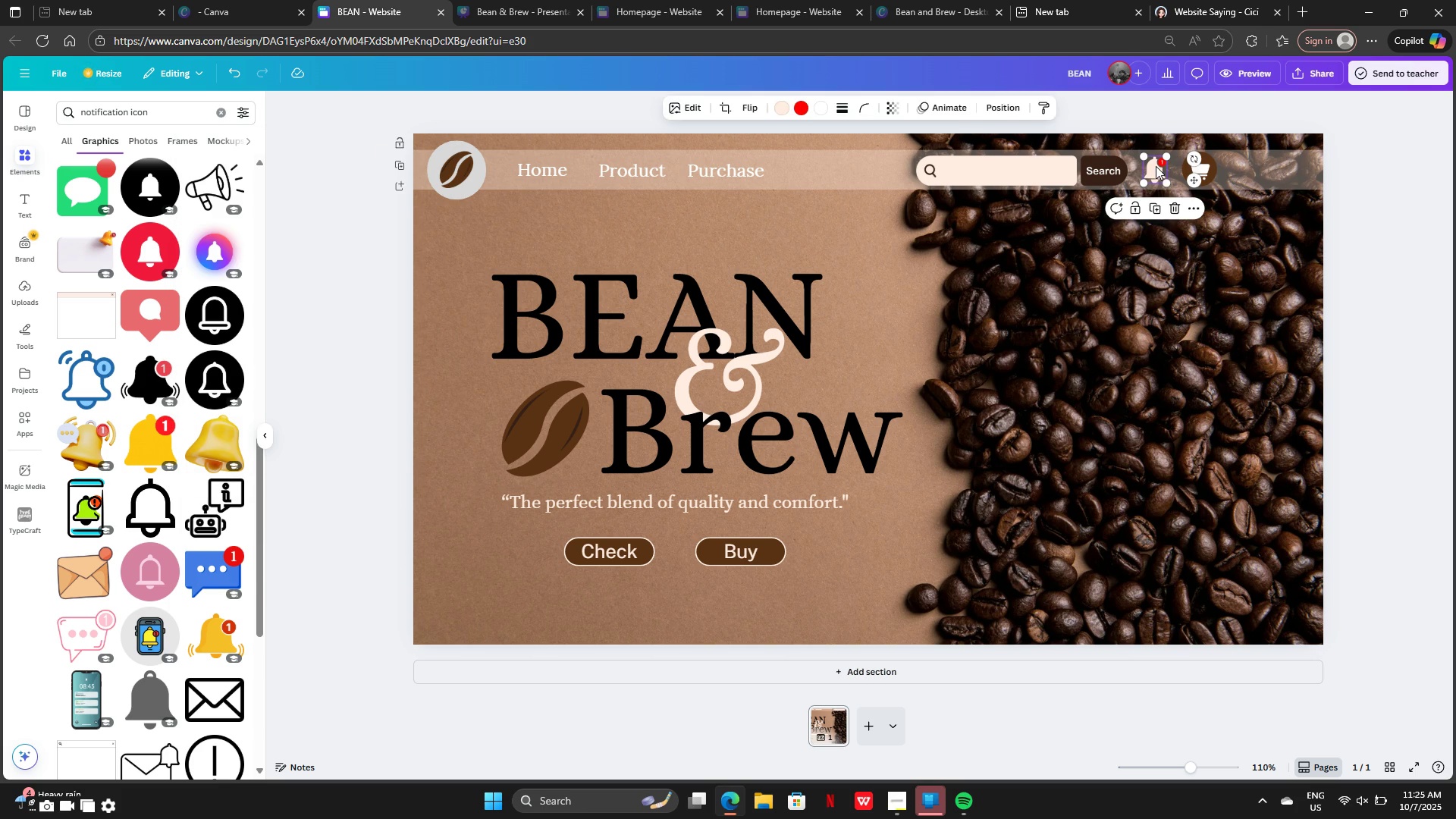 
key(Backspace)
 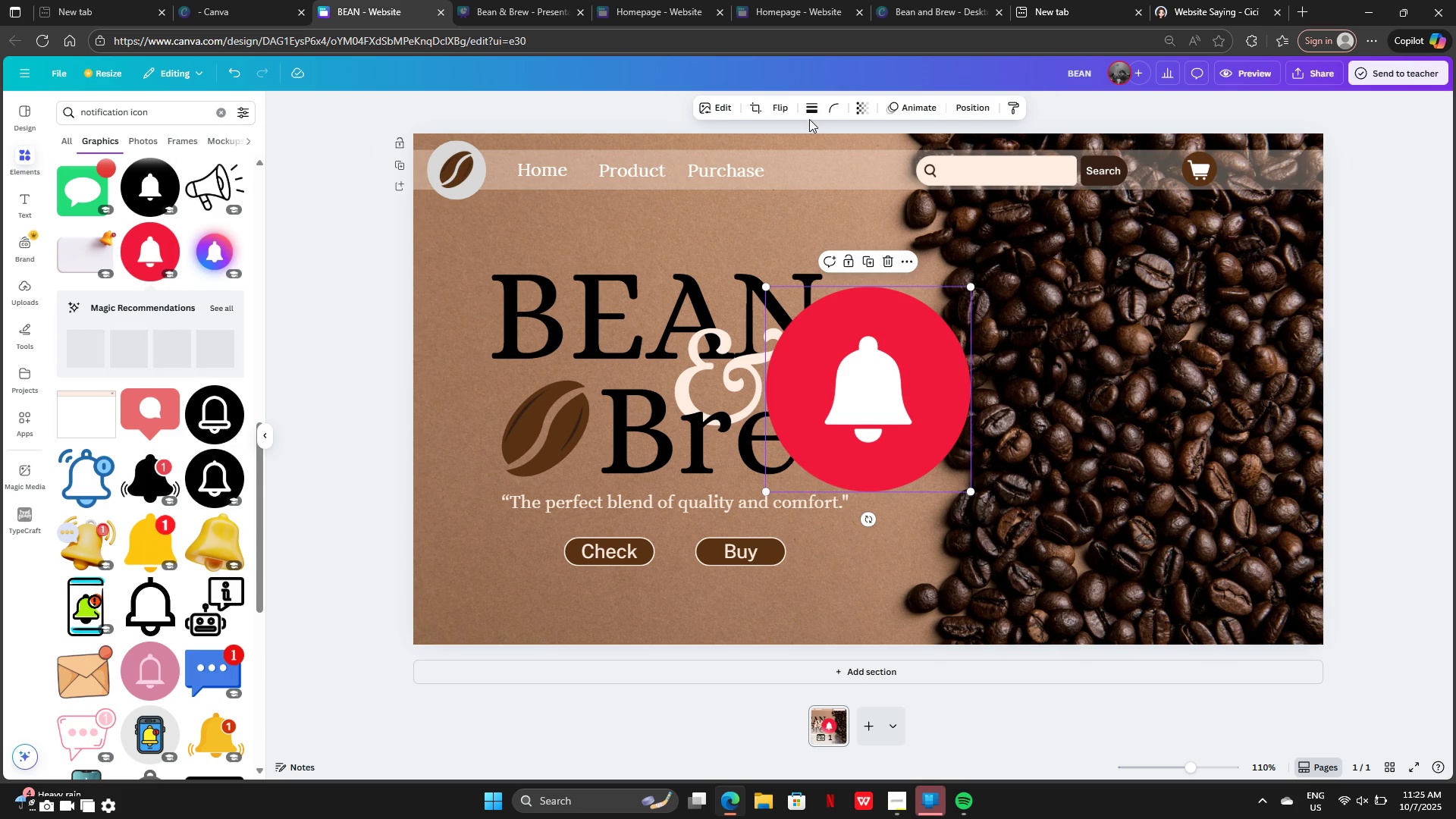 
left_click([795, 105])
 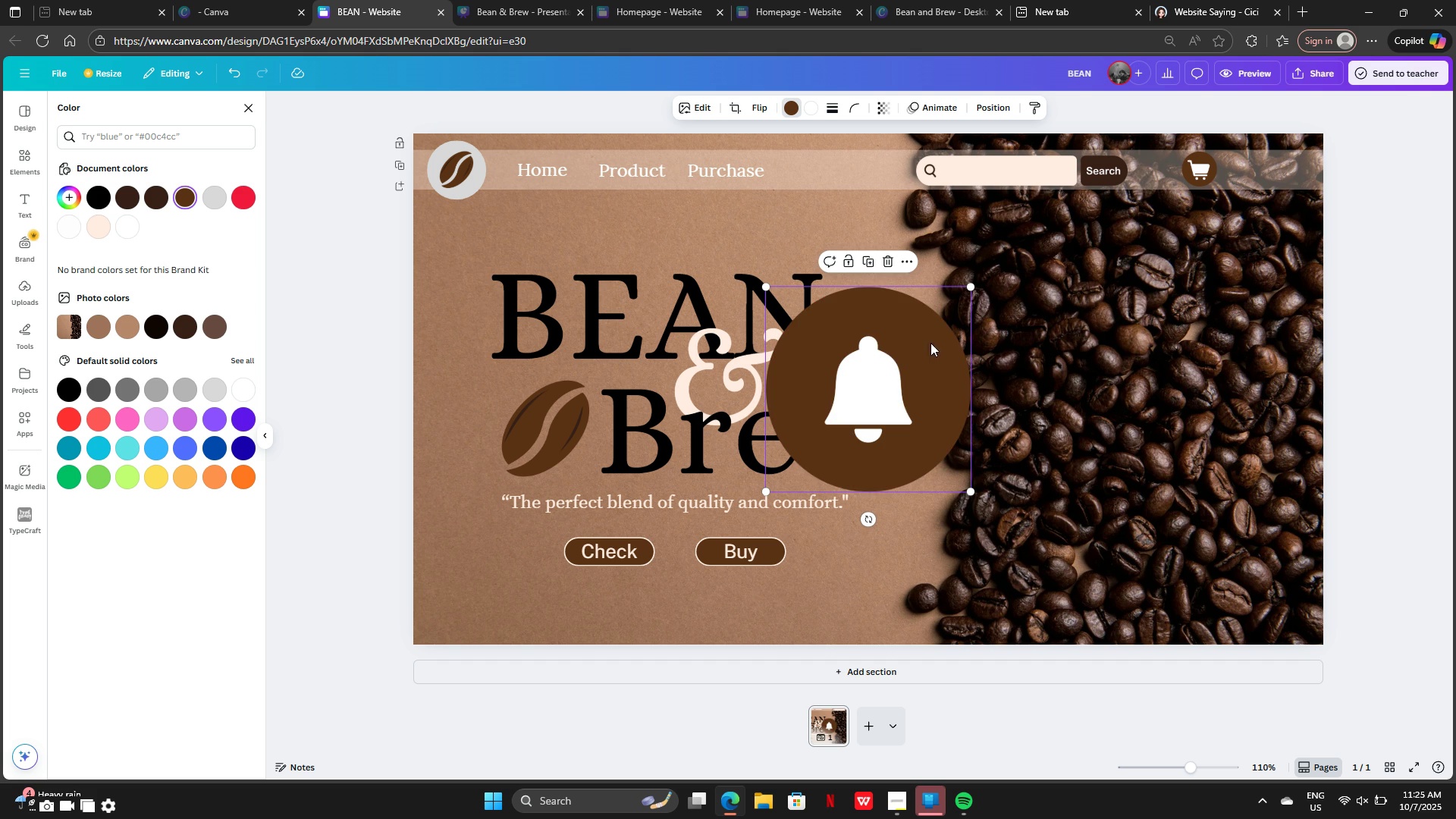 
left_click_drag(start_coordinate=[968, 288], to_coordinate=[804, 448])
 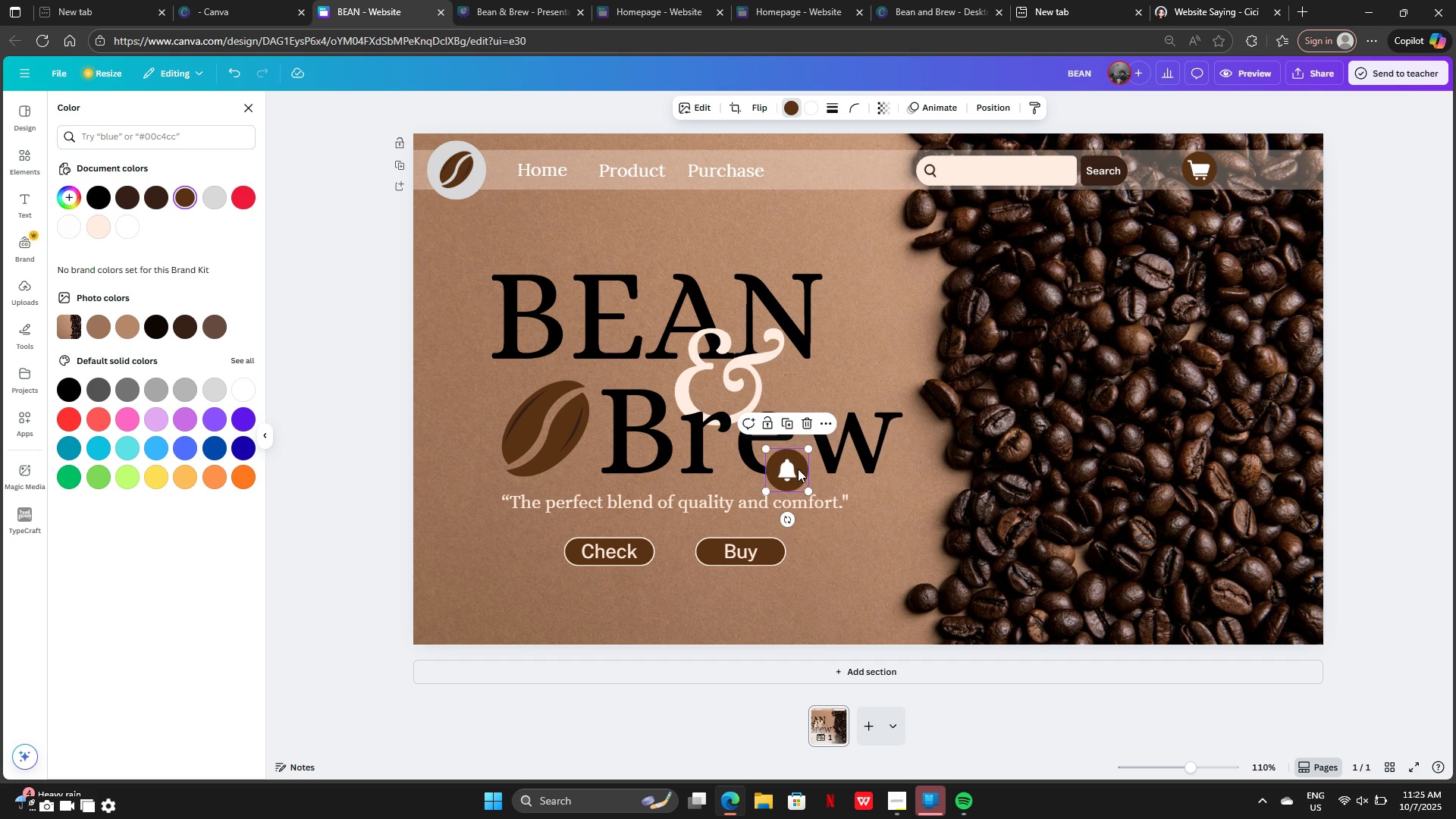 
left_click_drag(start_coordinate=[798, 470], to_coordinate=[1164, 169])
 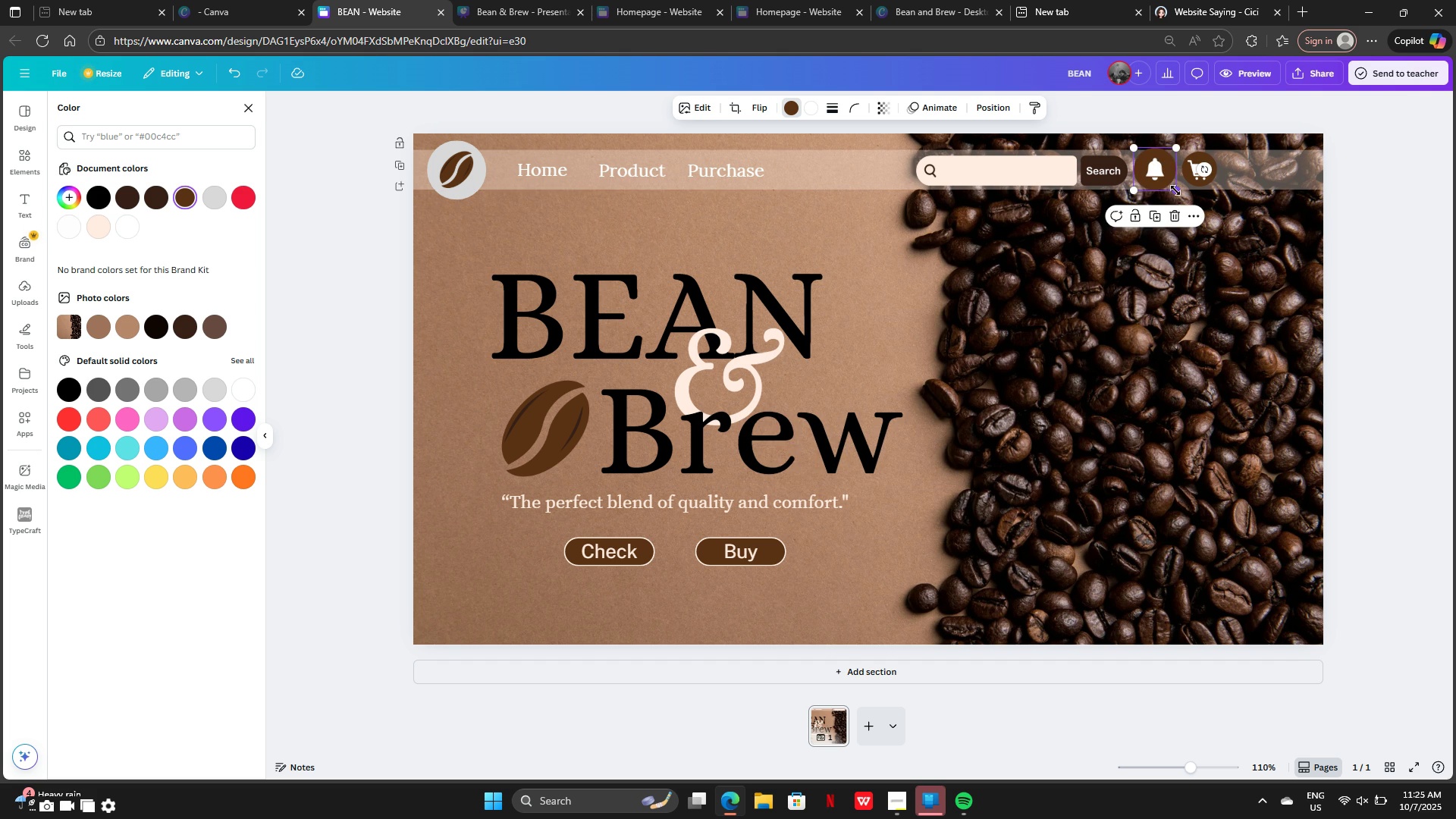 
left_click_drag(start_coordinate=[1175, 190], to_coordinate=[1169, 184])
 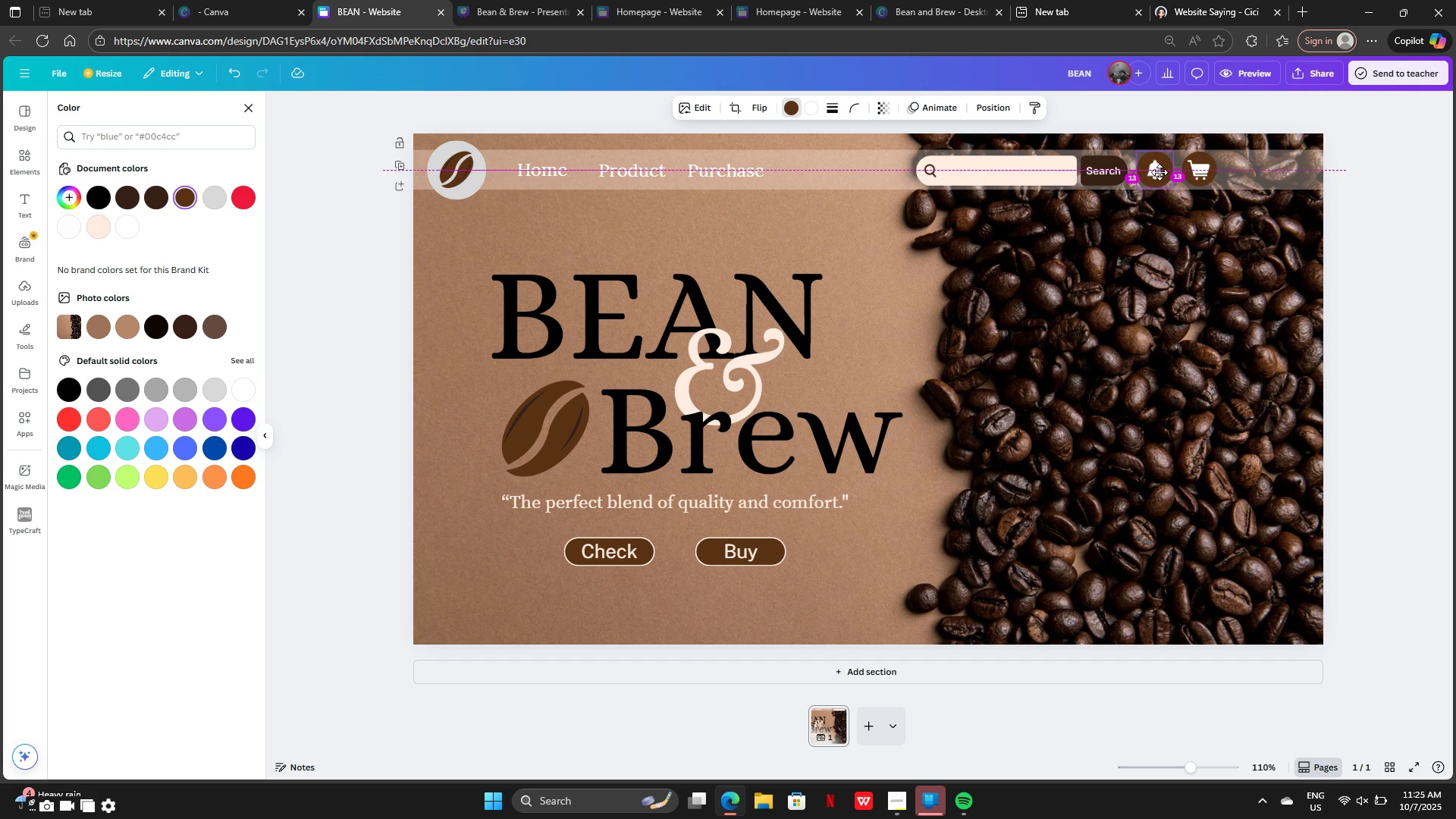 
left_click([1197, 259])
 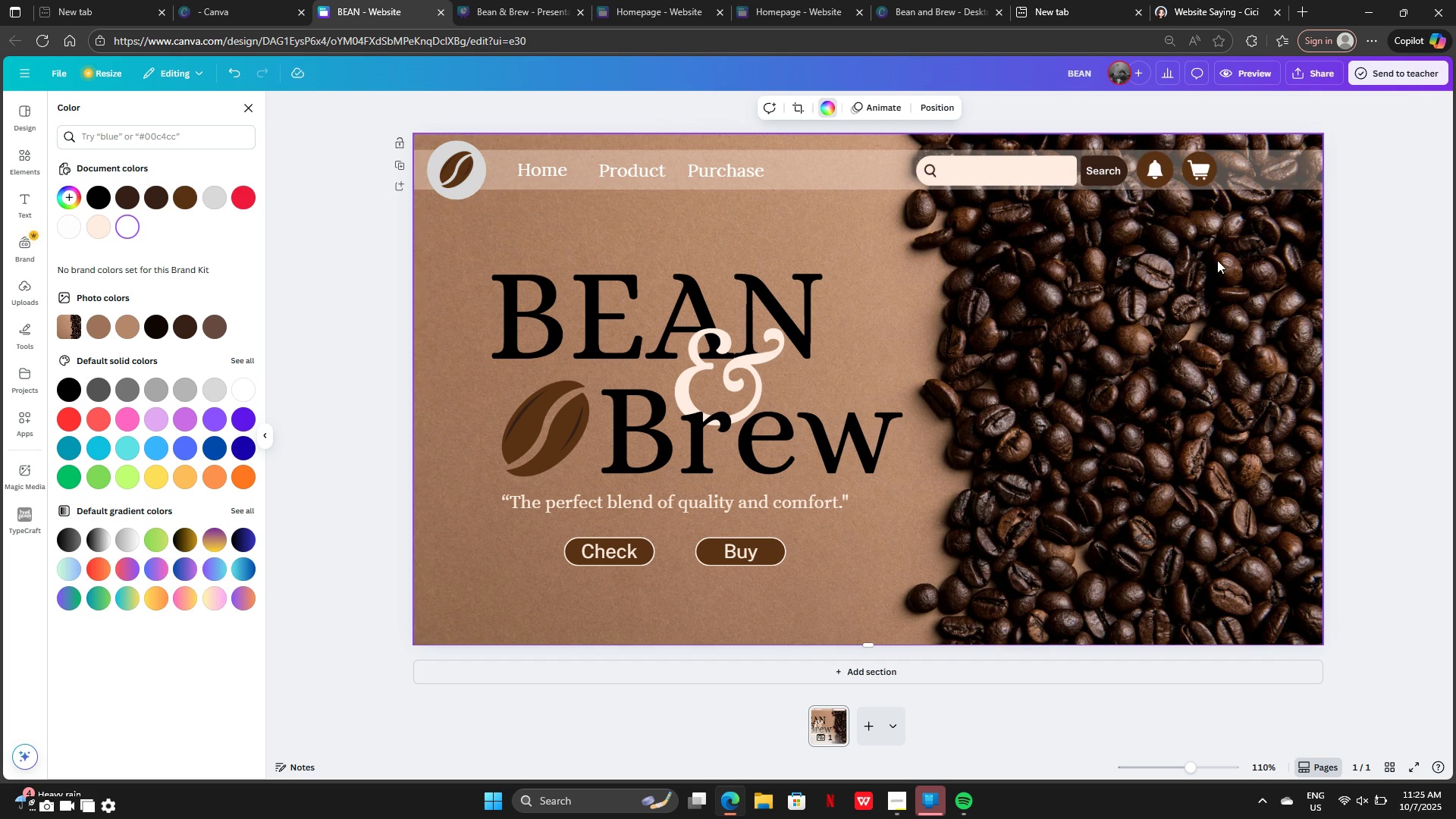 
mouse_move([1218, 244])
 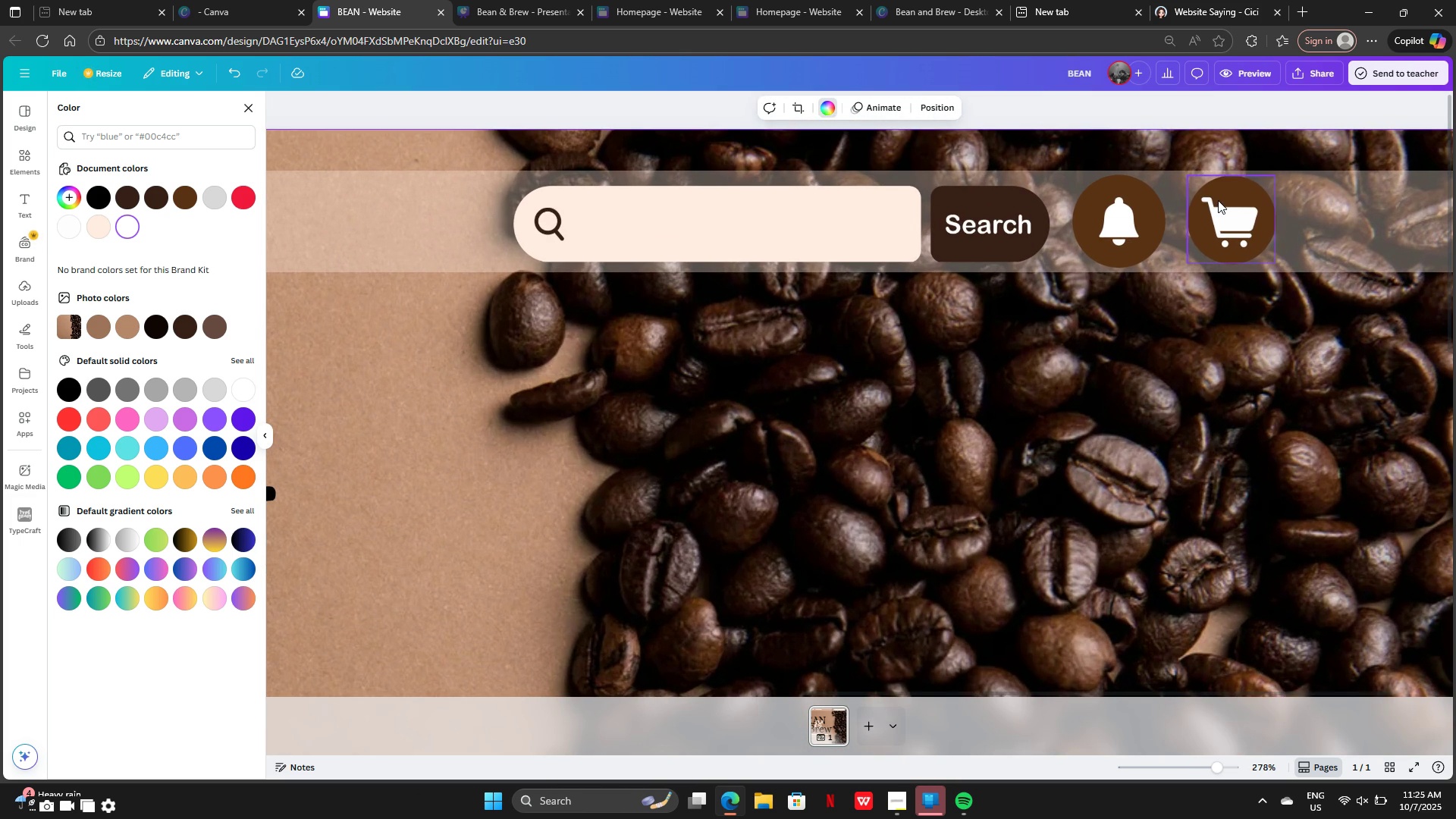 
left_click_drag(start_coordinate=[1218, 200], to_coordinate=[1214, 205])
 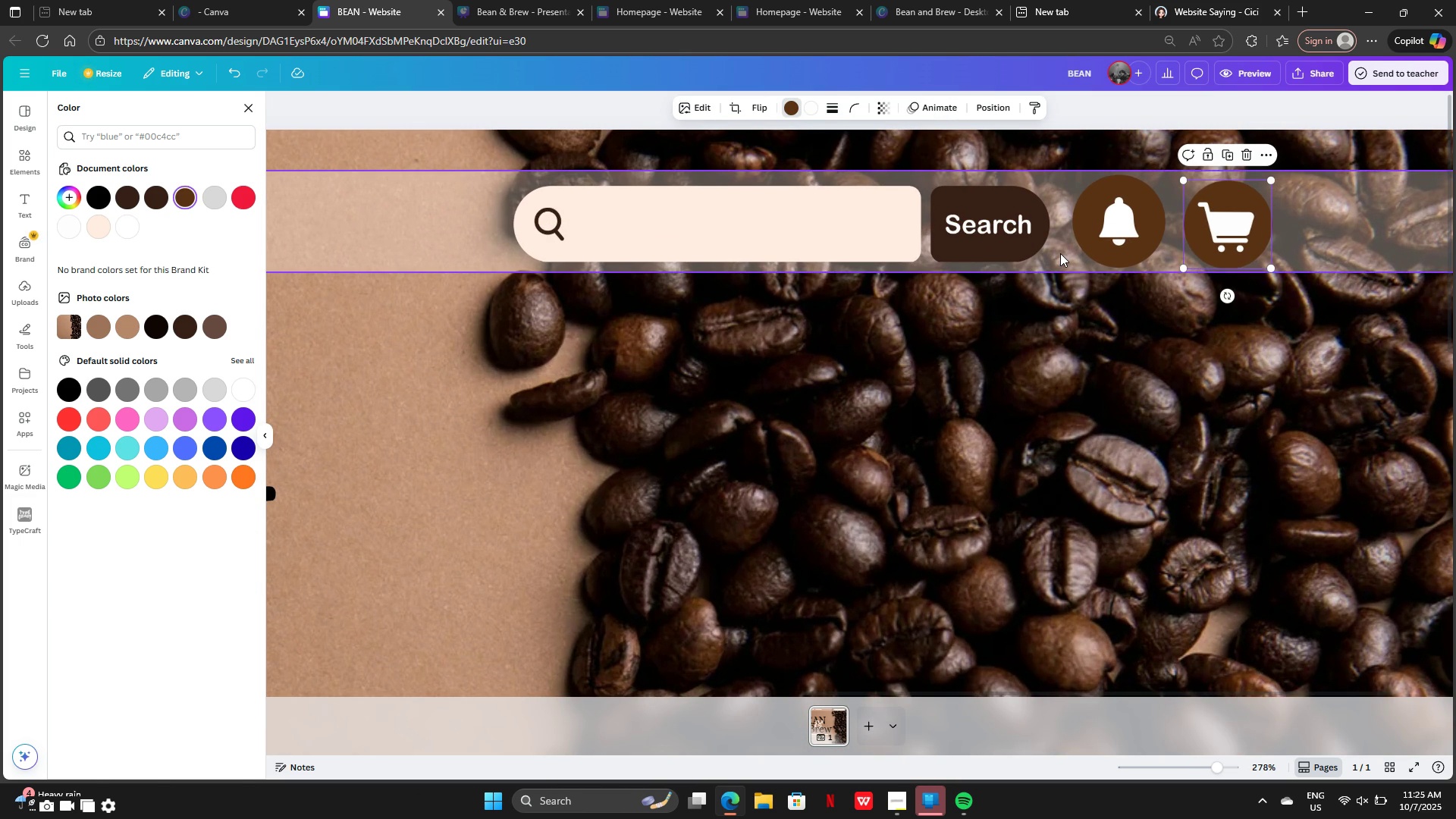 
left_click([1060, 253])
 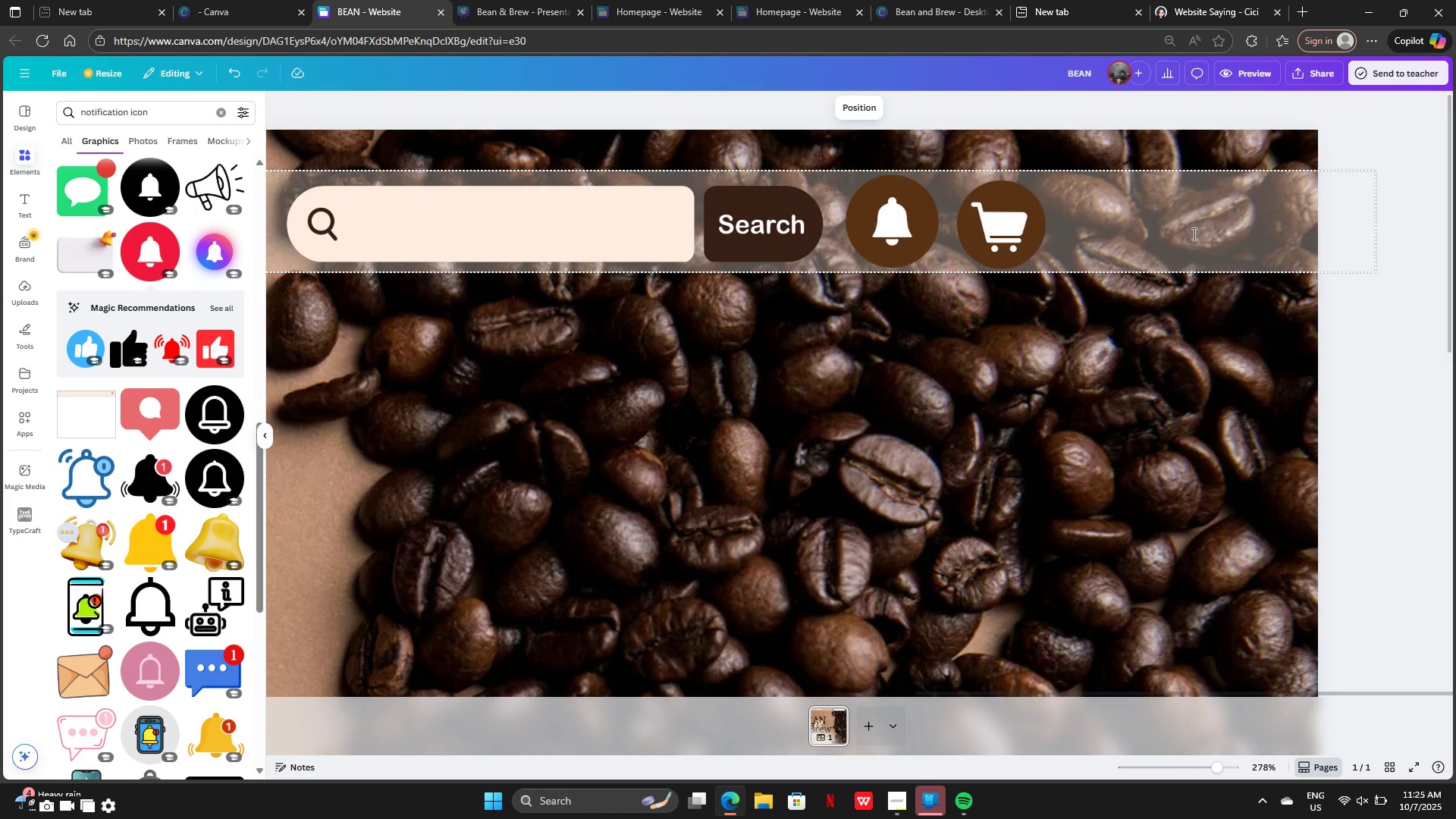 
left_click([1088, 231])
 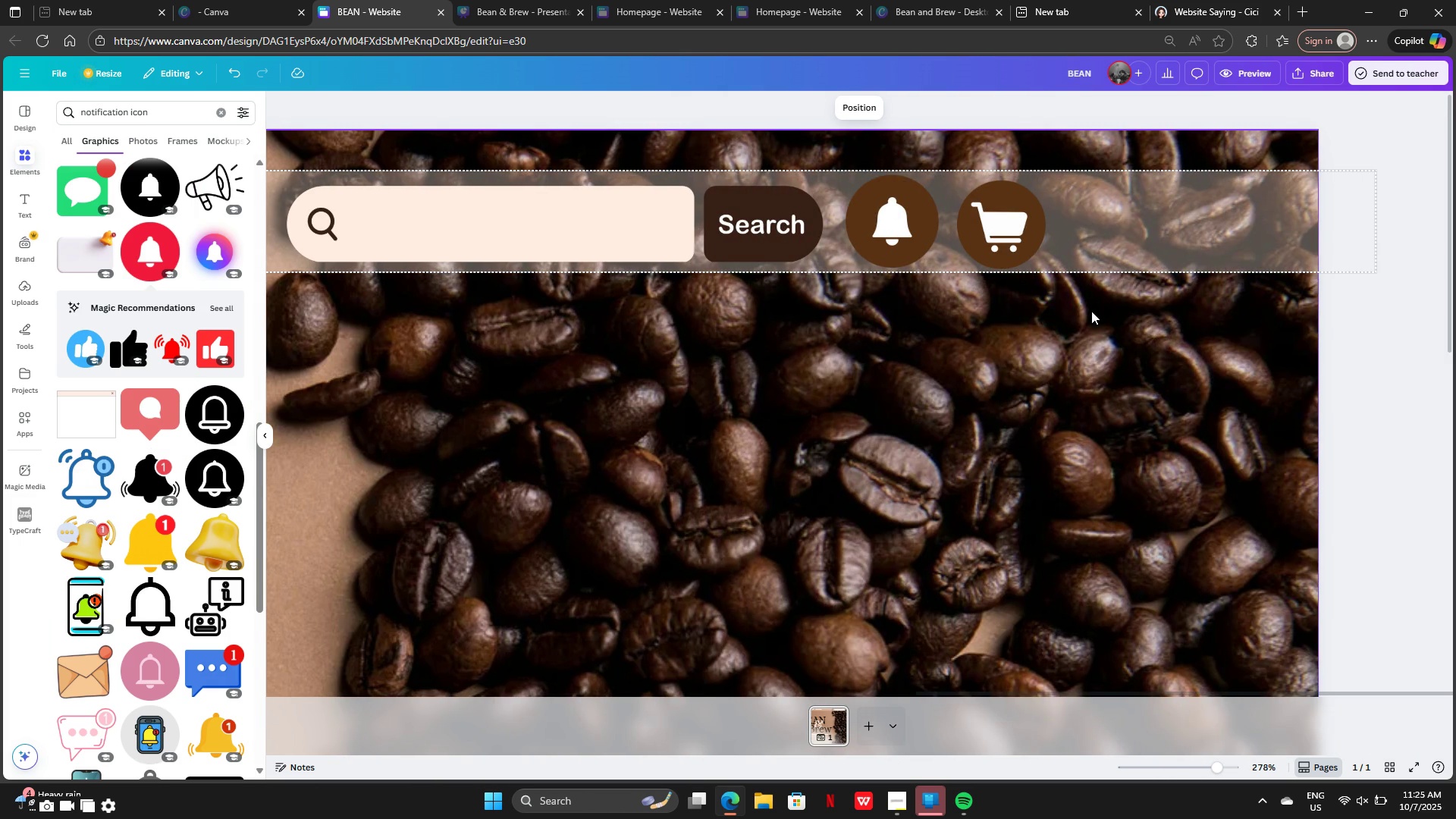 
double_click([1091, 311])
 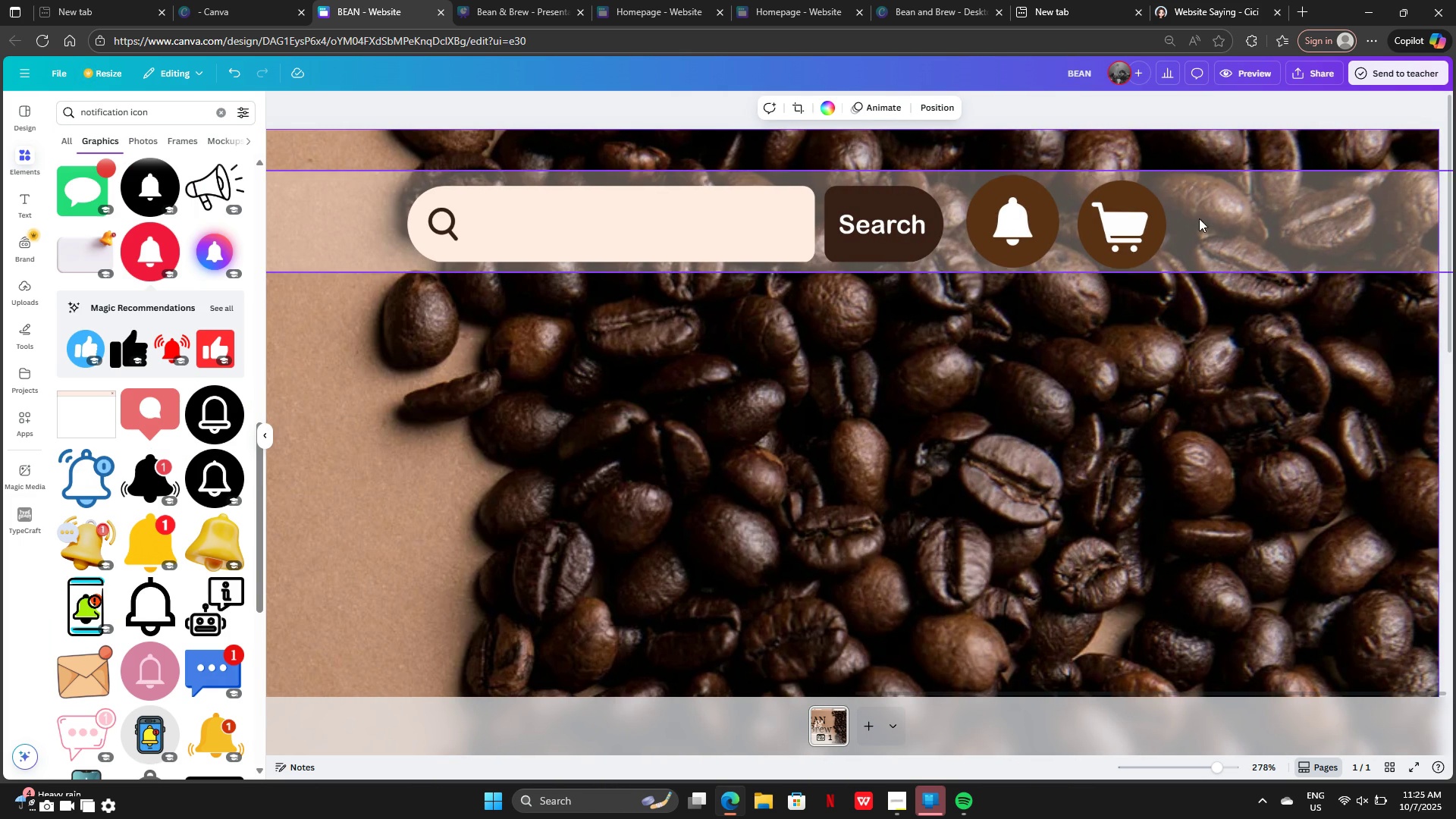 
left_click_drag(start_coordinate=[1199, 218], to_coordinate=[1030, 225])
 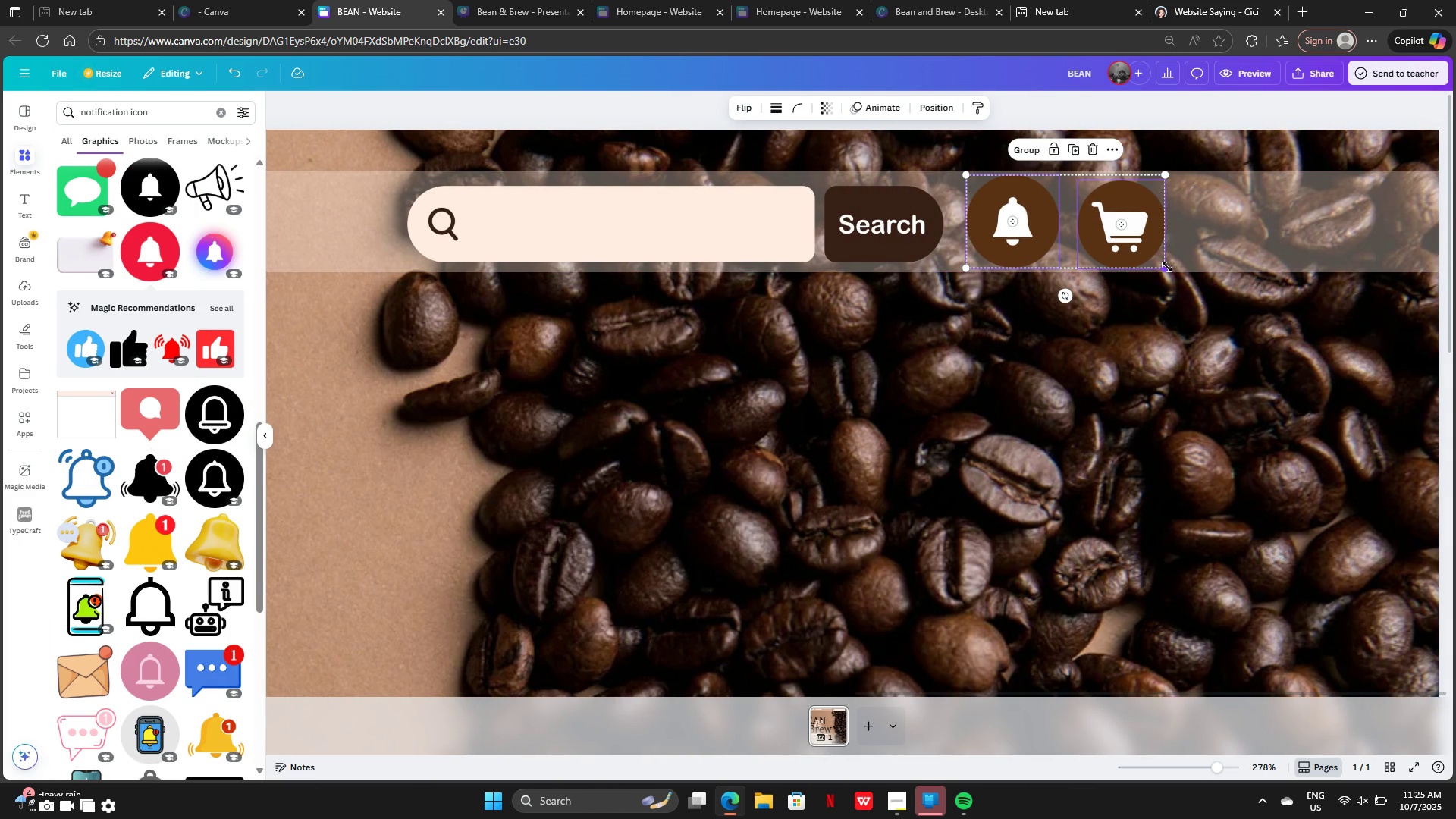 
left_click_drag(start_coordinate=[1166, 267], to_coordinate=[1156, 261])
 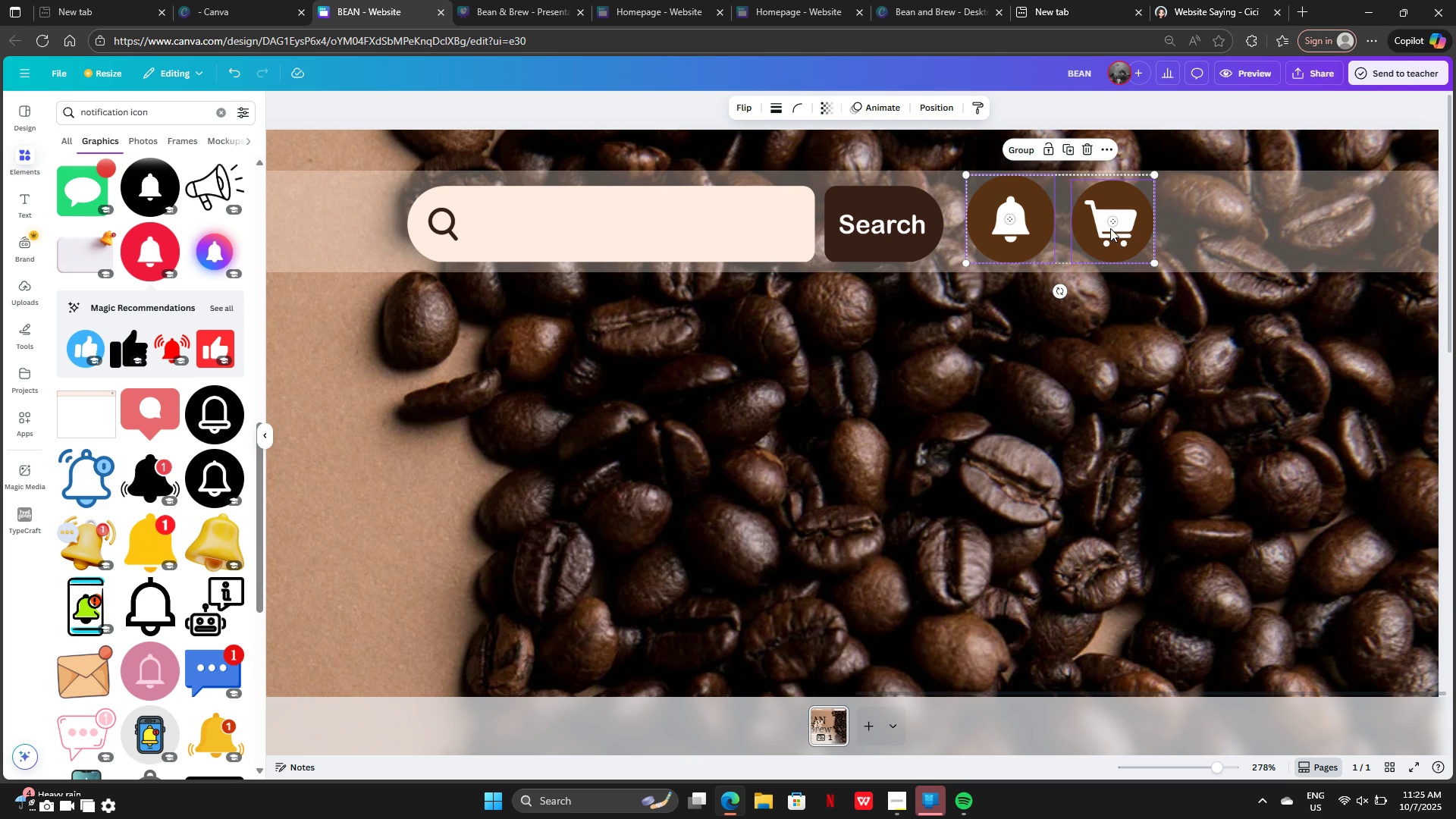 
left_click_drag(start_coordinate=[1106, 226], to_coordinate=[1128, 232])
 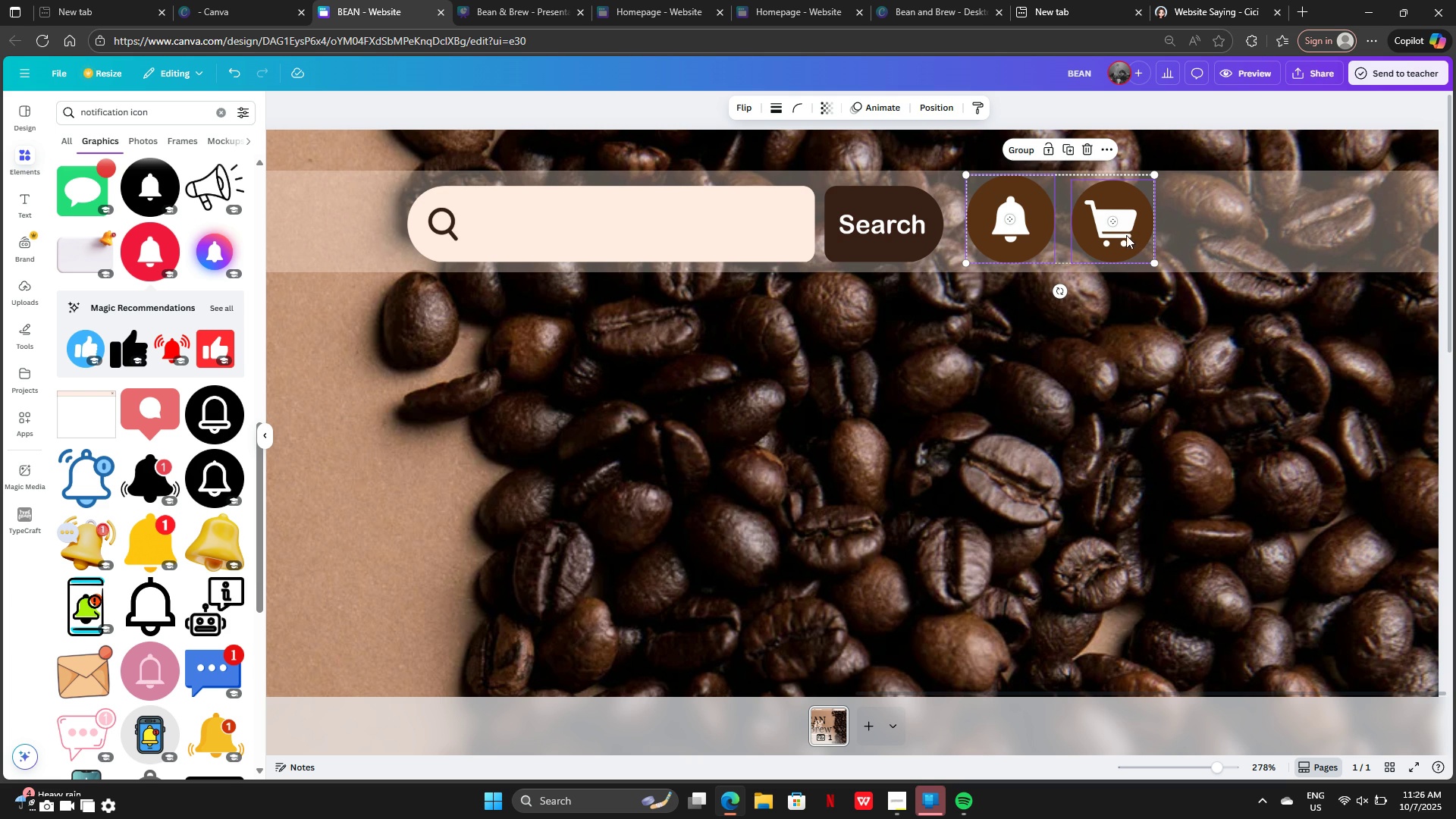 
left_click_drag(start_coordinate=[1117, 227], to_coordinate=[1131, 238])
 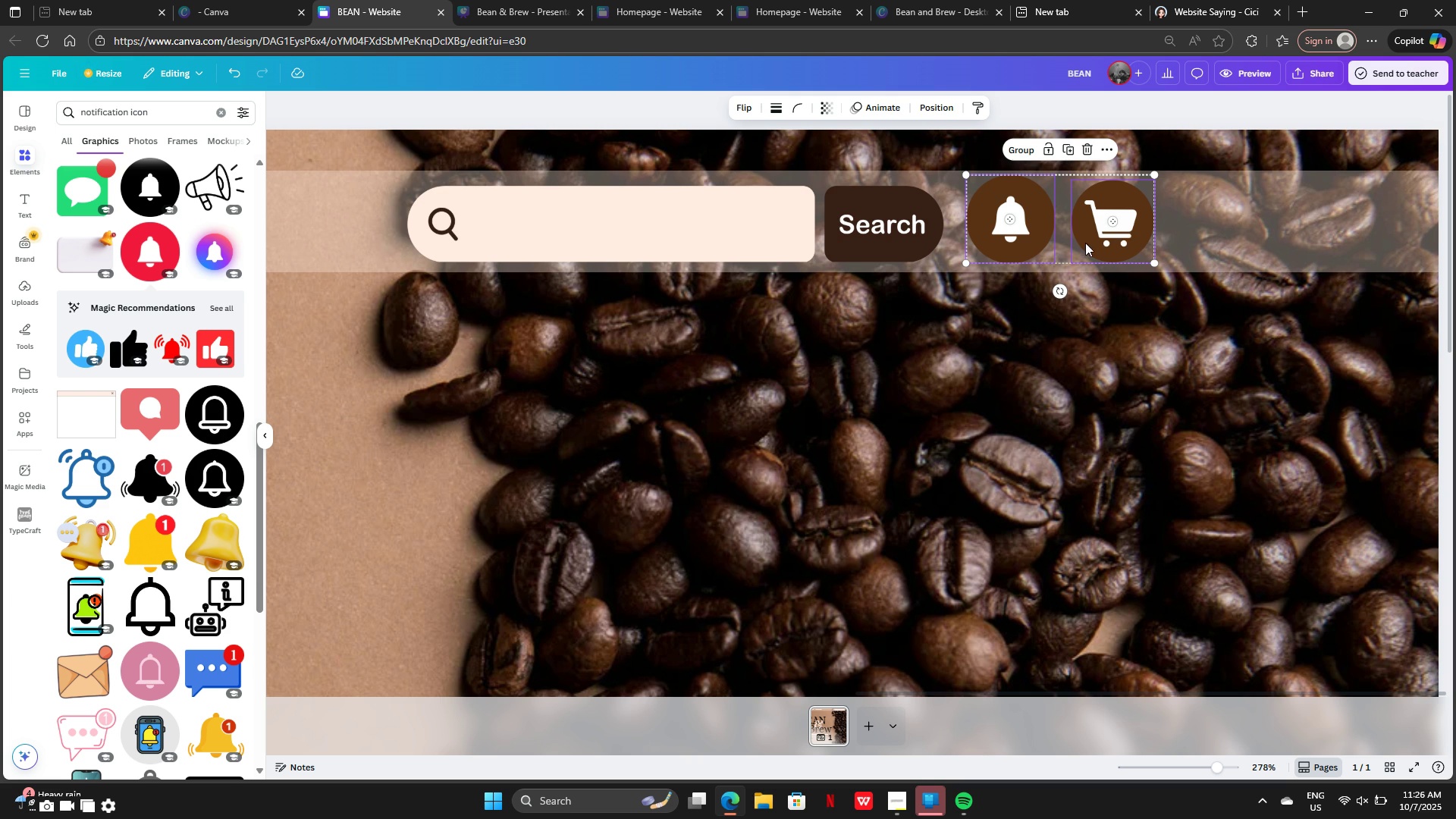 
left_click_drag(start_coordinate=[1085, 243], to_coordinate=[1116, 245])
 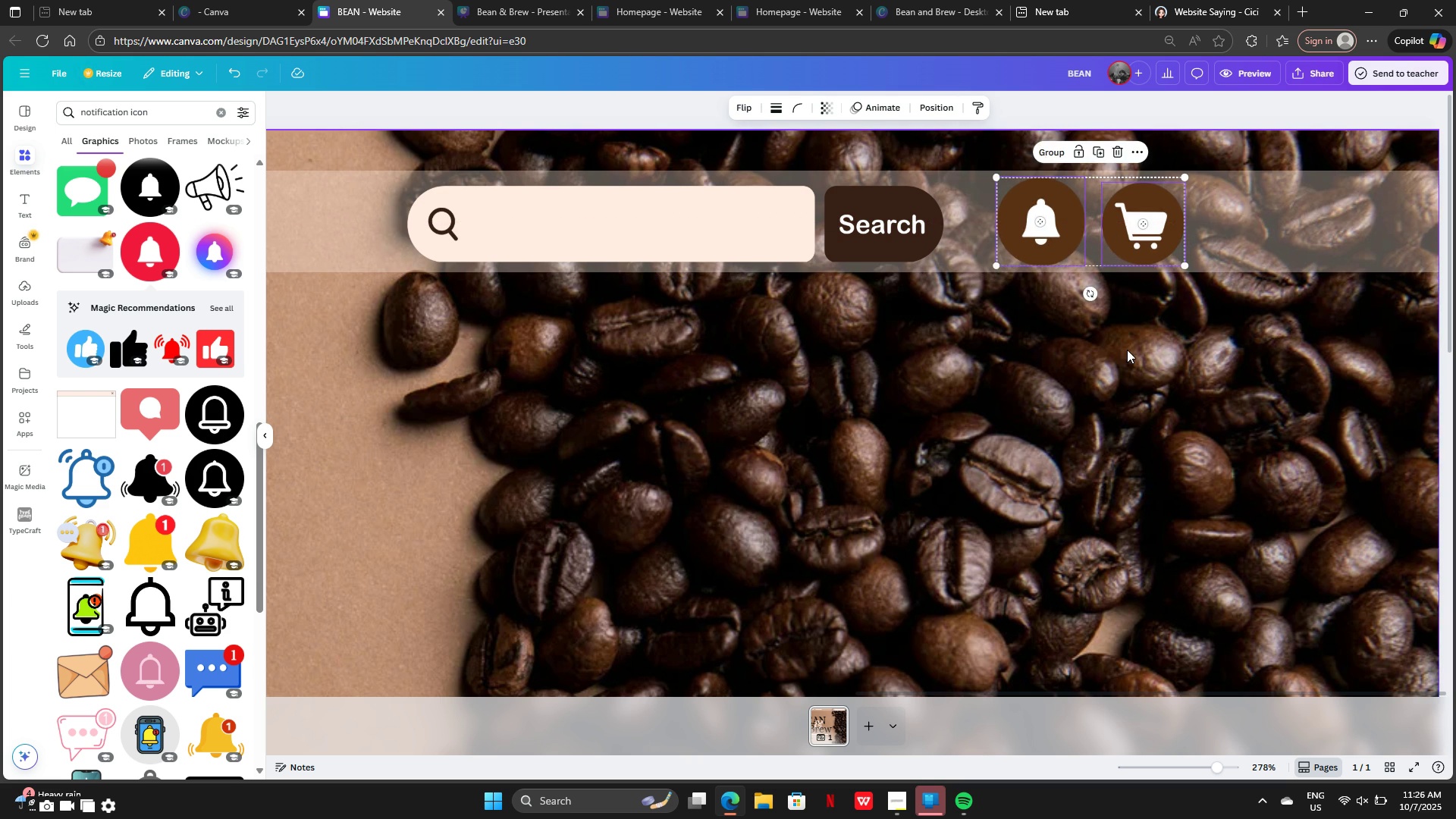 
left_click([1127, 350])
 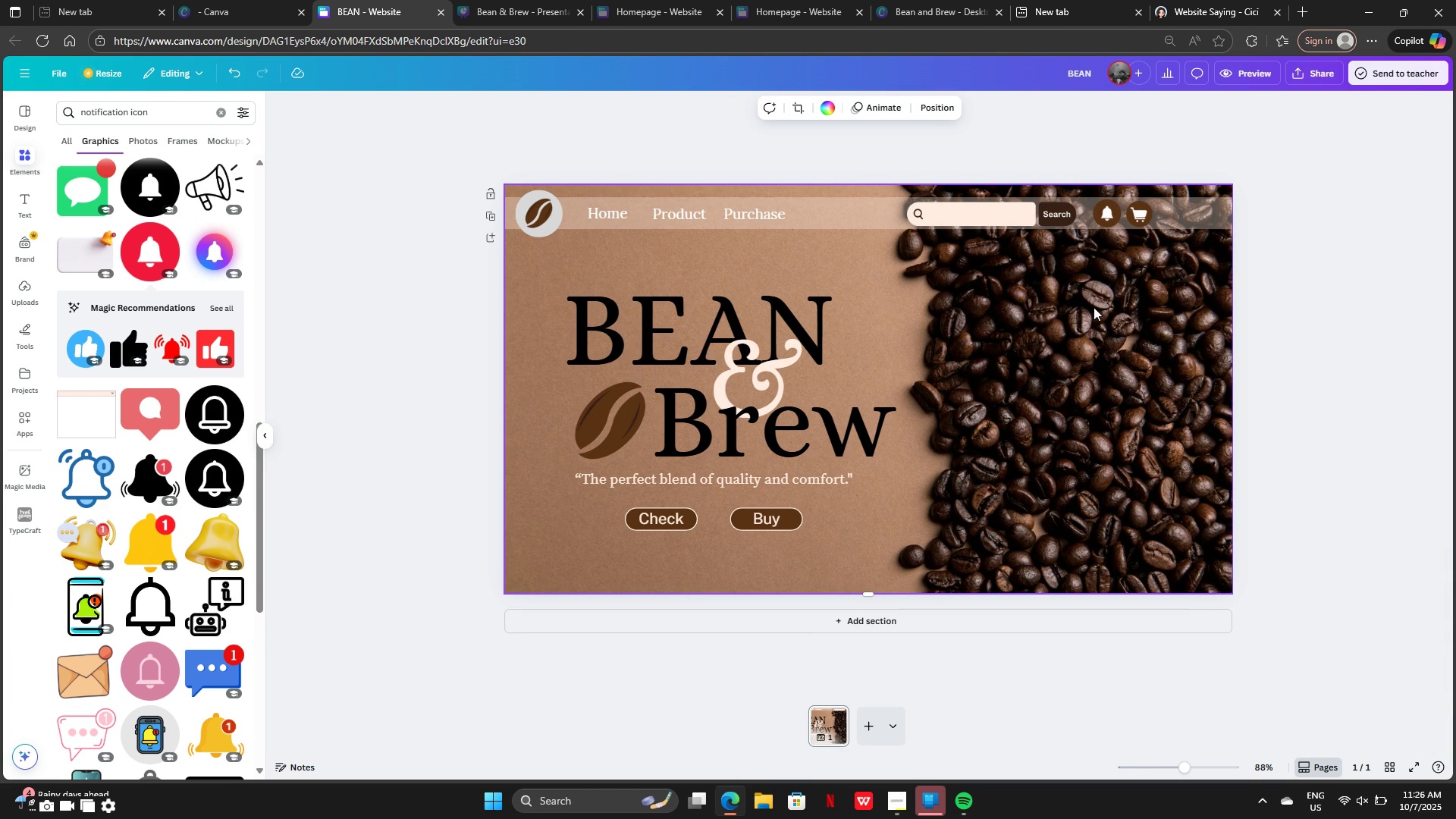 
wait(7.31)
 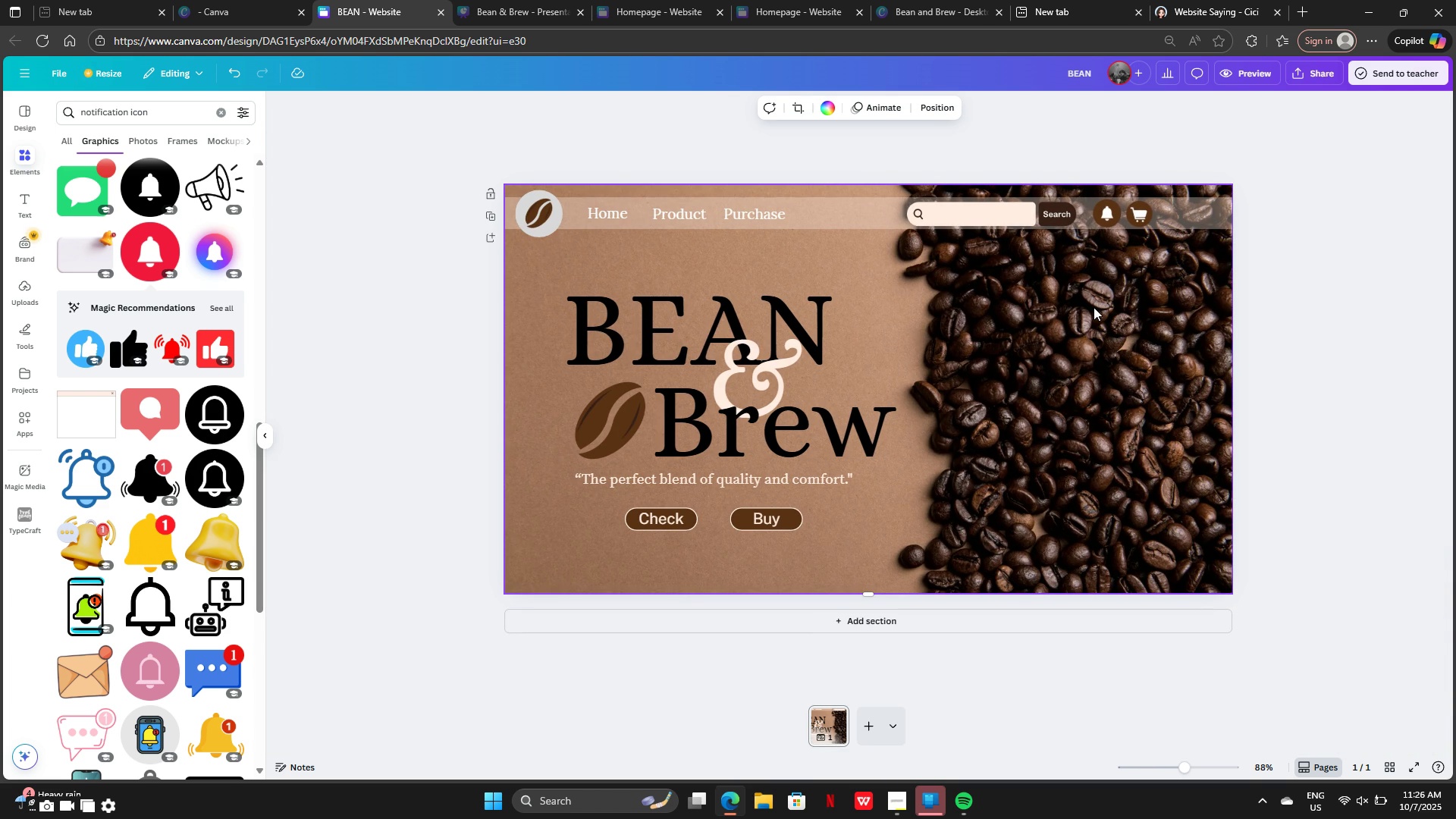 
left_click([1067, 210])
 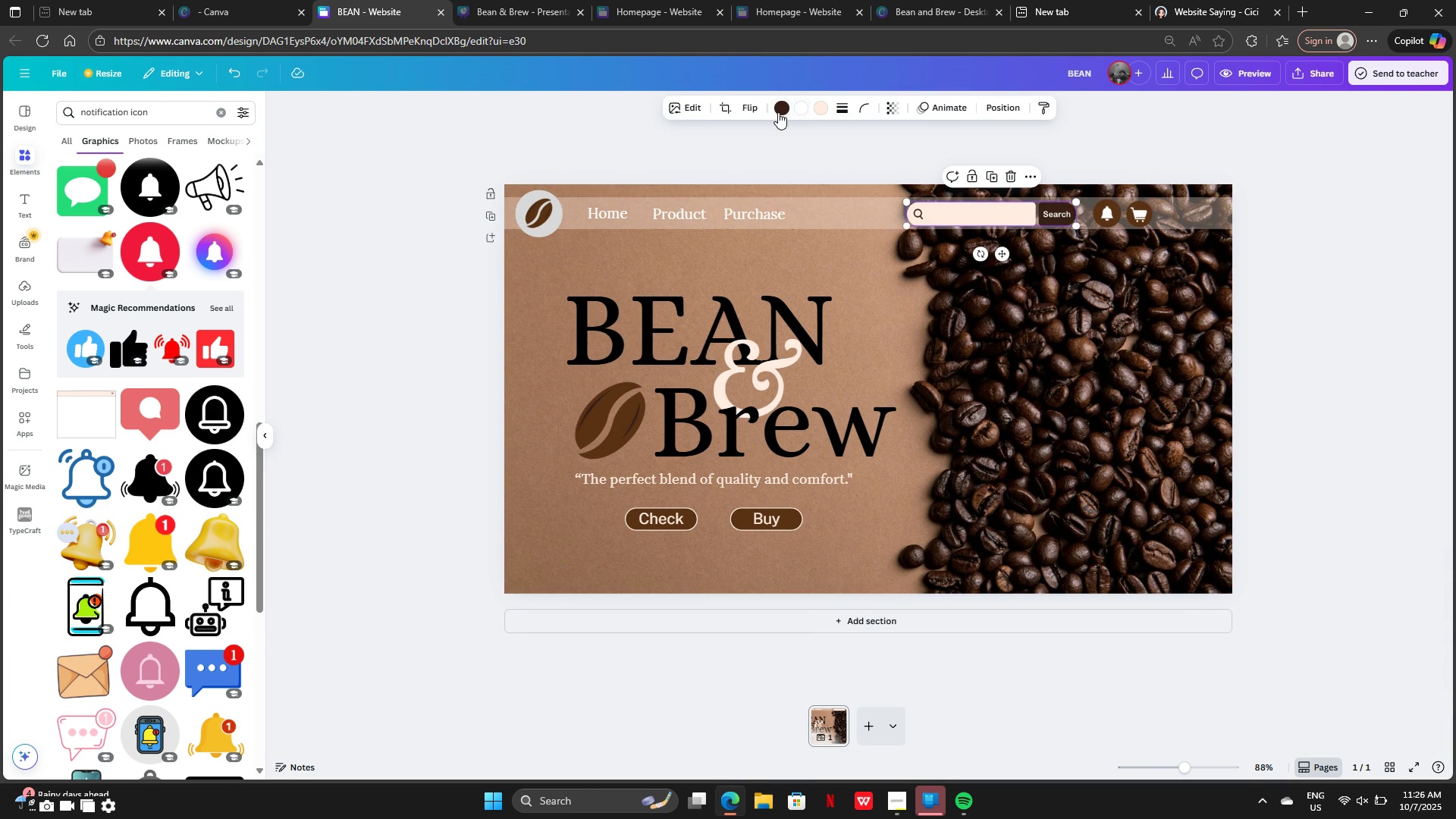 
left_click([777, 111])
 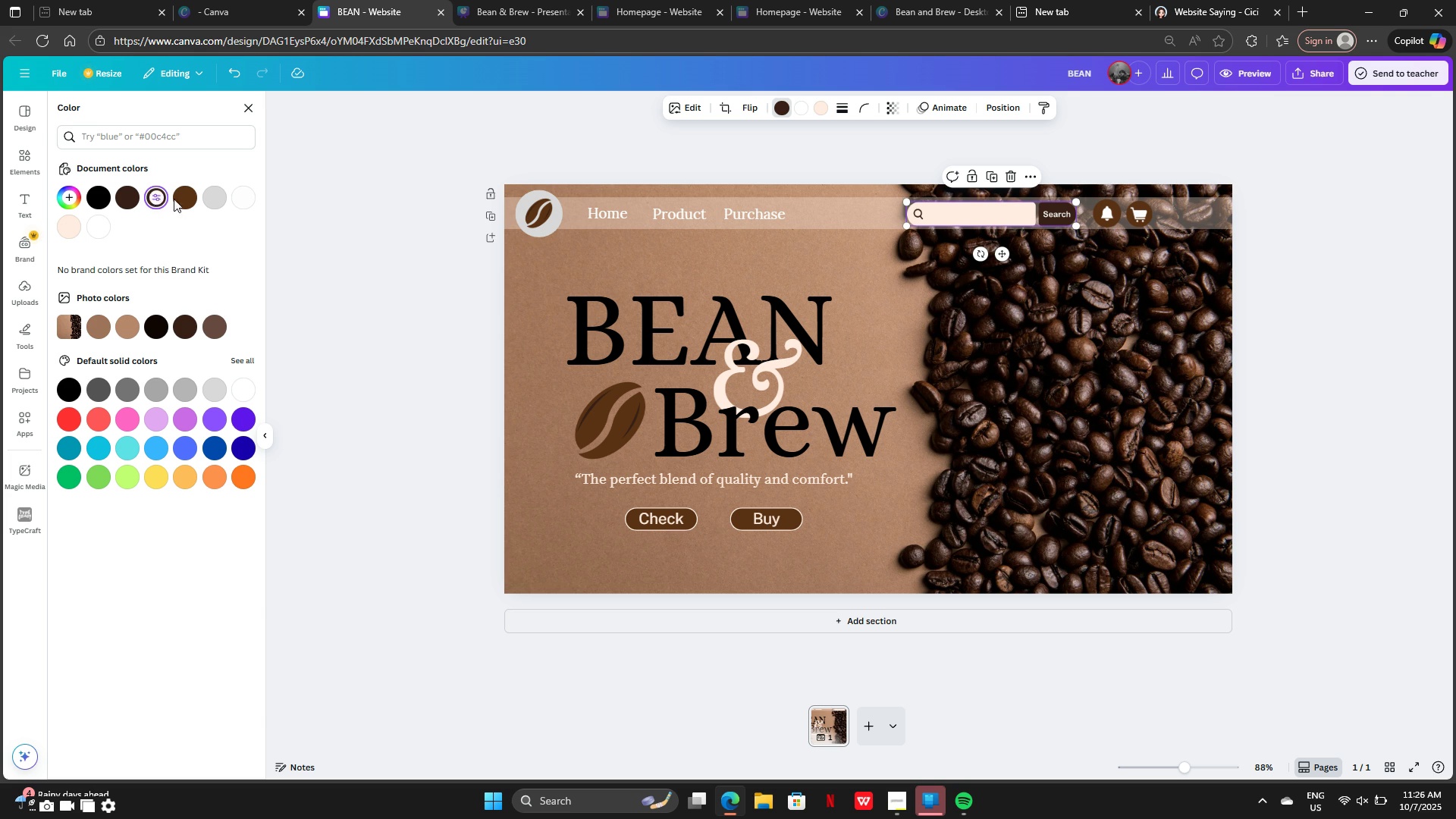 
left_click([180, 199])
 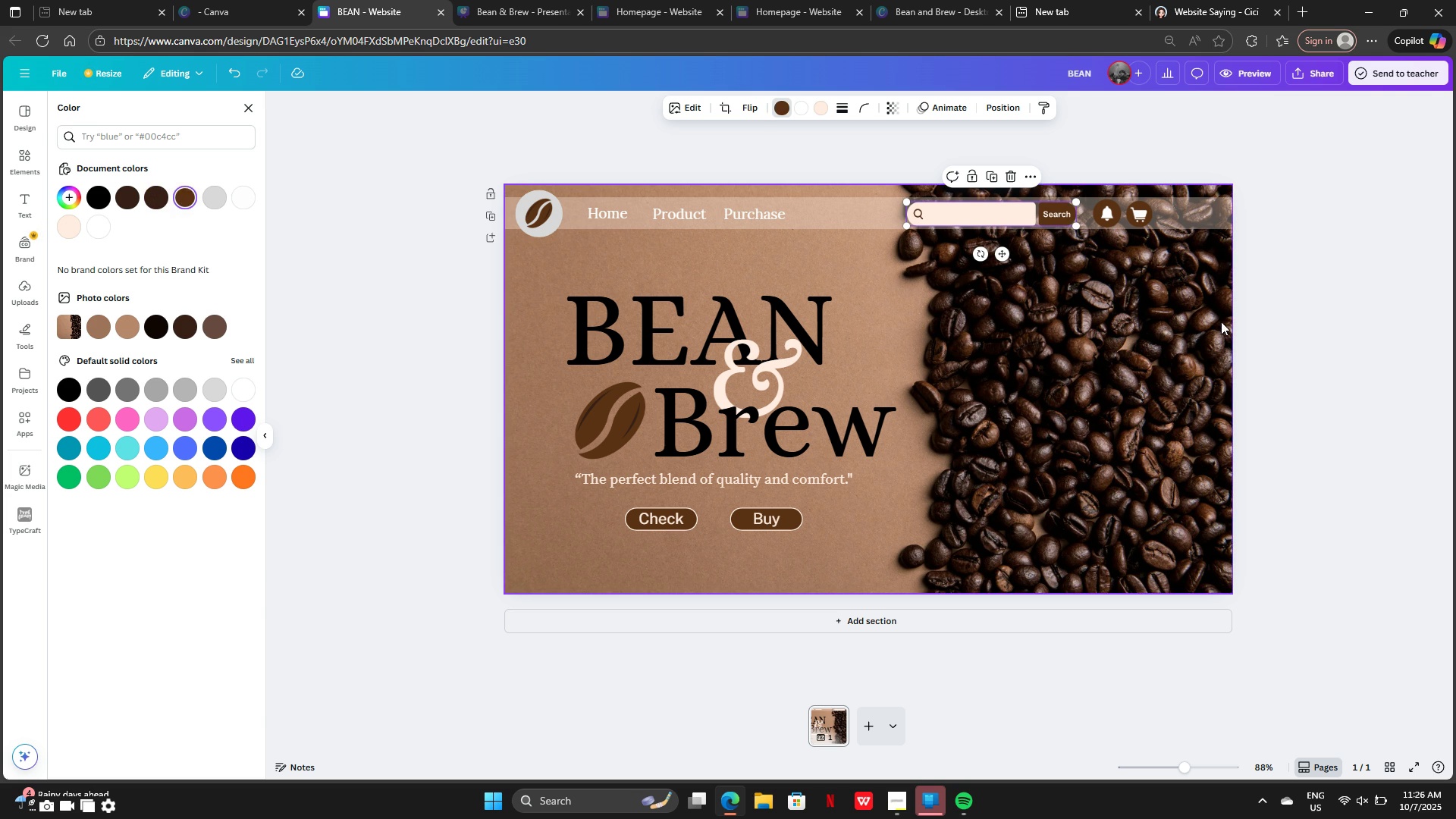 
left_click([1221, 322])
 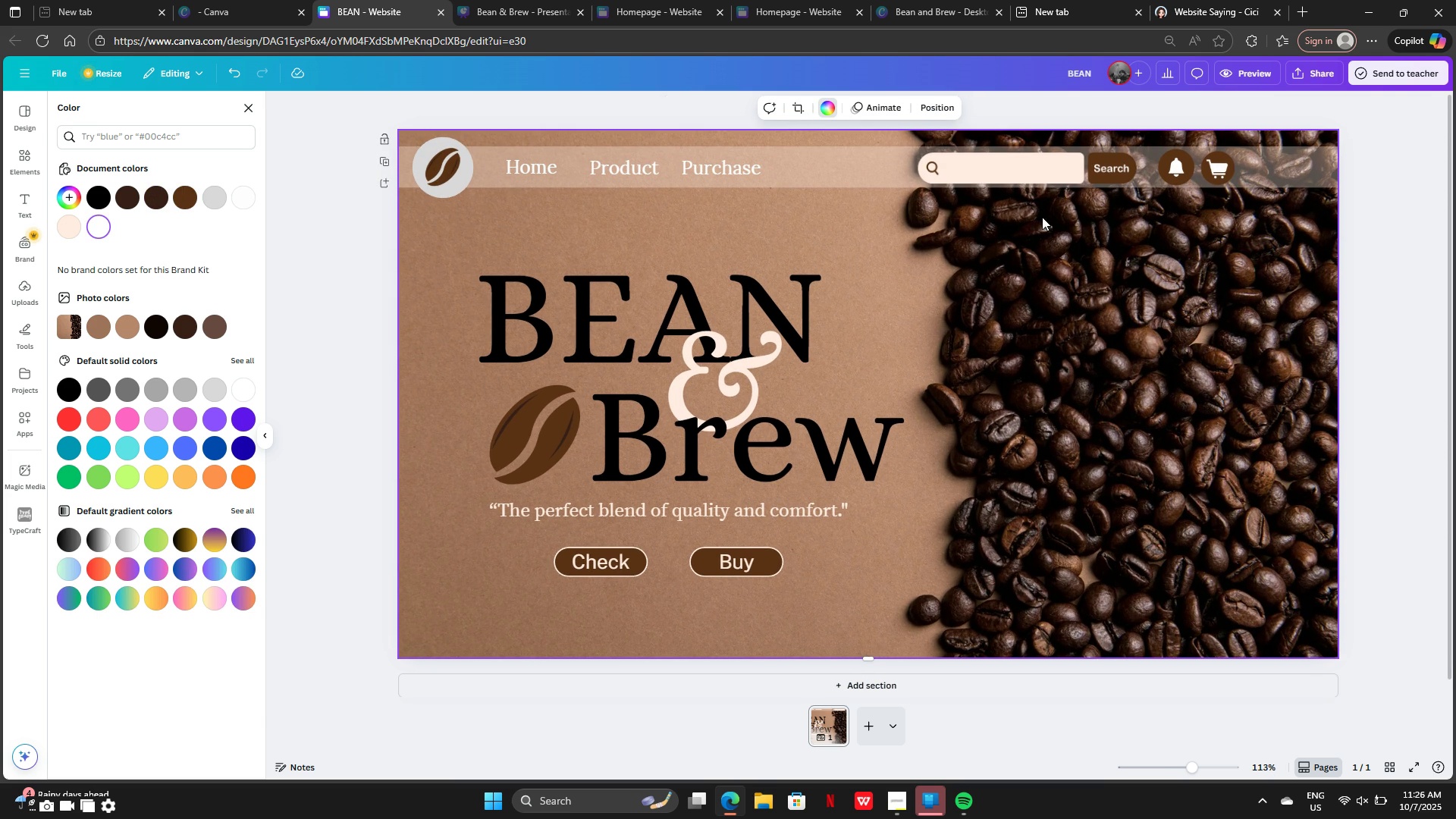 
left_click_drag(start_coordinate=[1034, 172], to_coordinate=[921, 172])
 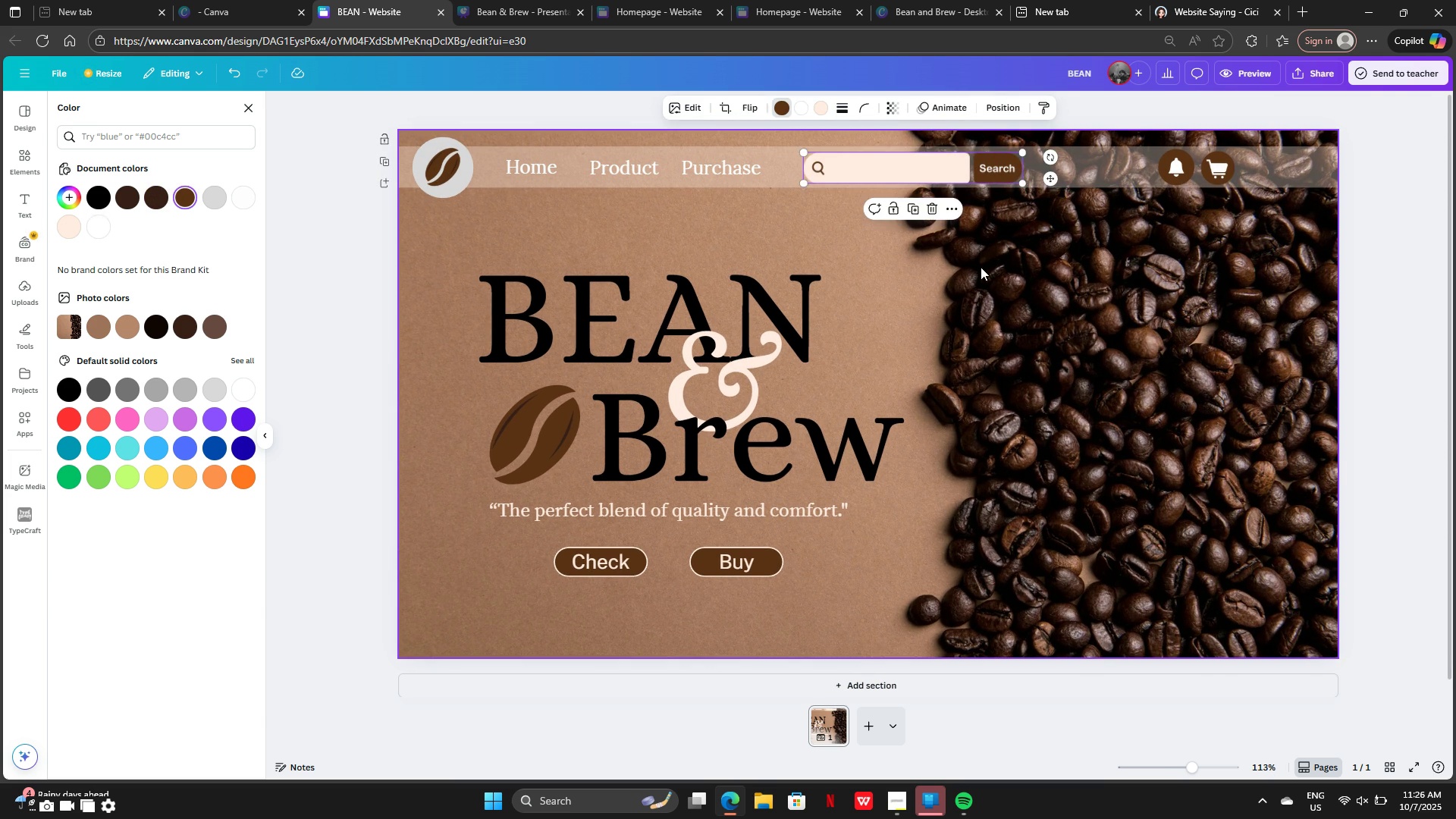 
left_click([981, 267])
 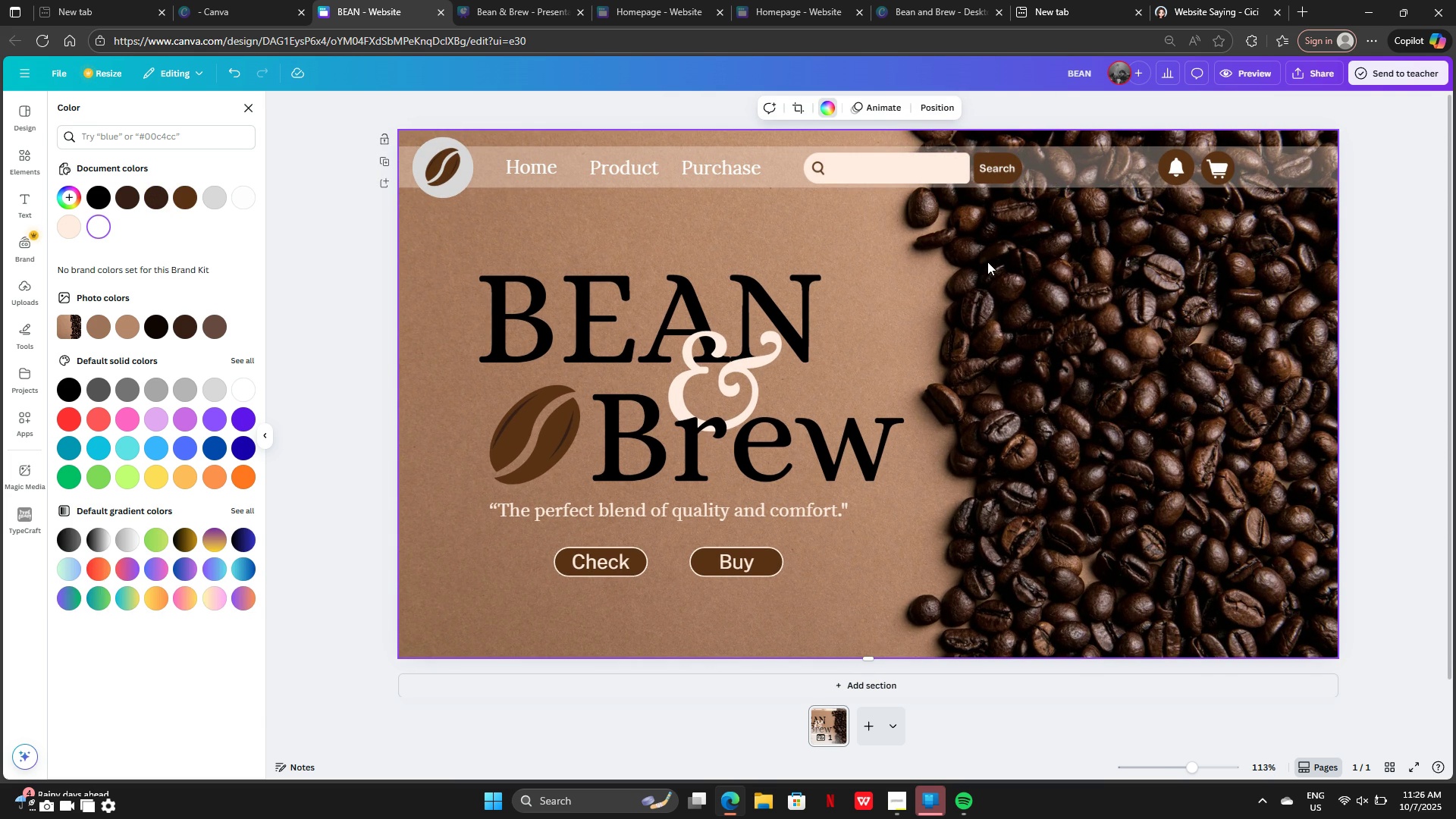 
key(Control+Z)
 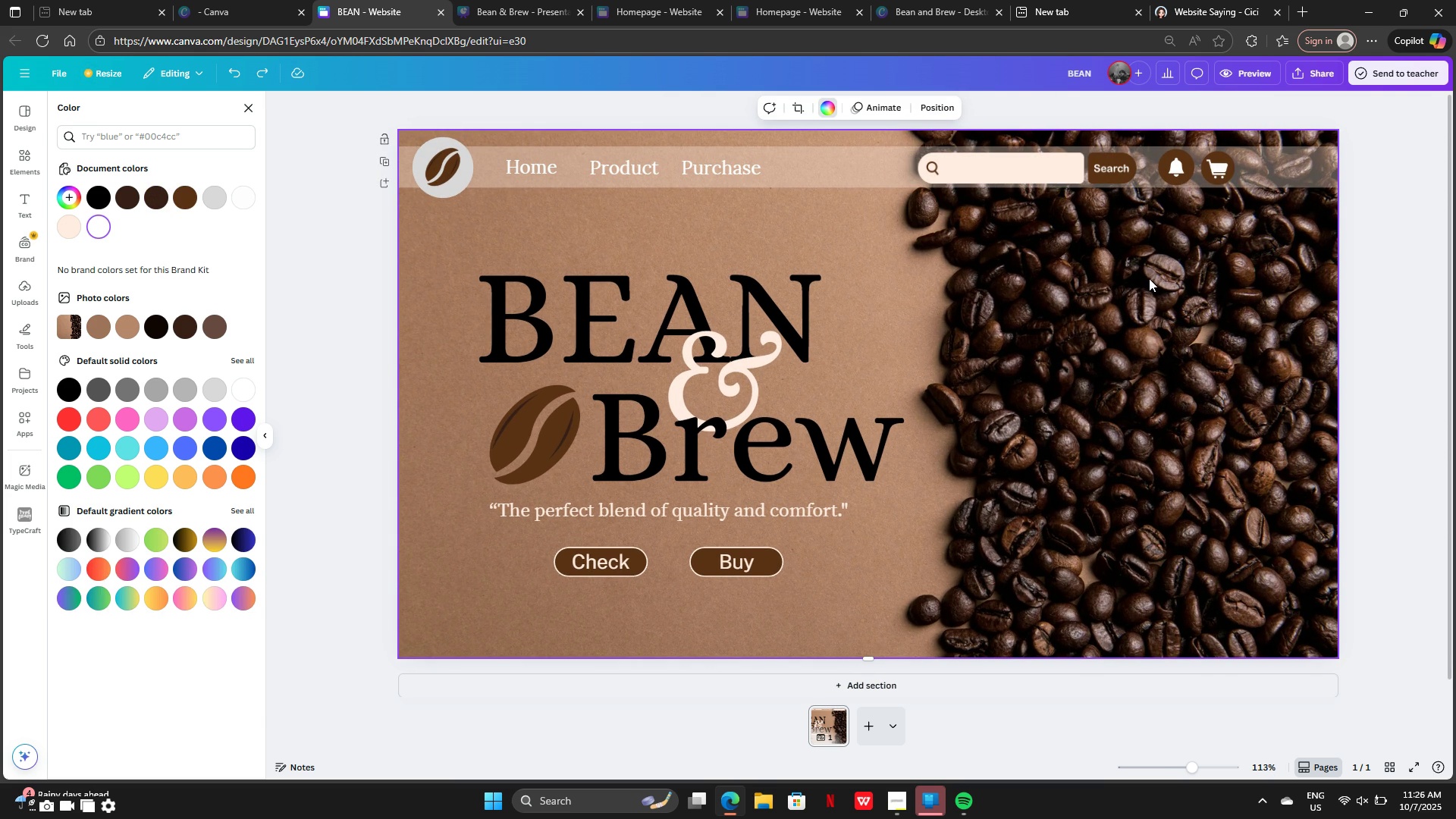 
left_click([1150, 278])
 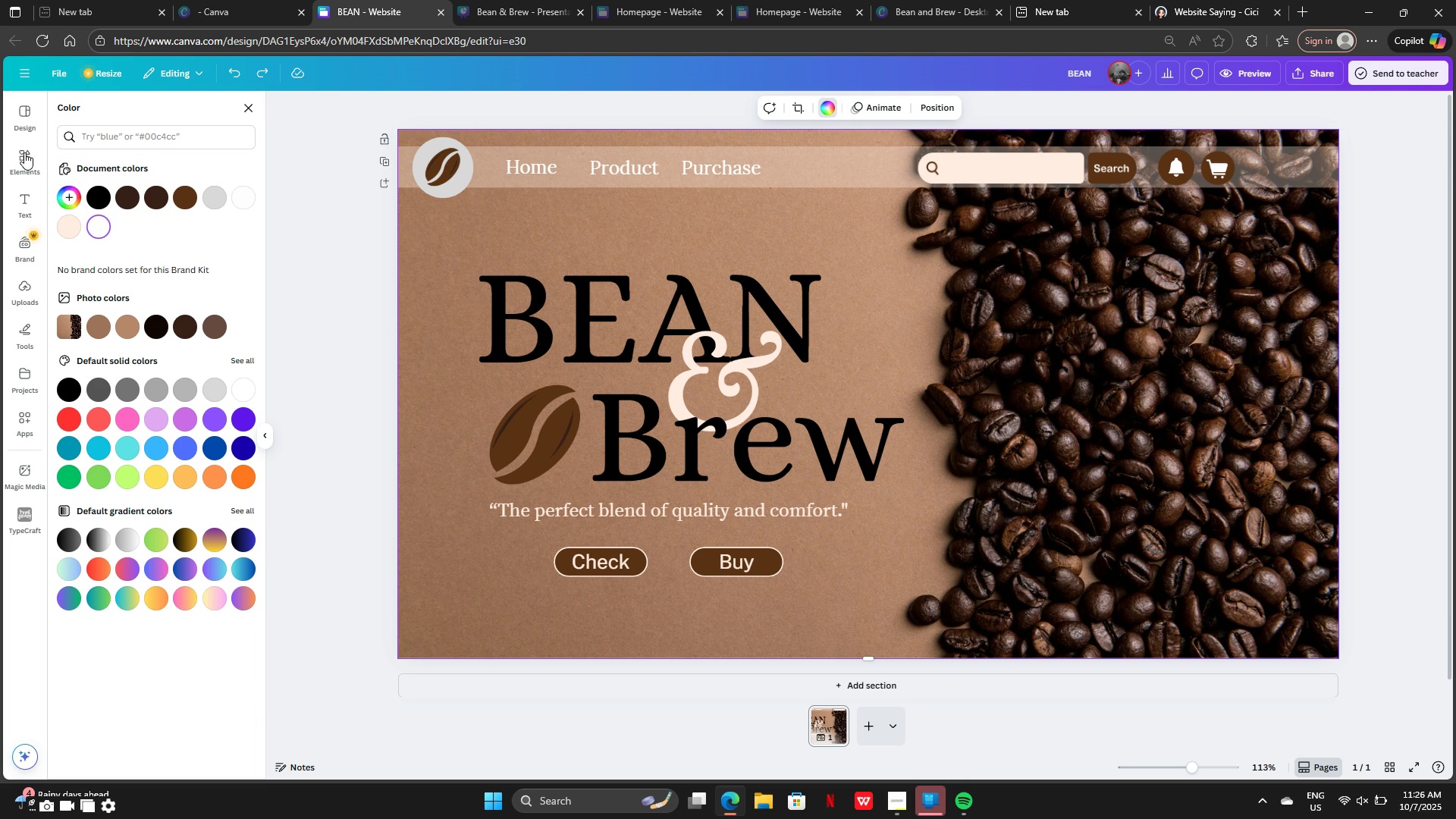 
wait(6.08)
 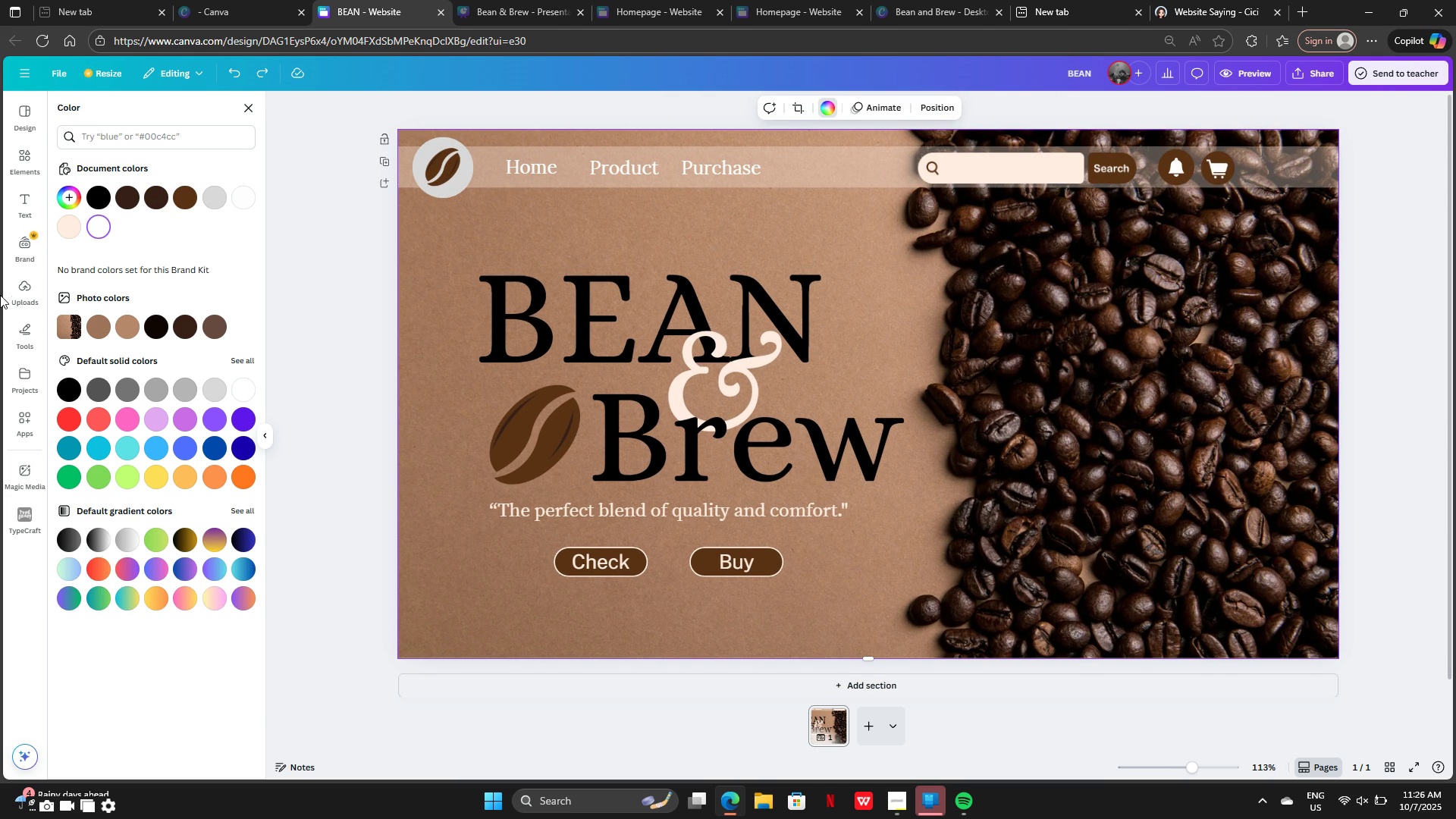 
left_click([128, 119])
 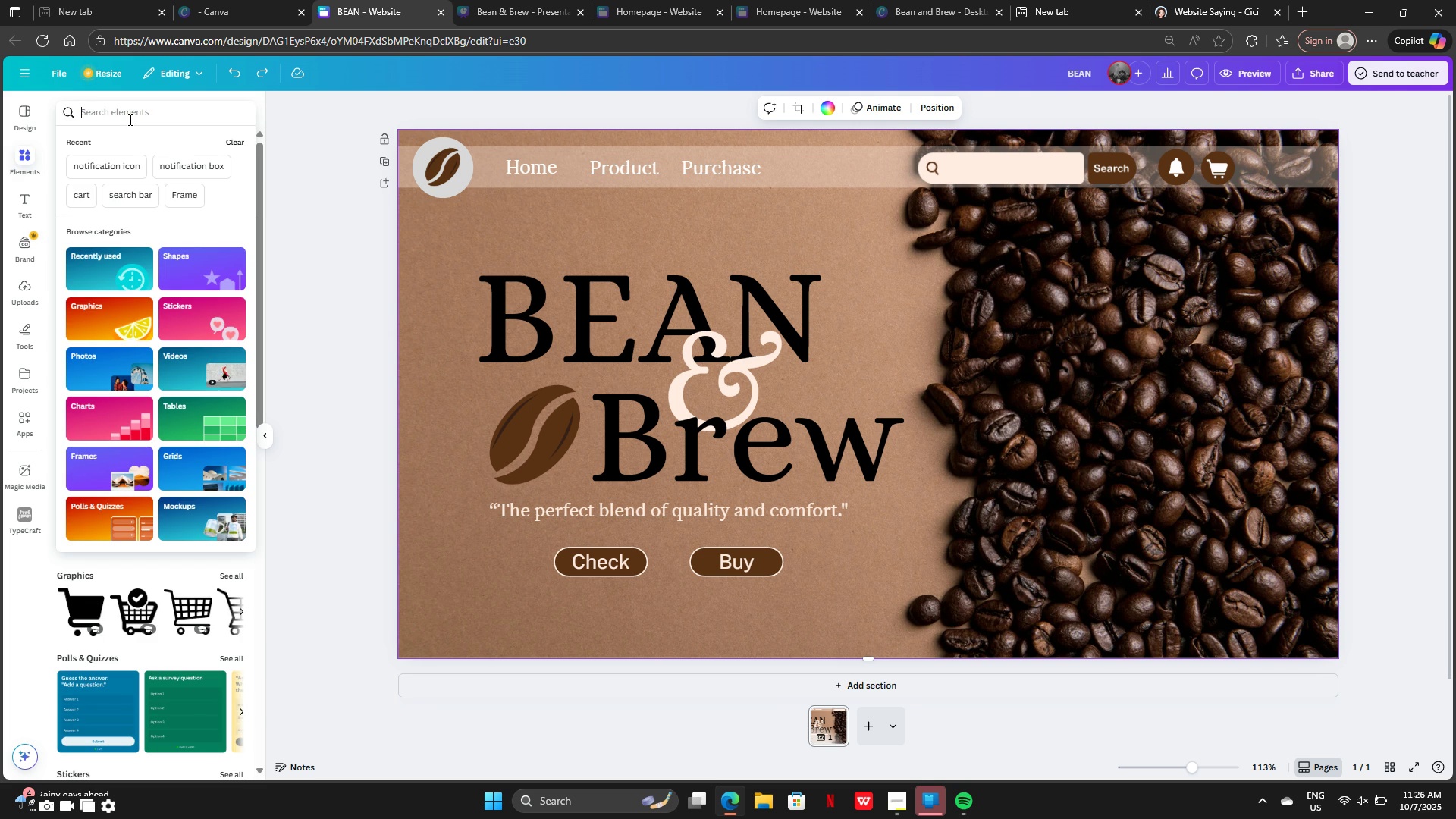 
type(progileicon)
 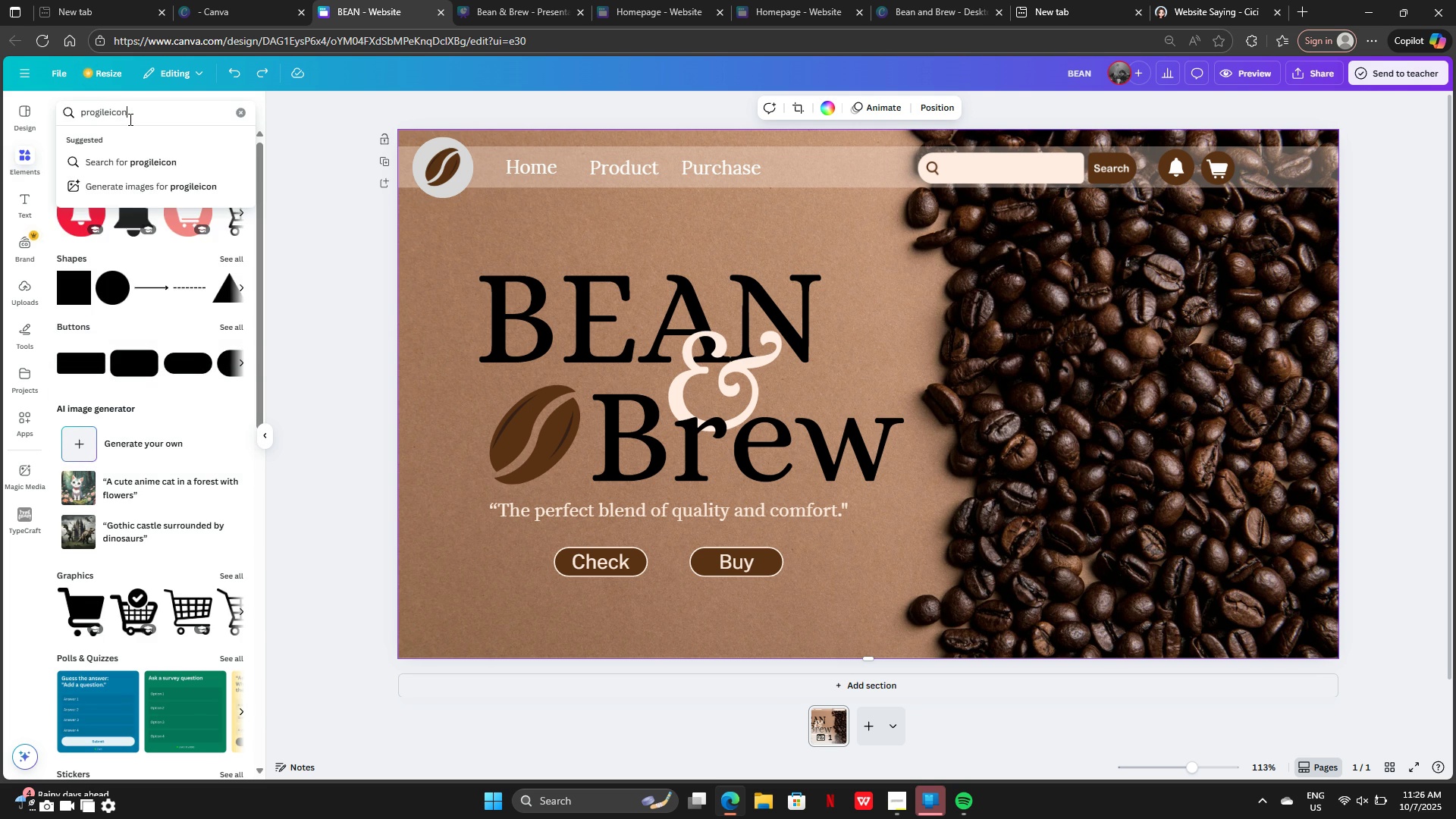 
key(Enter)
 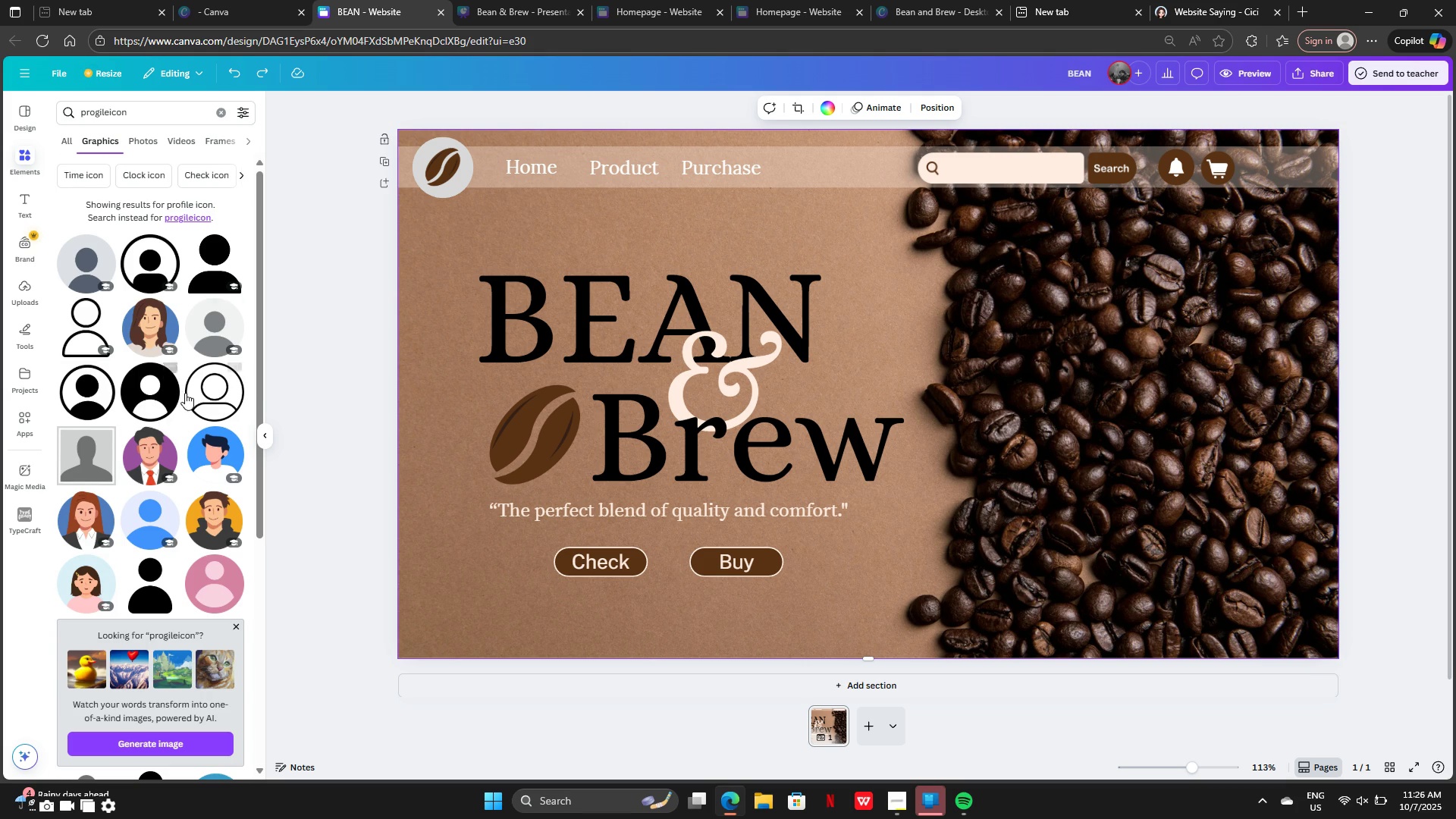 
wait(5.16)
 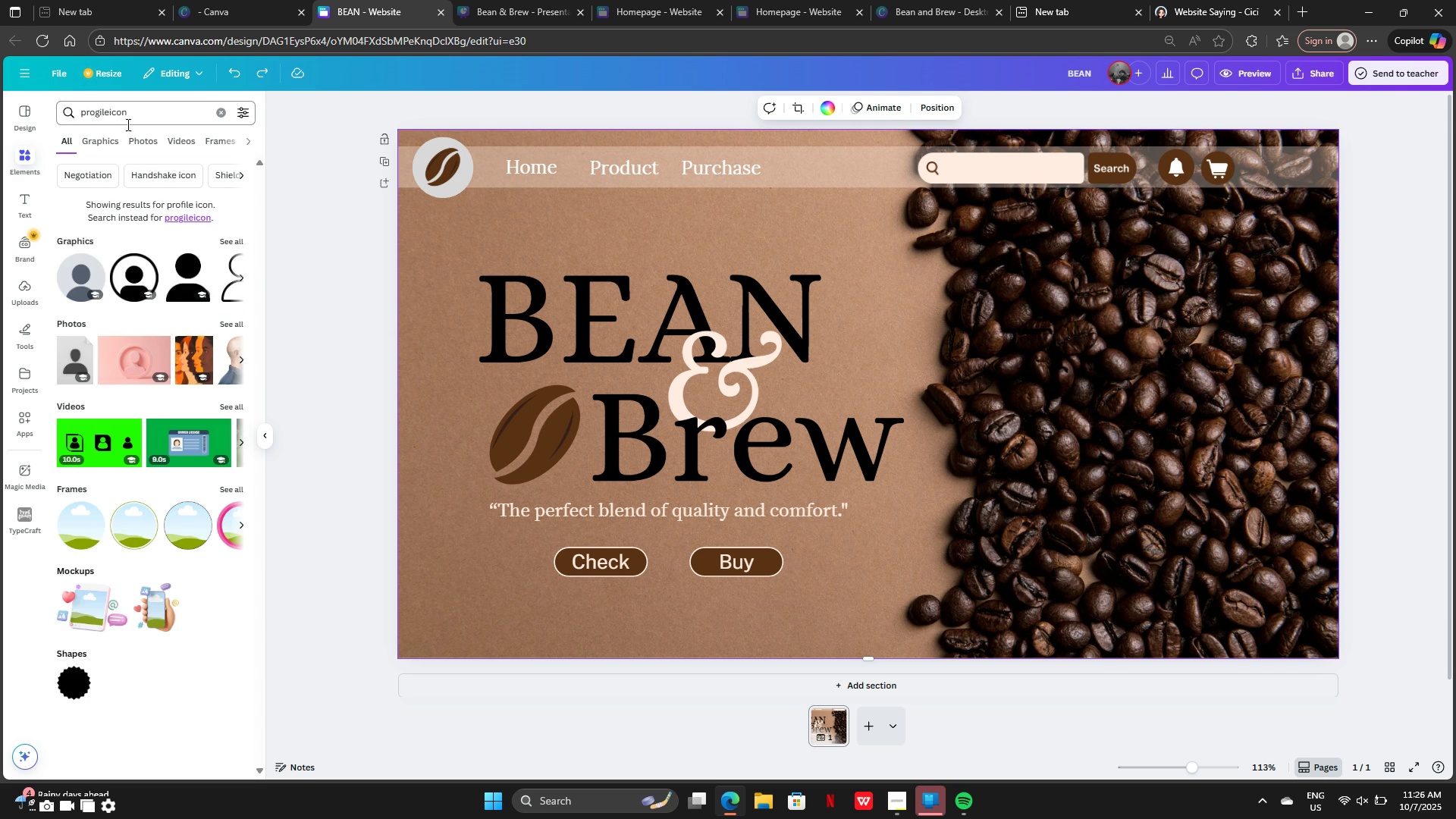 
mouse_move([162, 466])
 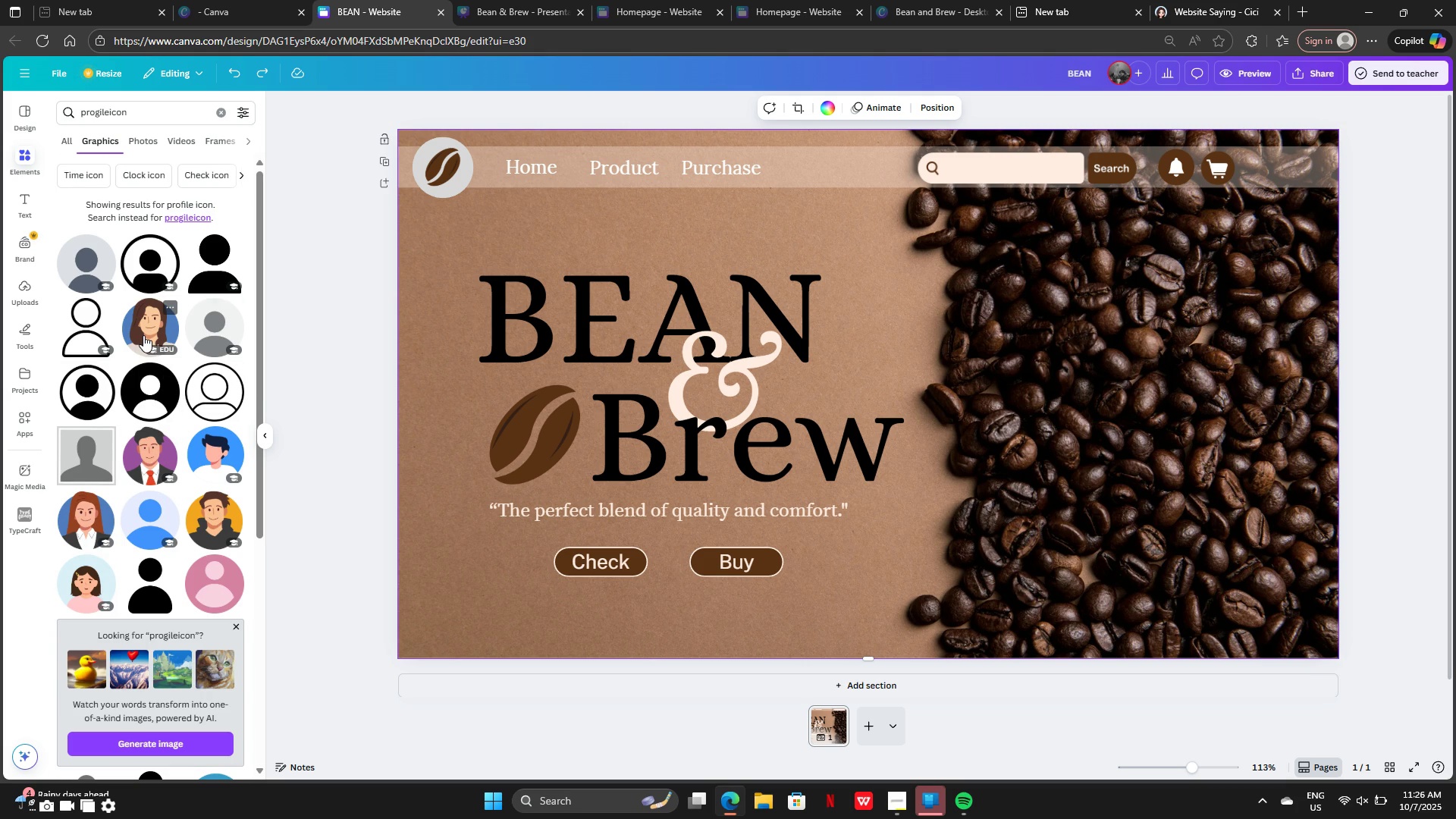 
left_click([143, 335])
 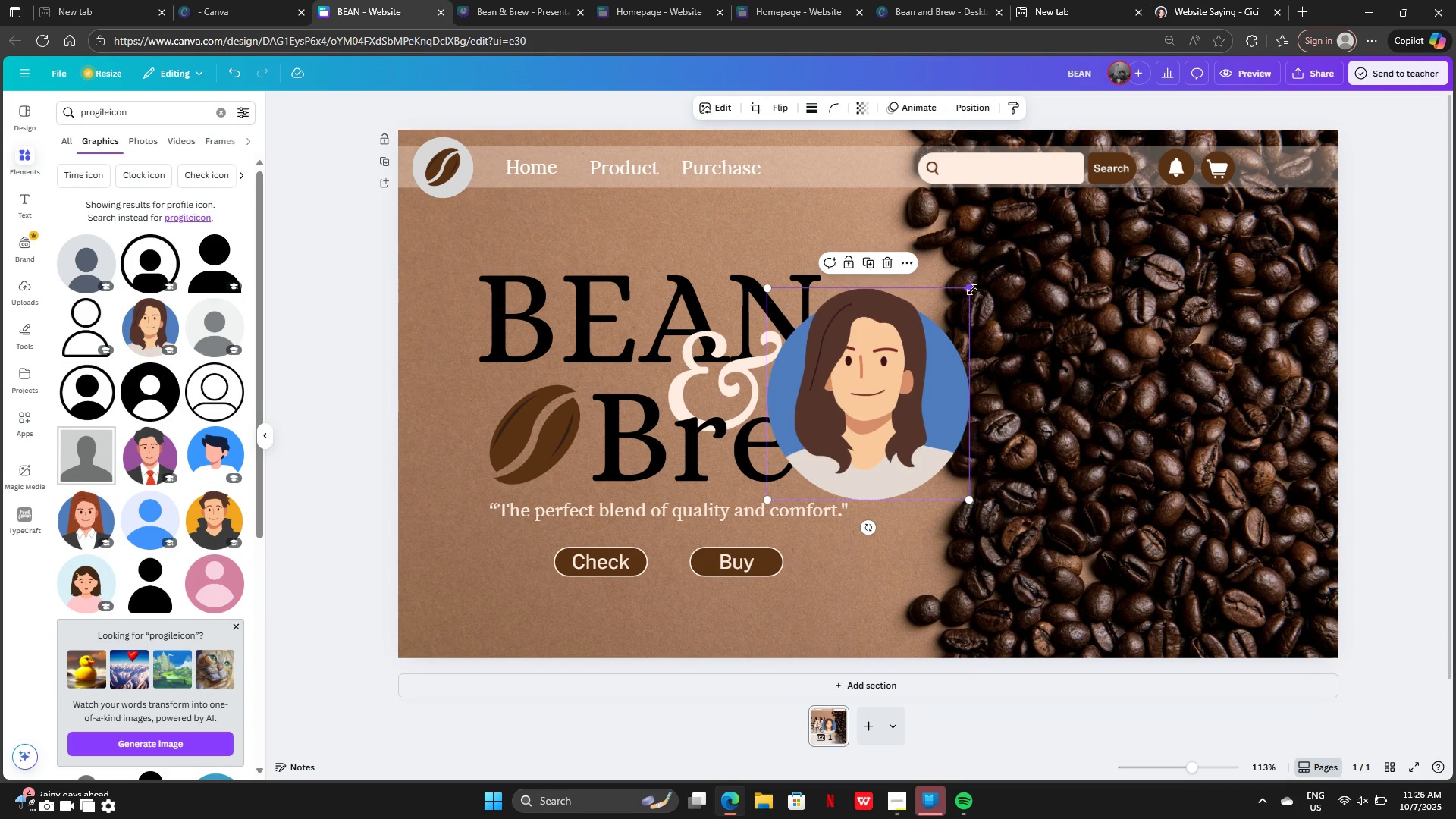 
left_click_drag(start_coordinate=[974, 290], to_coordinate=[813, 464])
 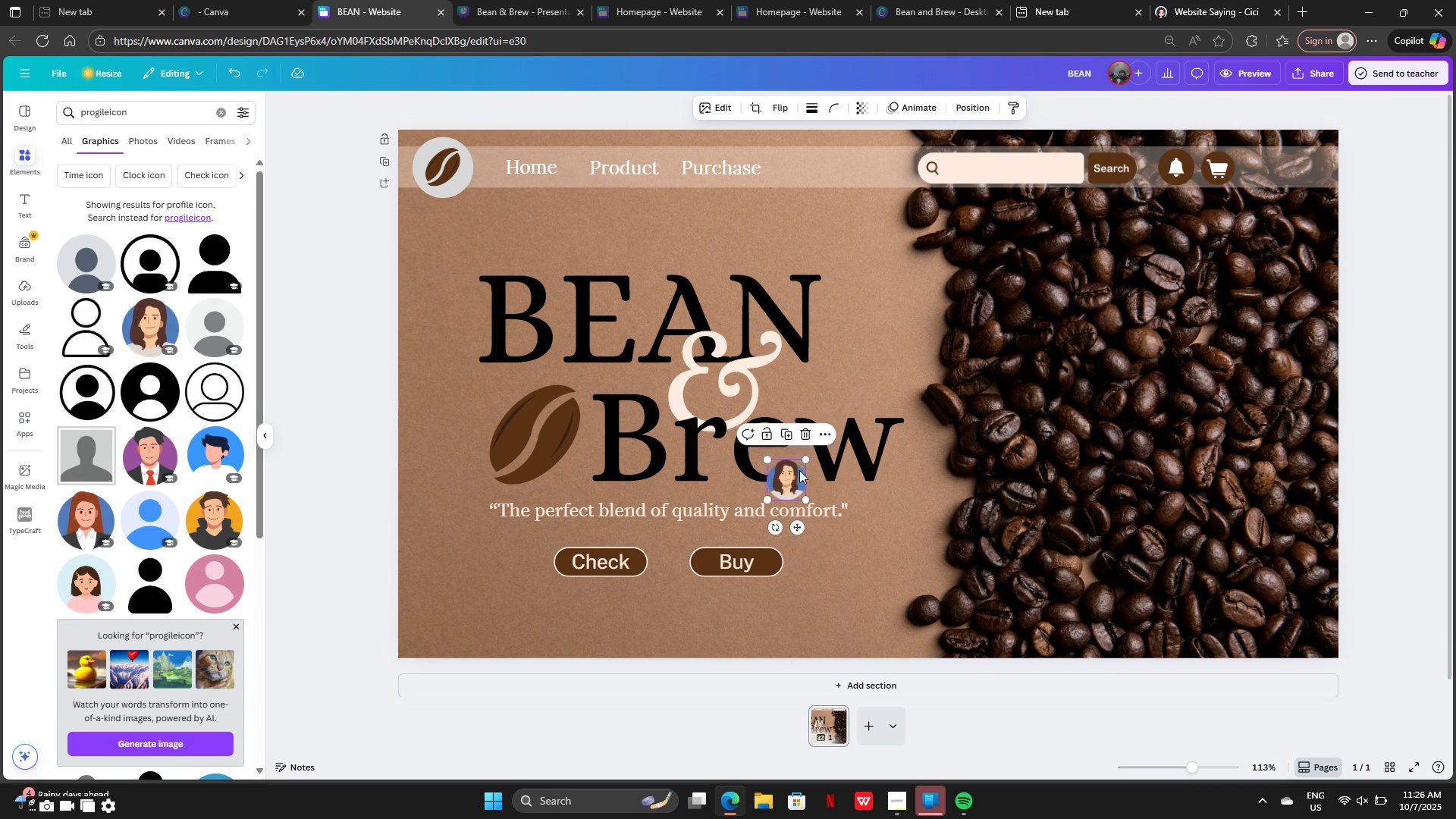 
left_click_drag(start_coordinate=[785, 481], to_coordinate=[1277, 170])
 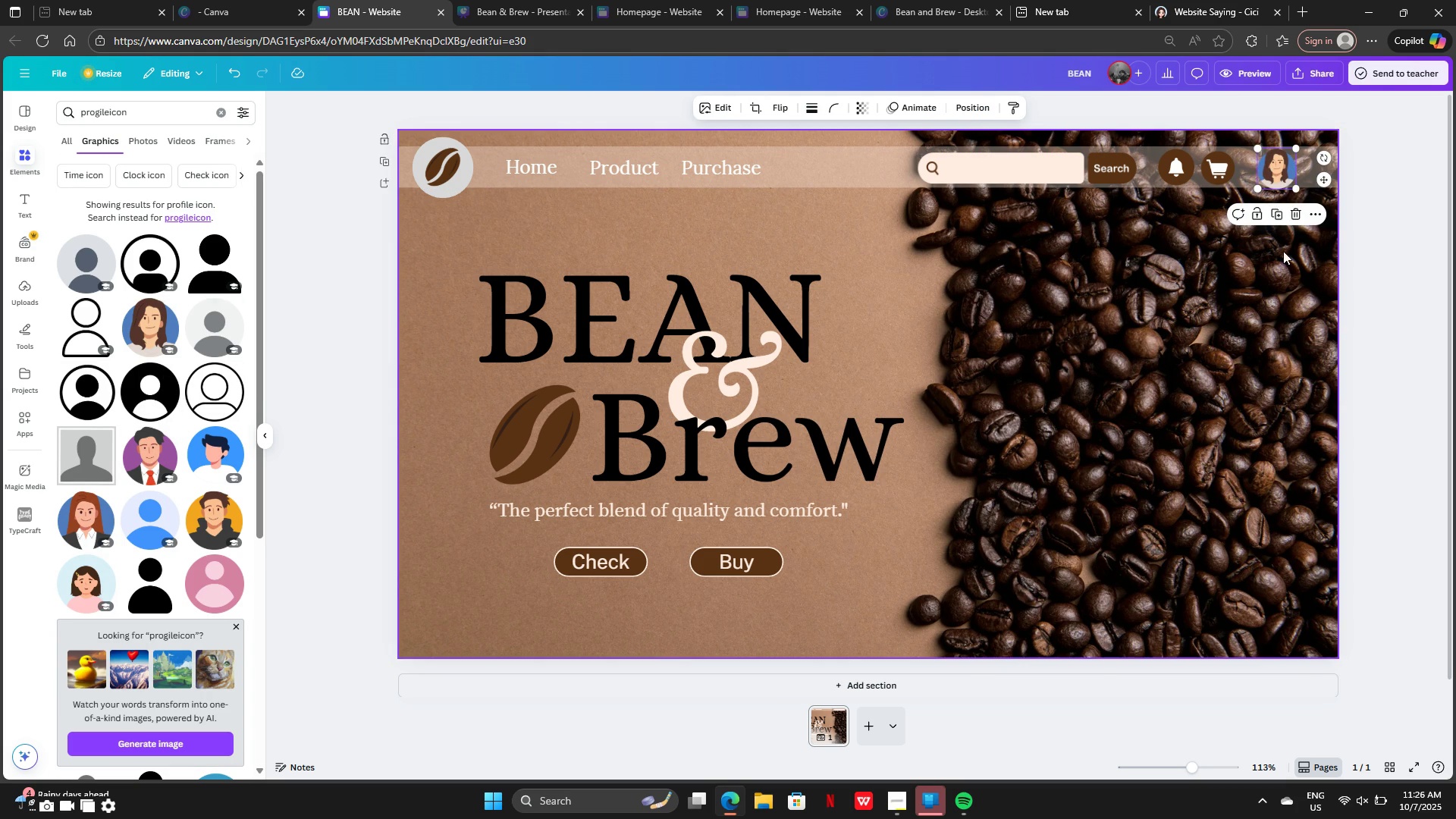 
mouse_move([1299, 260])
 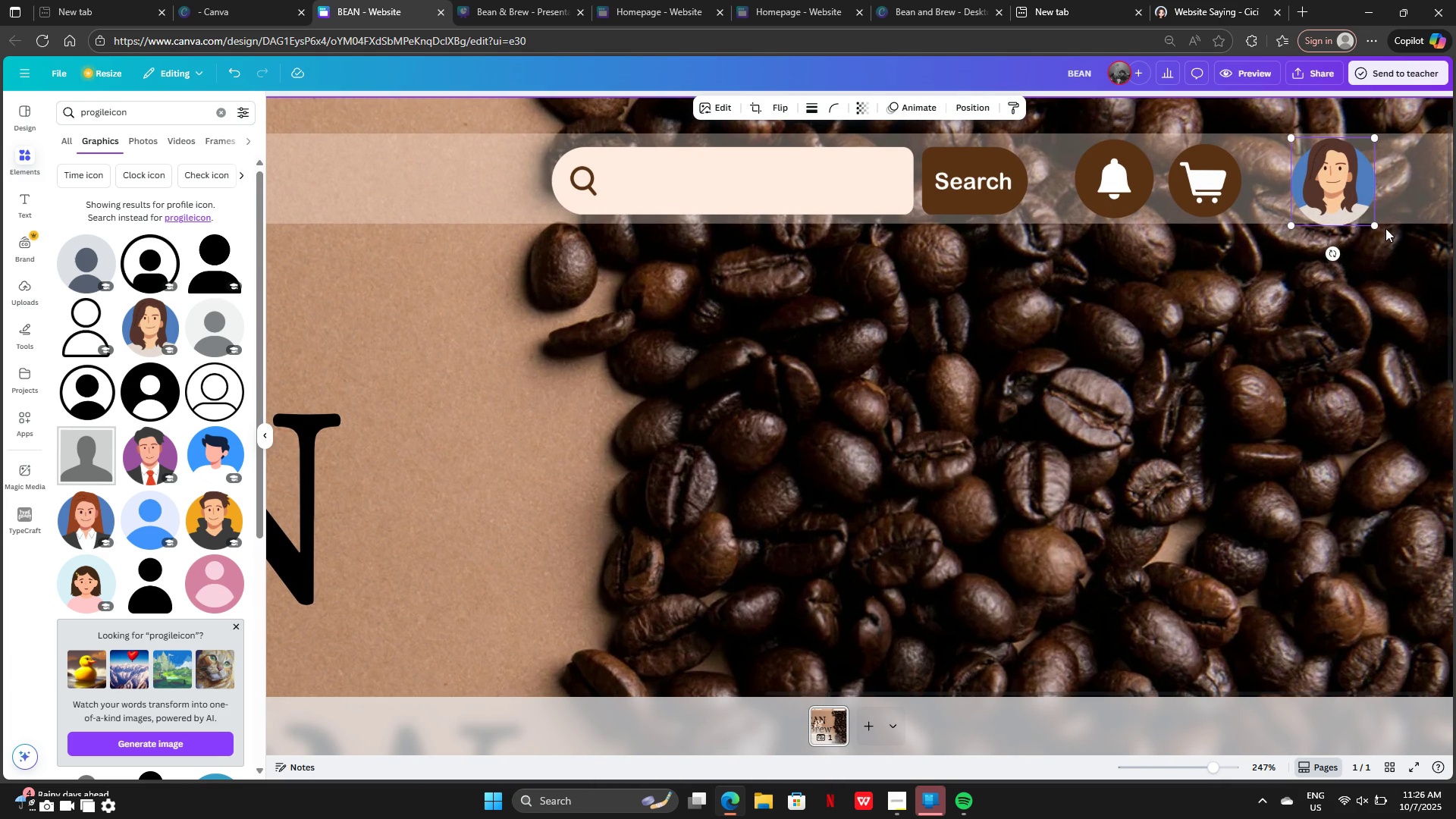 
left_click_drag(start_coordinate=[1359, 203], to_coordinate=[1357, 194])
 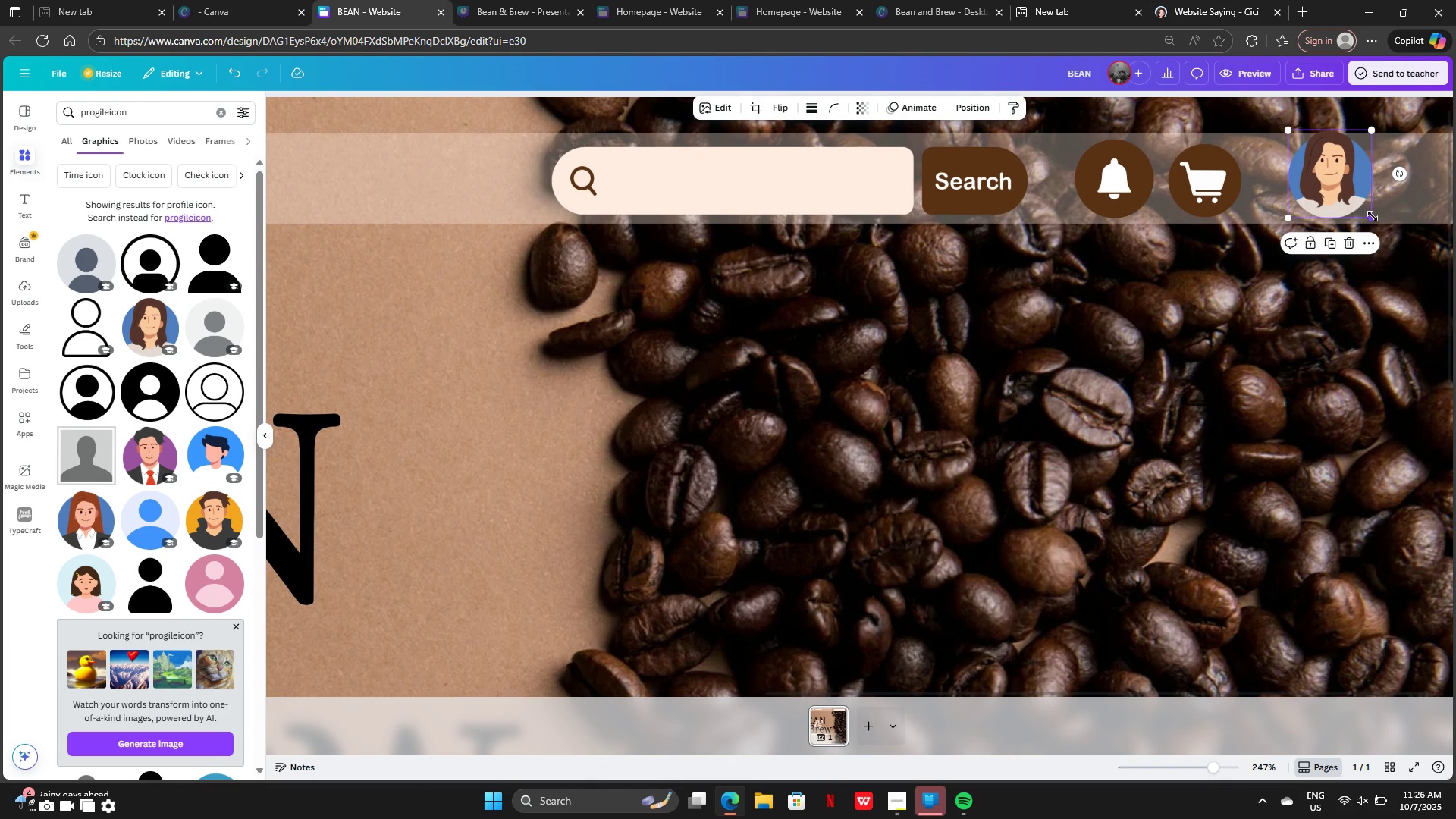 
left_click_drag(start_coordinate=[1373, 216], to_coordinate=[1366, 209])
 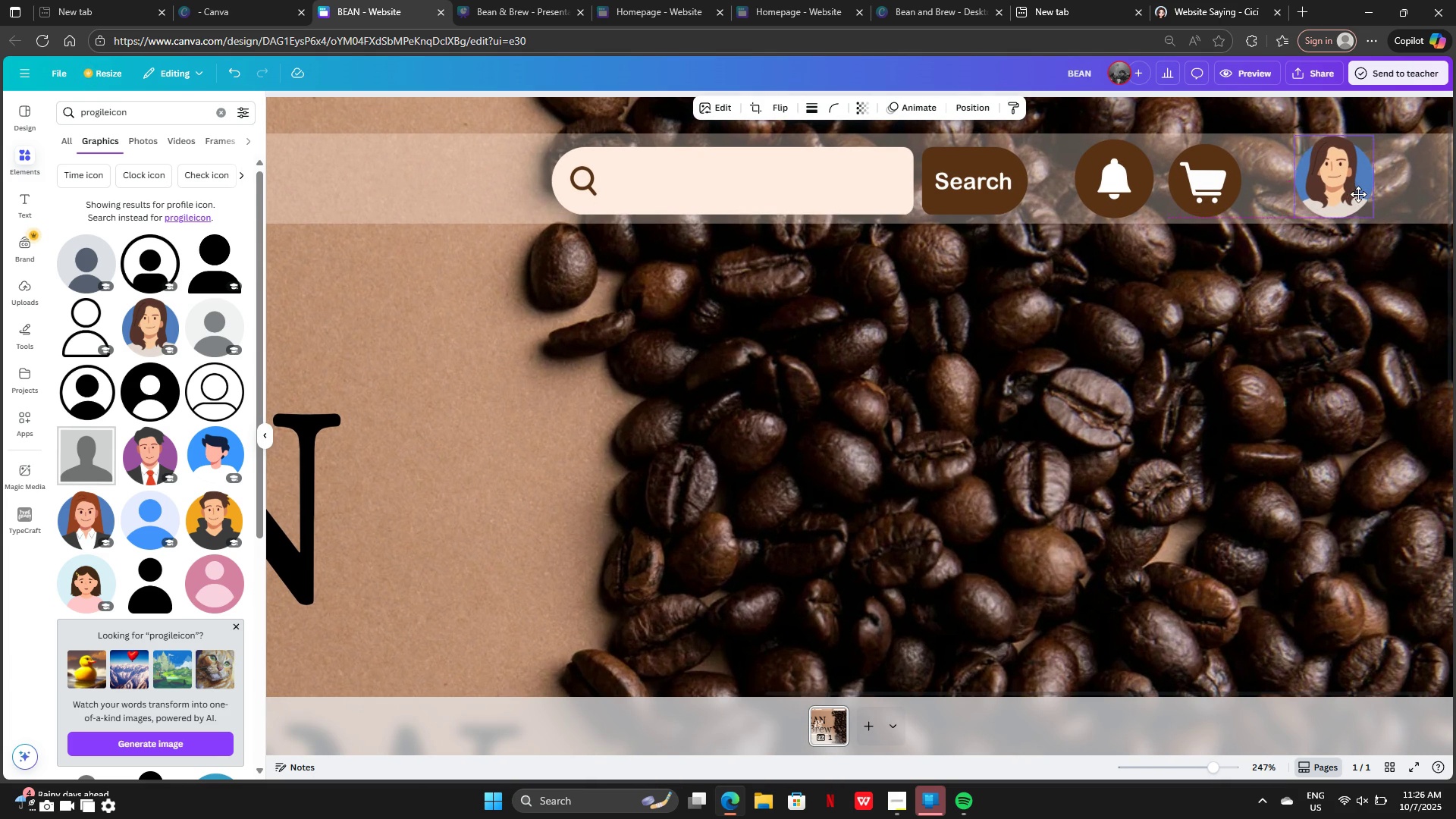 
left_click_drag(start_coordinate=[1348, 185], to_coordinate=[1358, 194])
 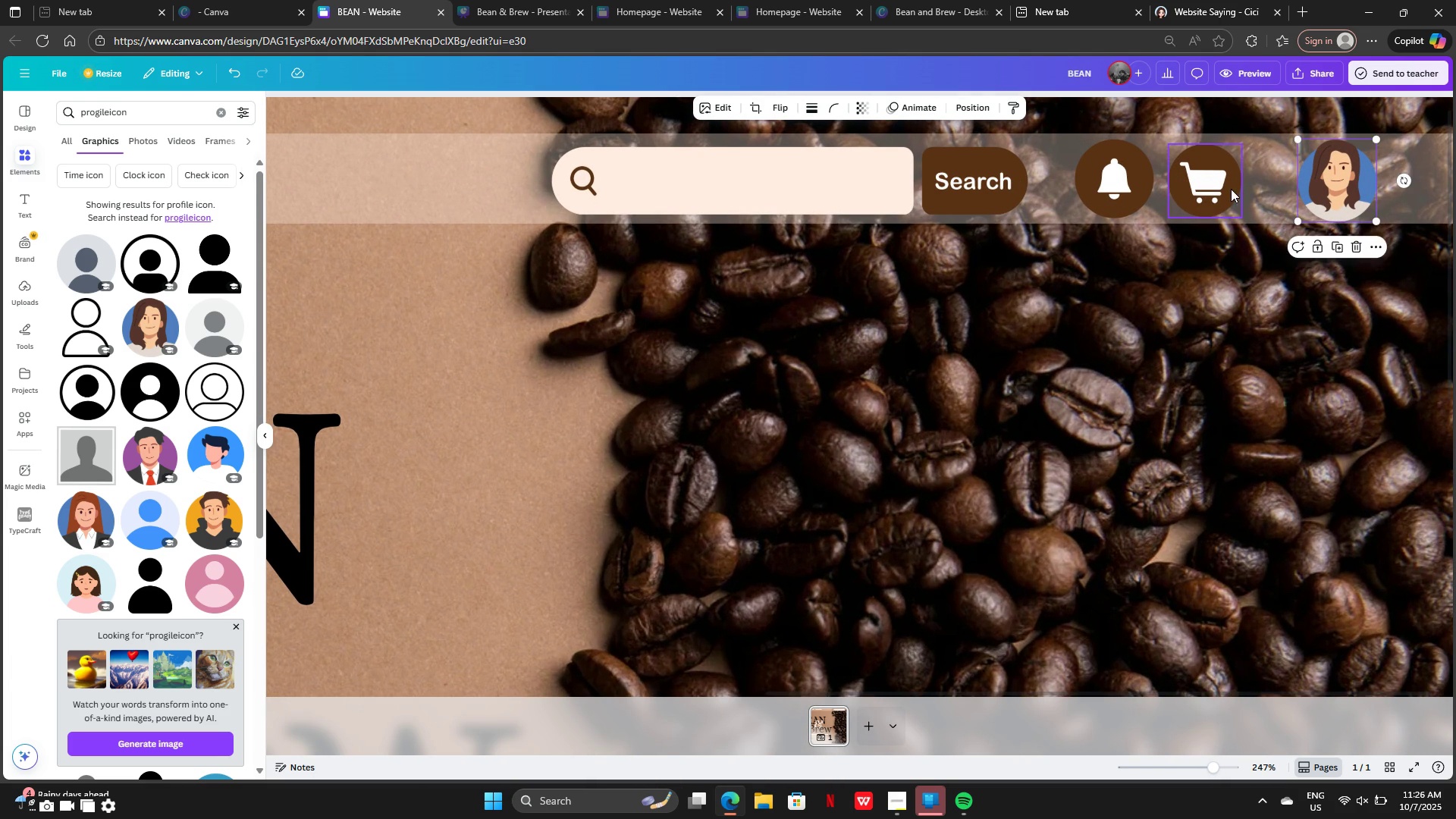 
left_click_drag(start_coordinate=[1231, 189], to_coordinate=[1247, 188])
 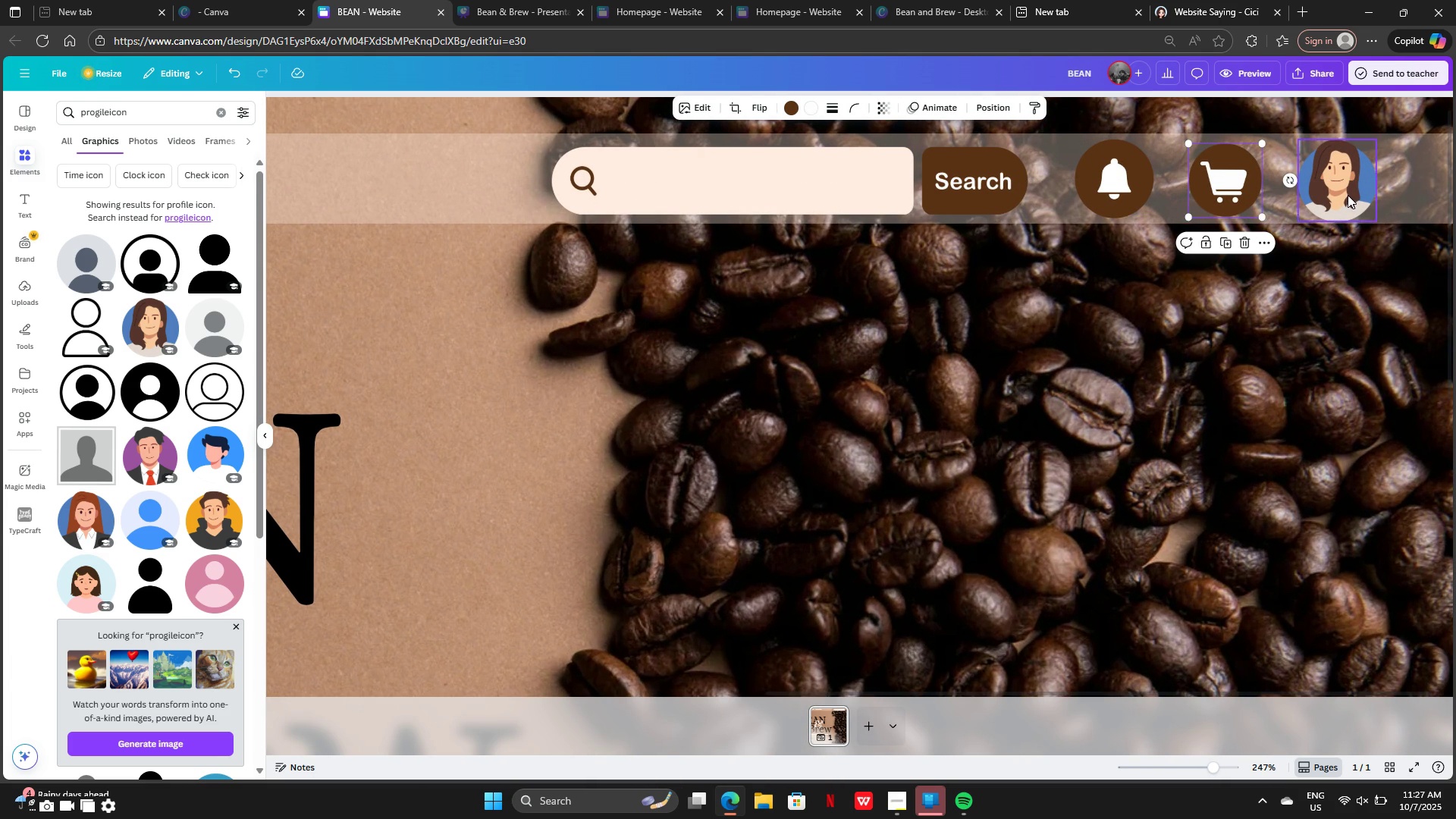 
left_click_drag(start_coordinate=[1348, 195], to_coordinate=[1367, 190])
 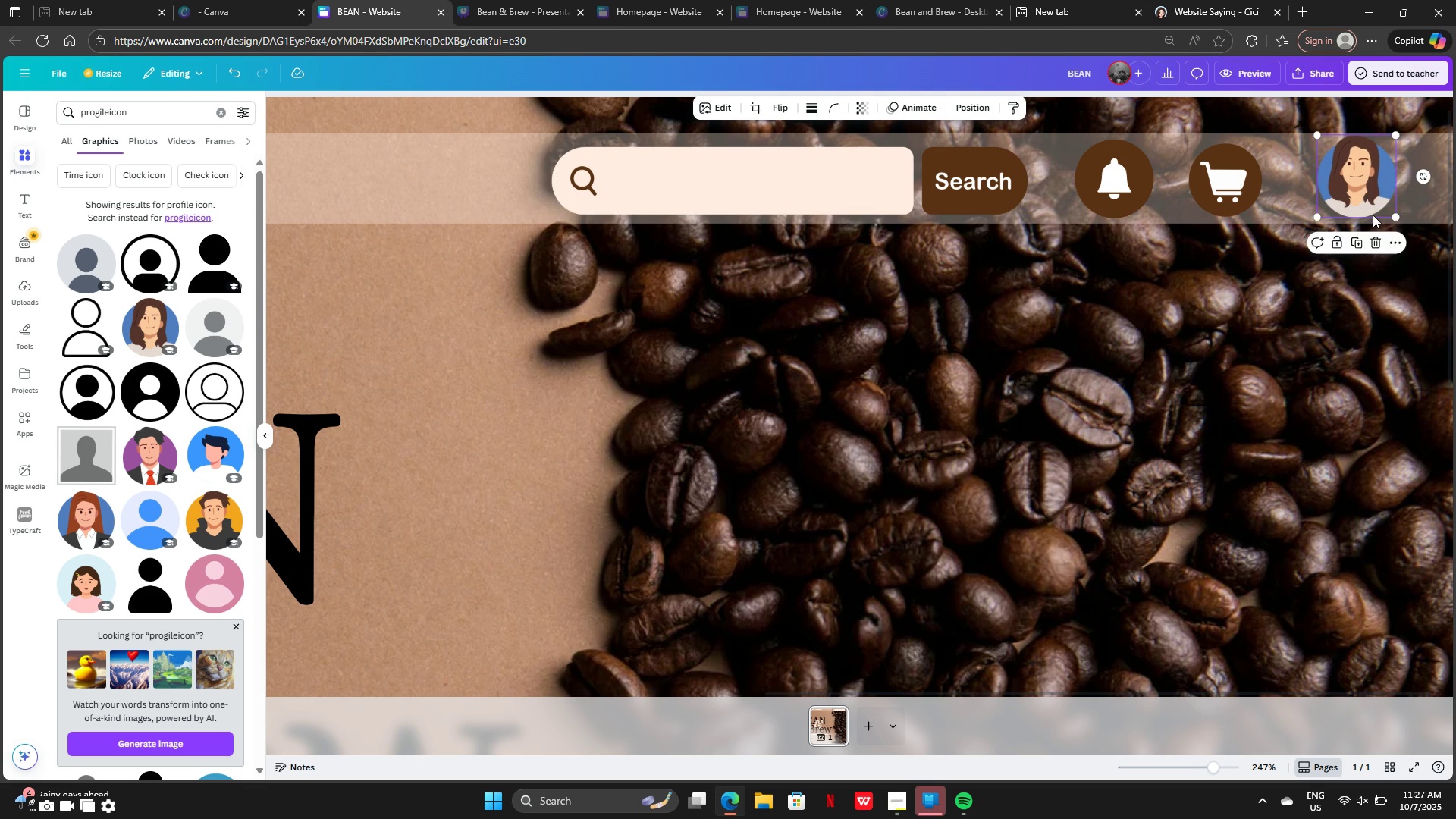 
mouse_move([1379, 191])
 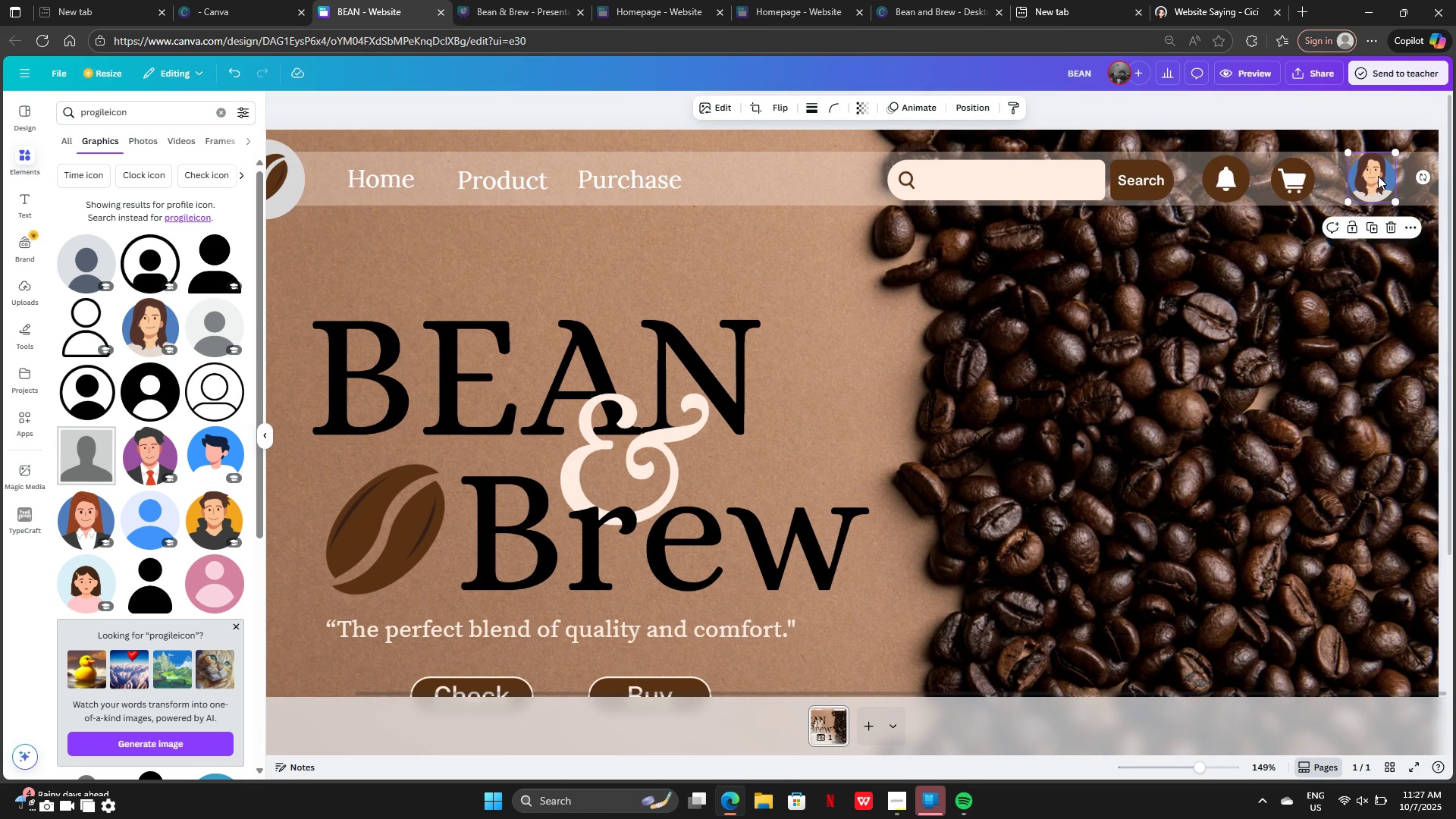 
left_click_drag(start_coordinate=[1378, 176], to_coordinate=[1371, 177])
 